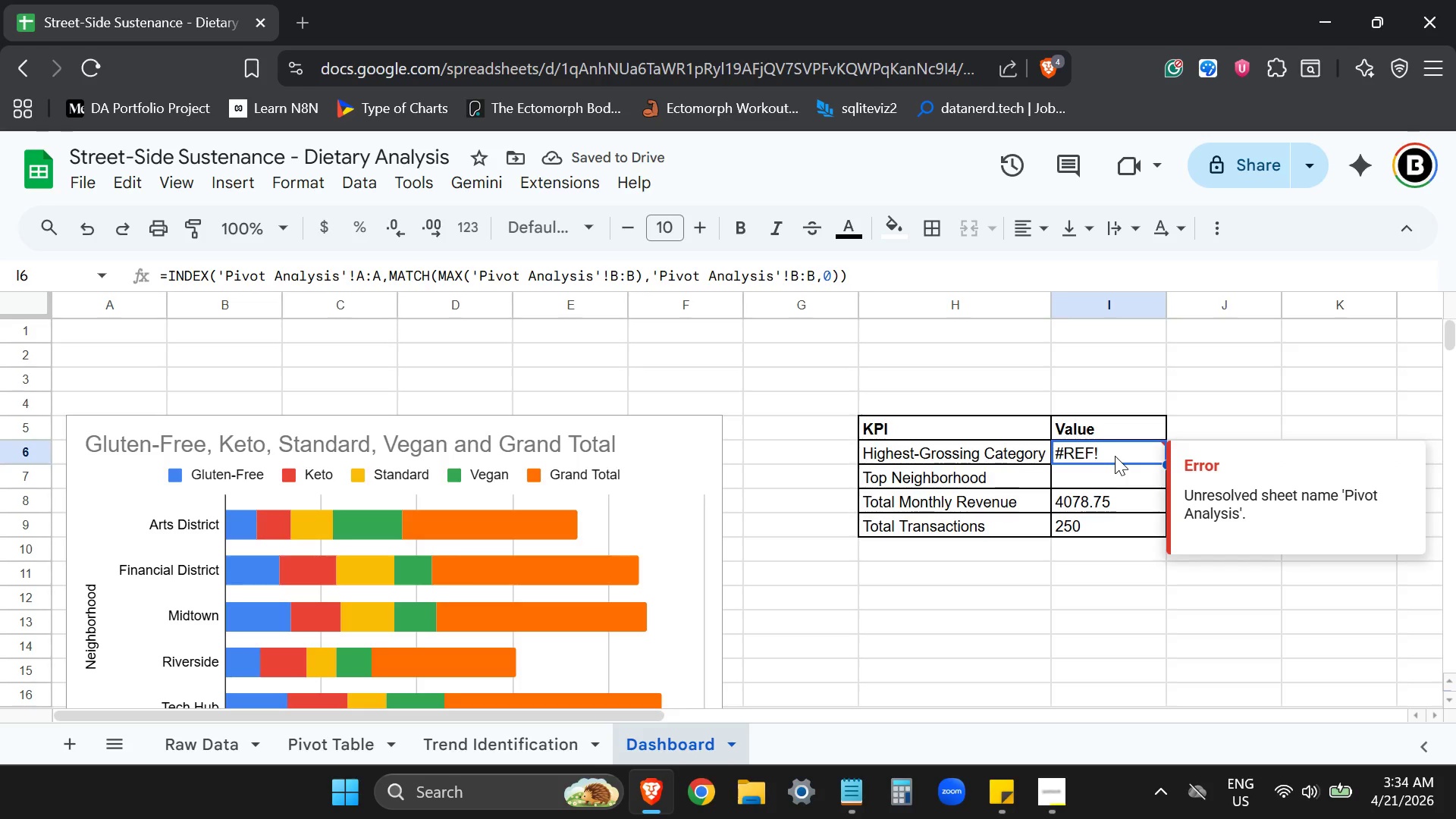 
wait(6.12)
 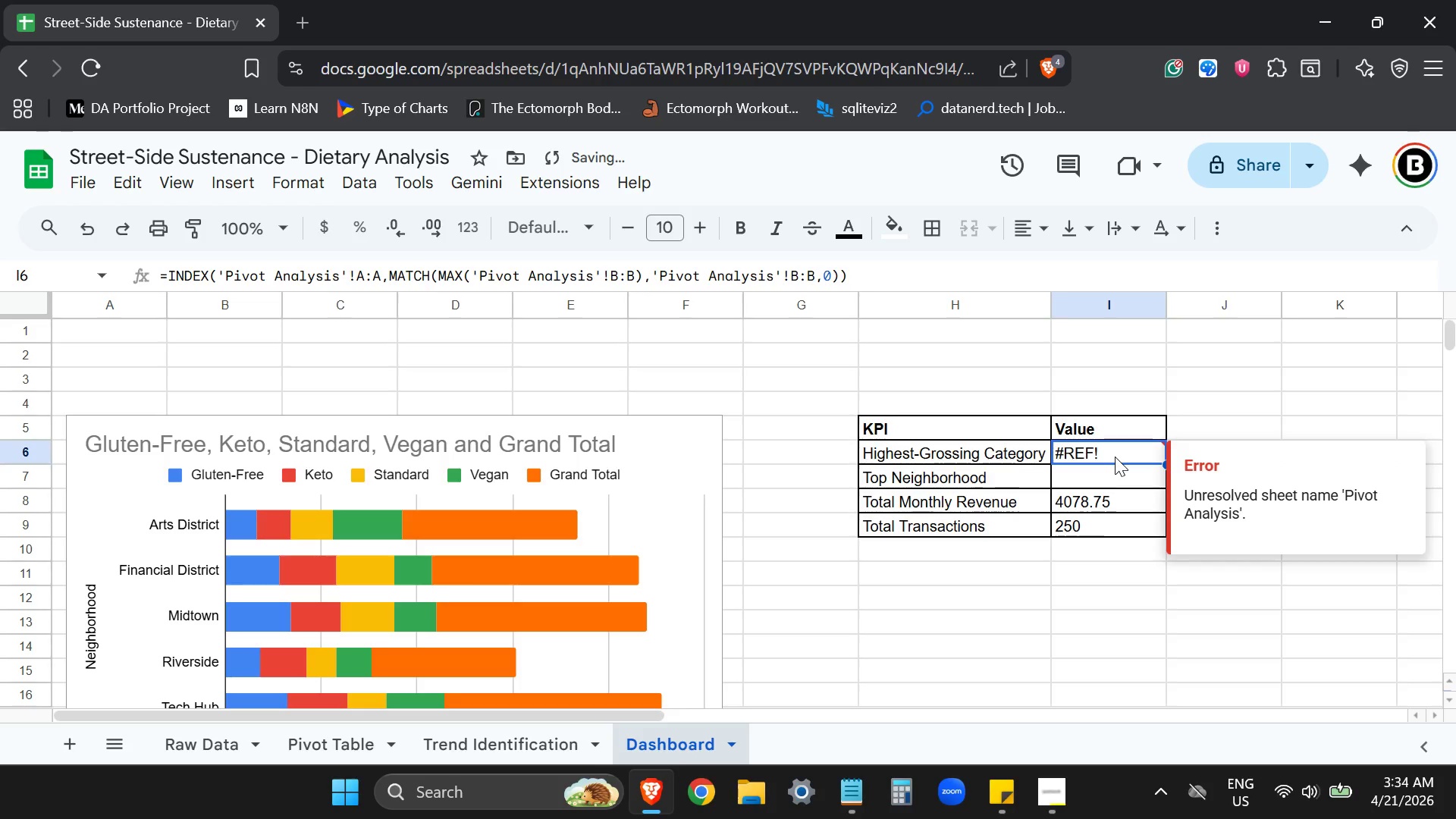 
left_click([1115, 456])
 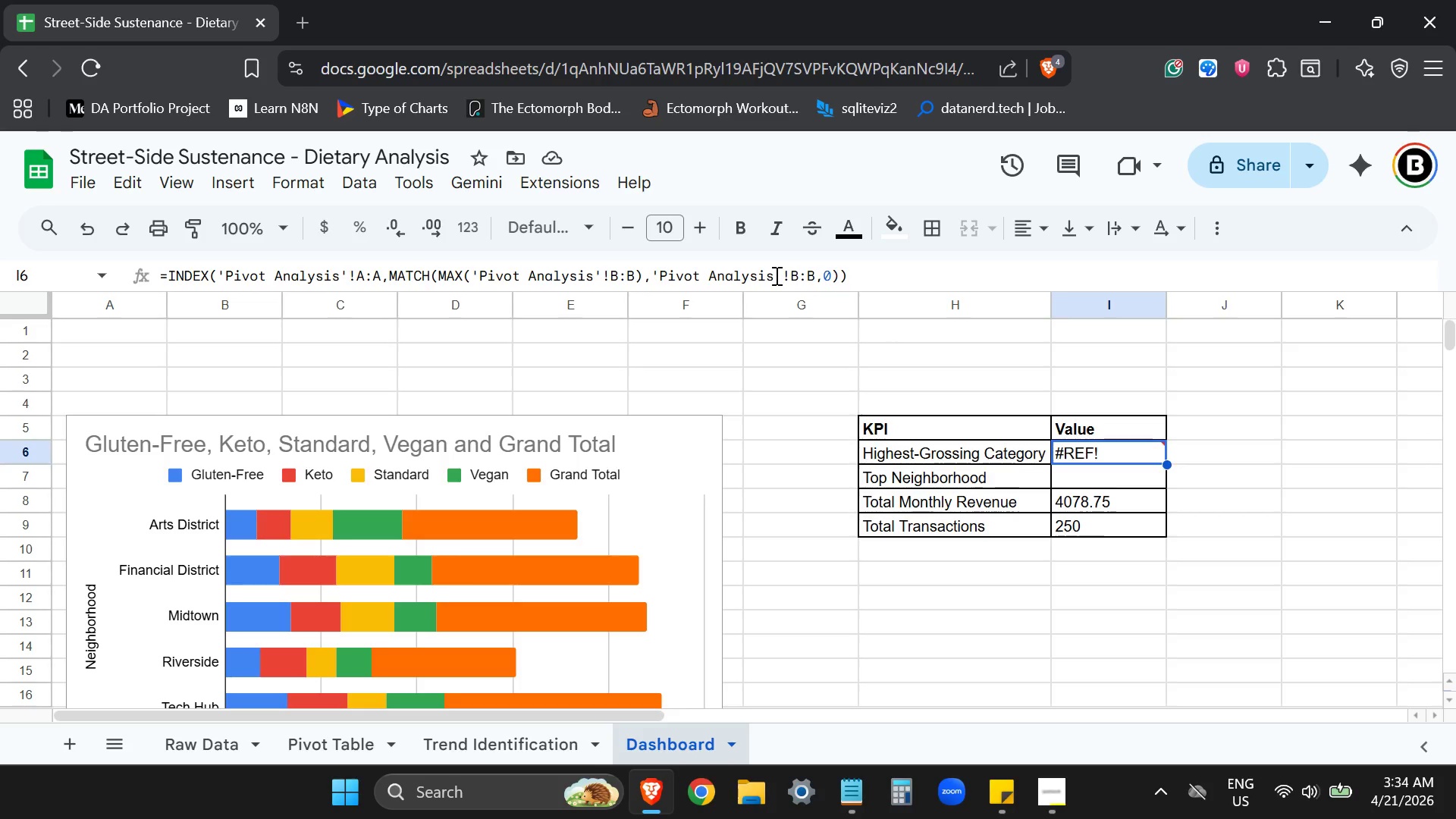 
left_click([775, 275])
 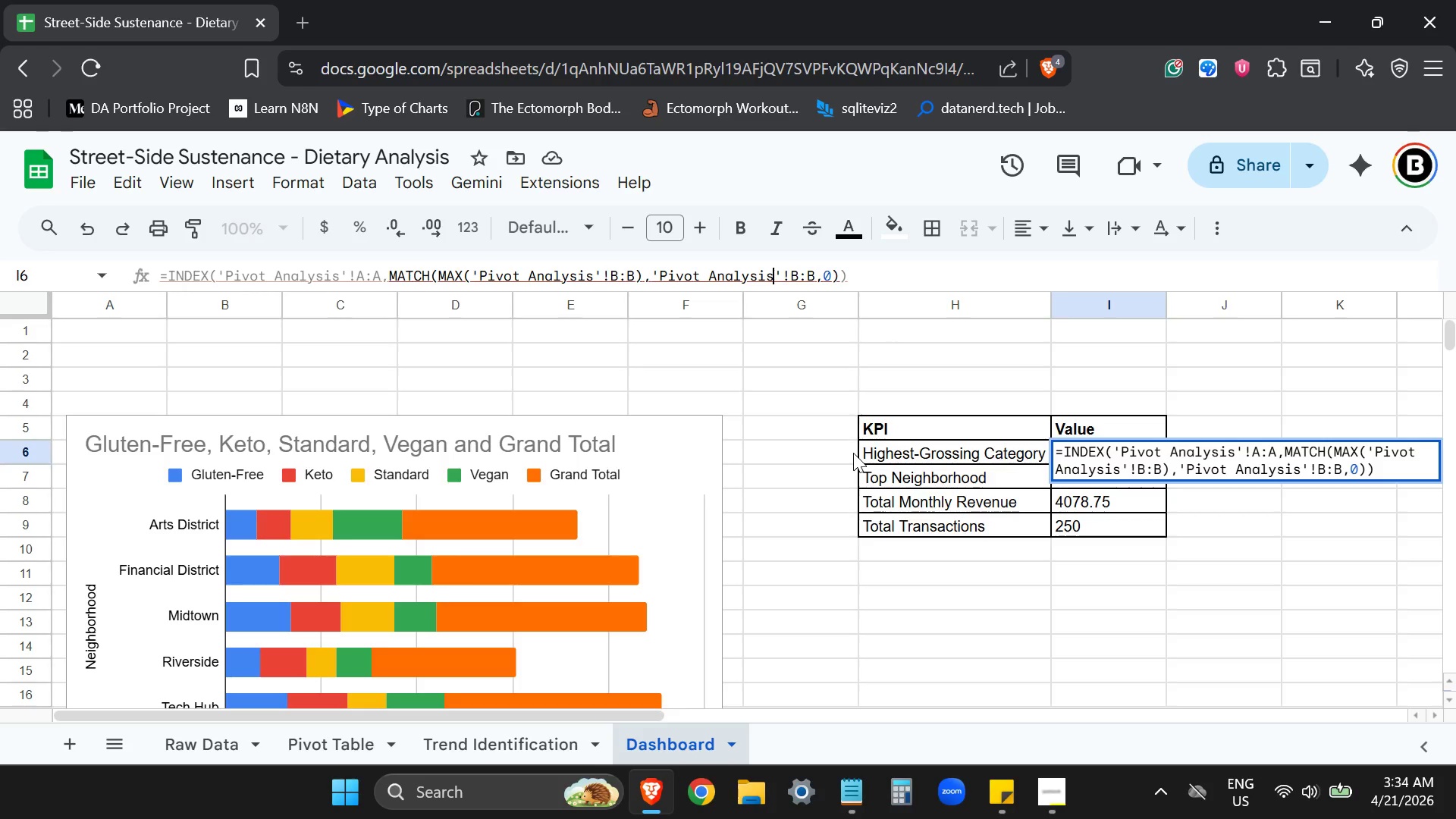 
key(Backspace)
key(Backspace)
key(Backspace)
key(Backspace)
key(Backspace)
key(Backspace)
key(Backspace)
key(Backspace)
type(Table)
 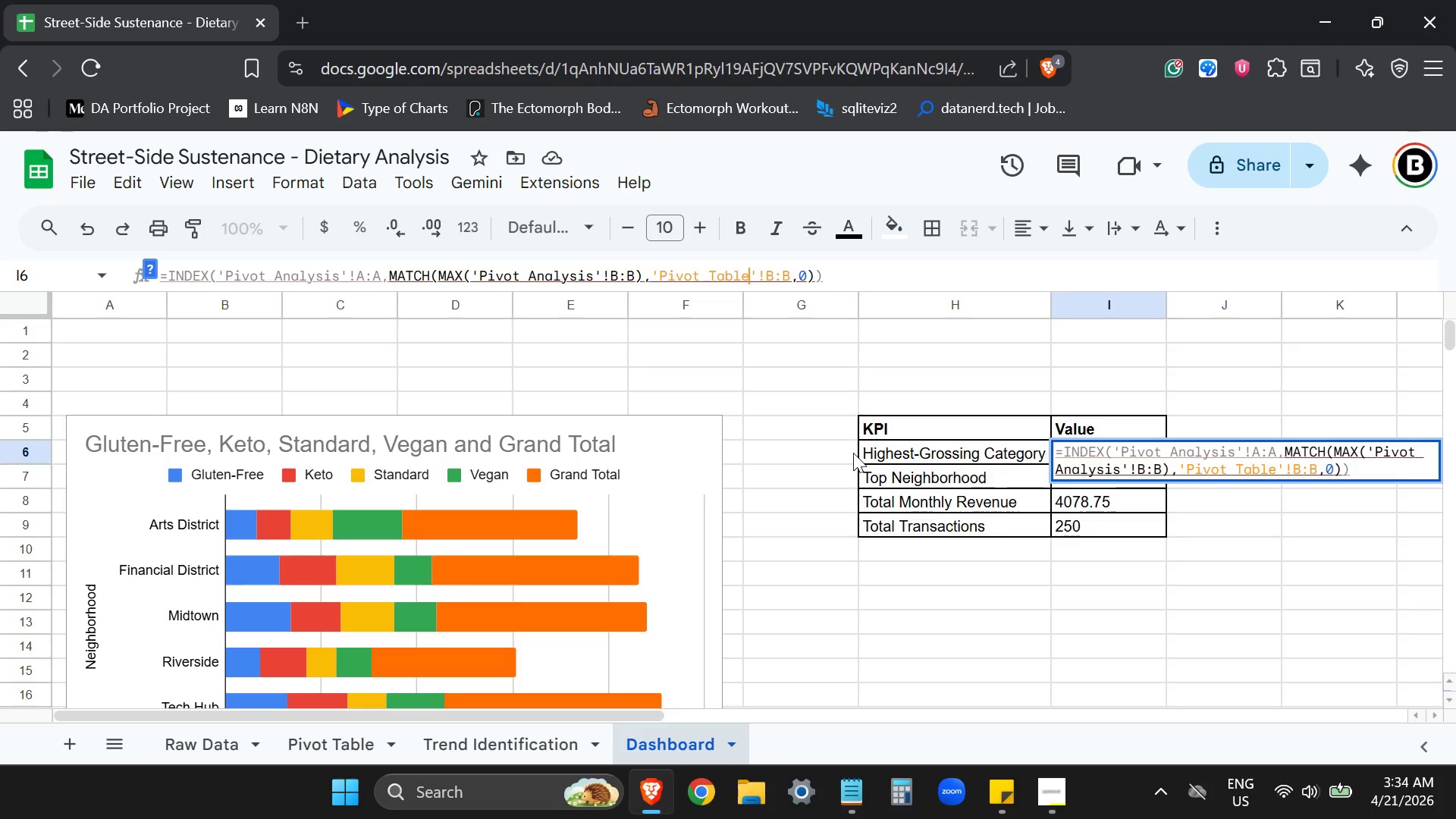 
key(Enter)
 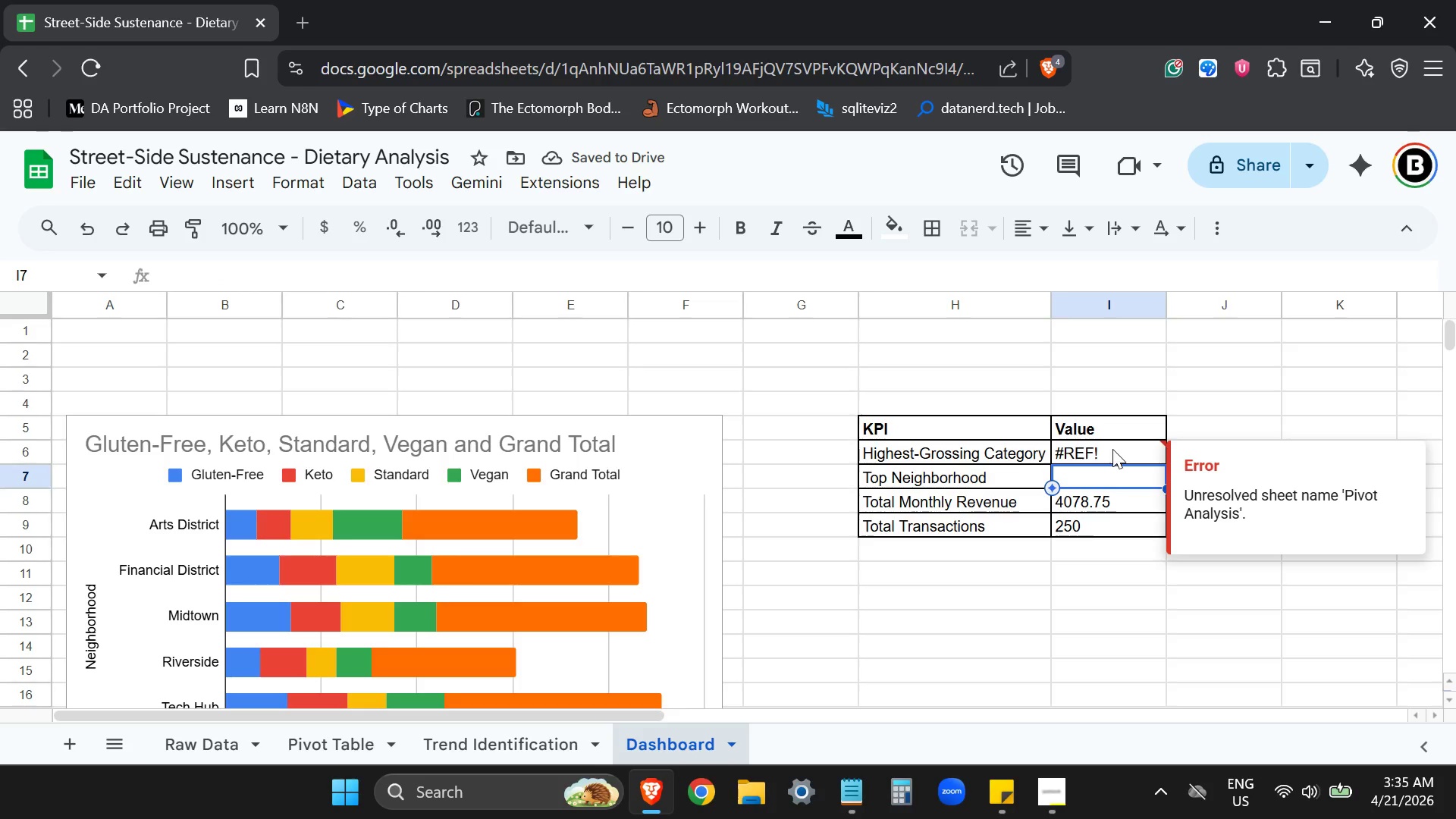 
left_click([1112, 449])
 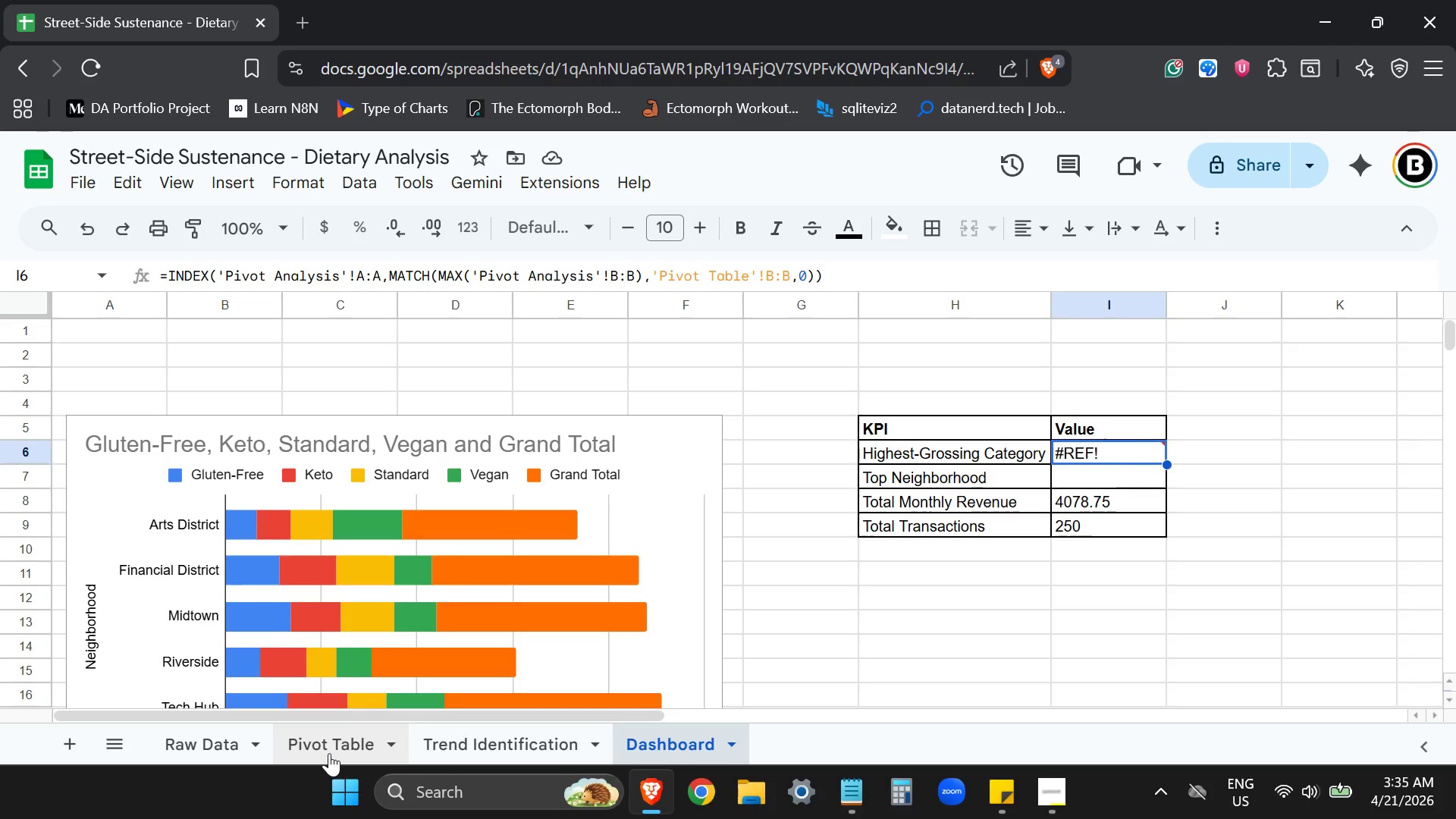 
left_click([329, 753])
 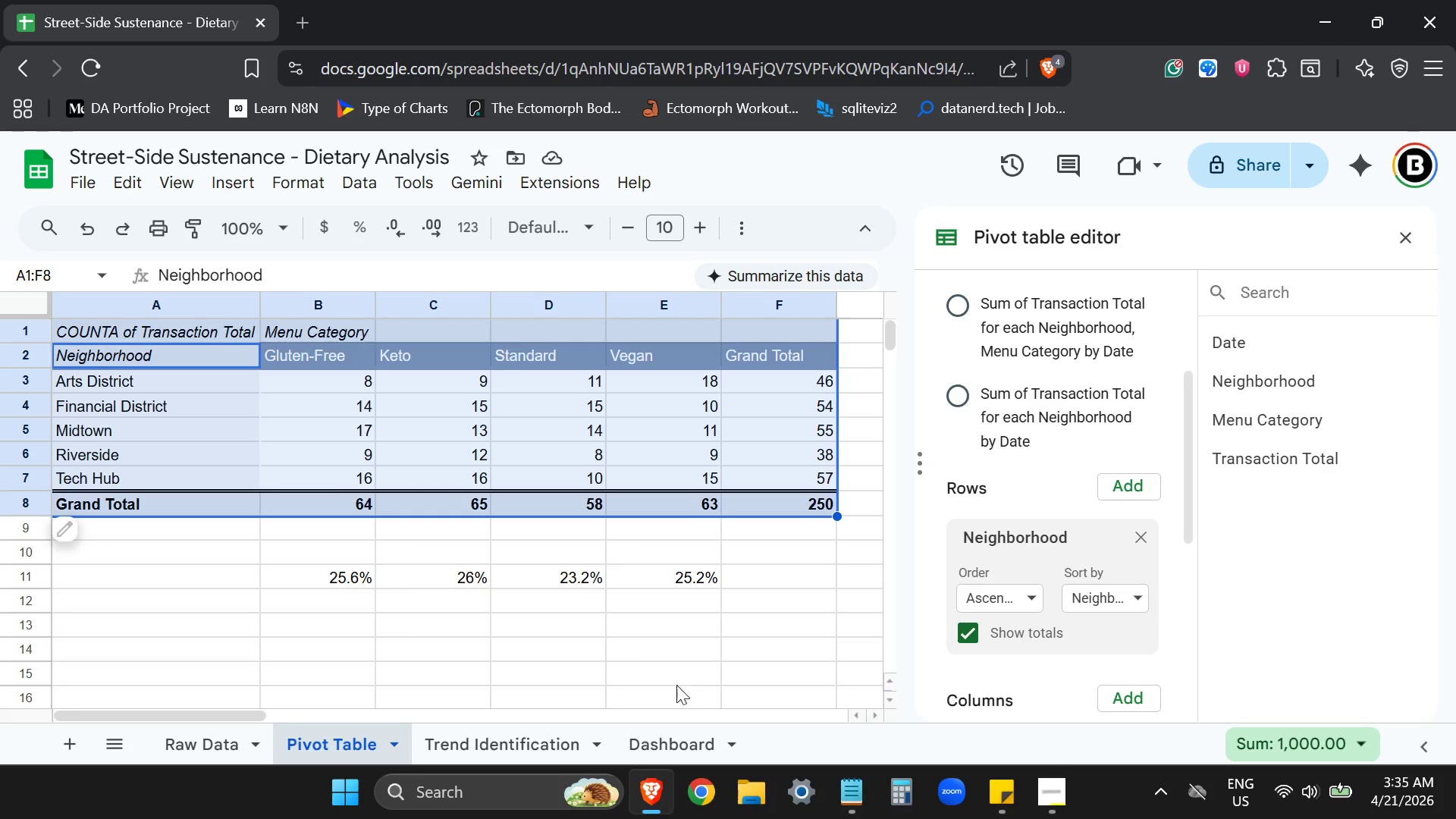 
left_click([679, 745])
 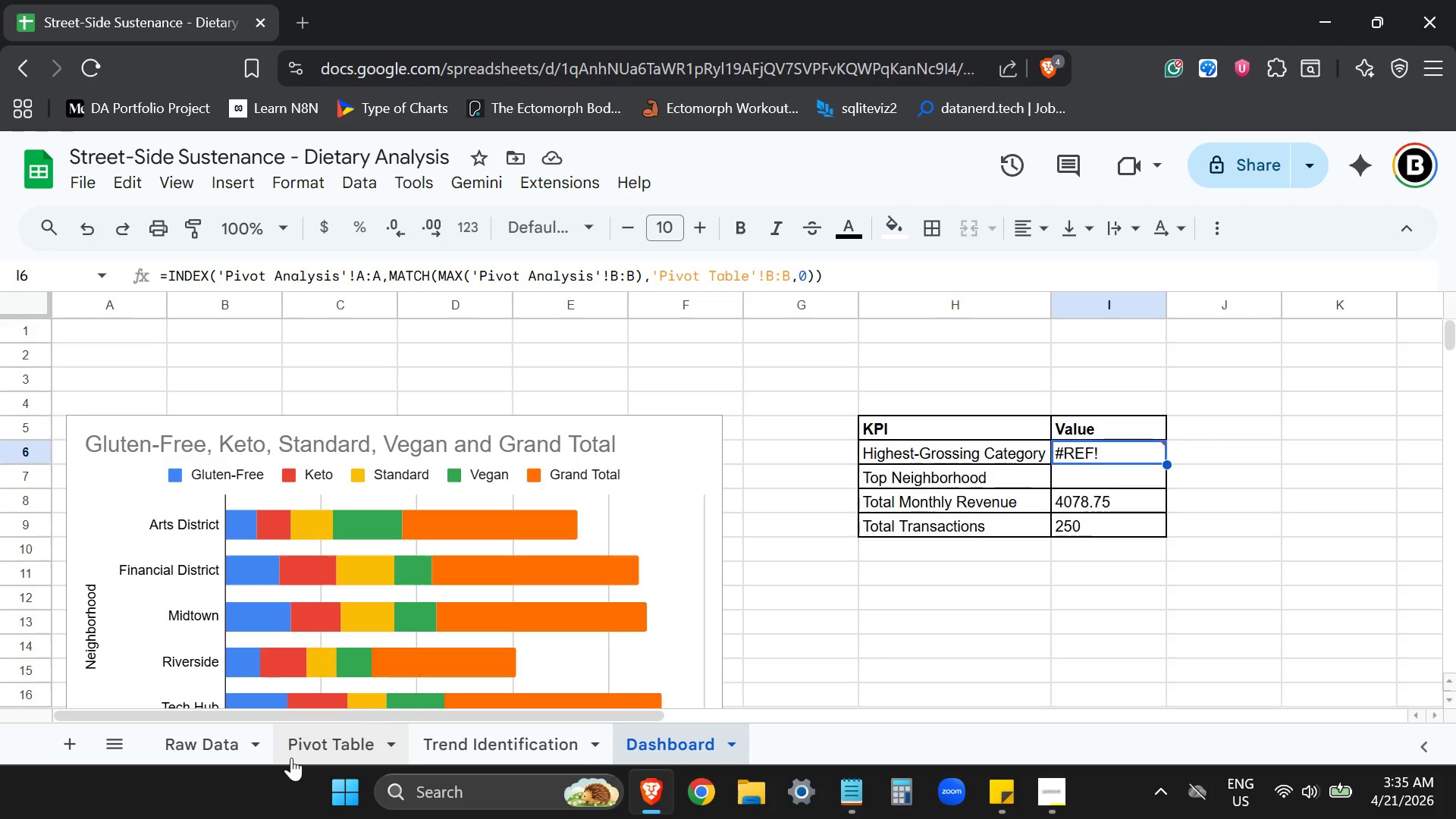 
left_click([307, 752])
 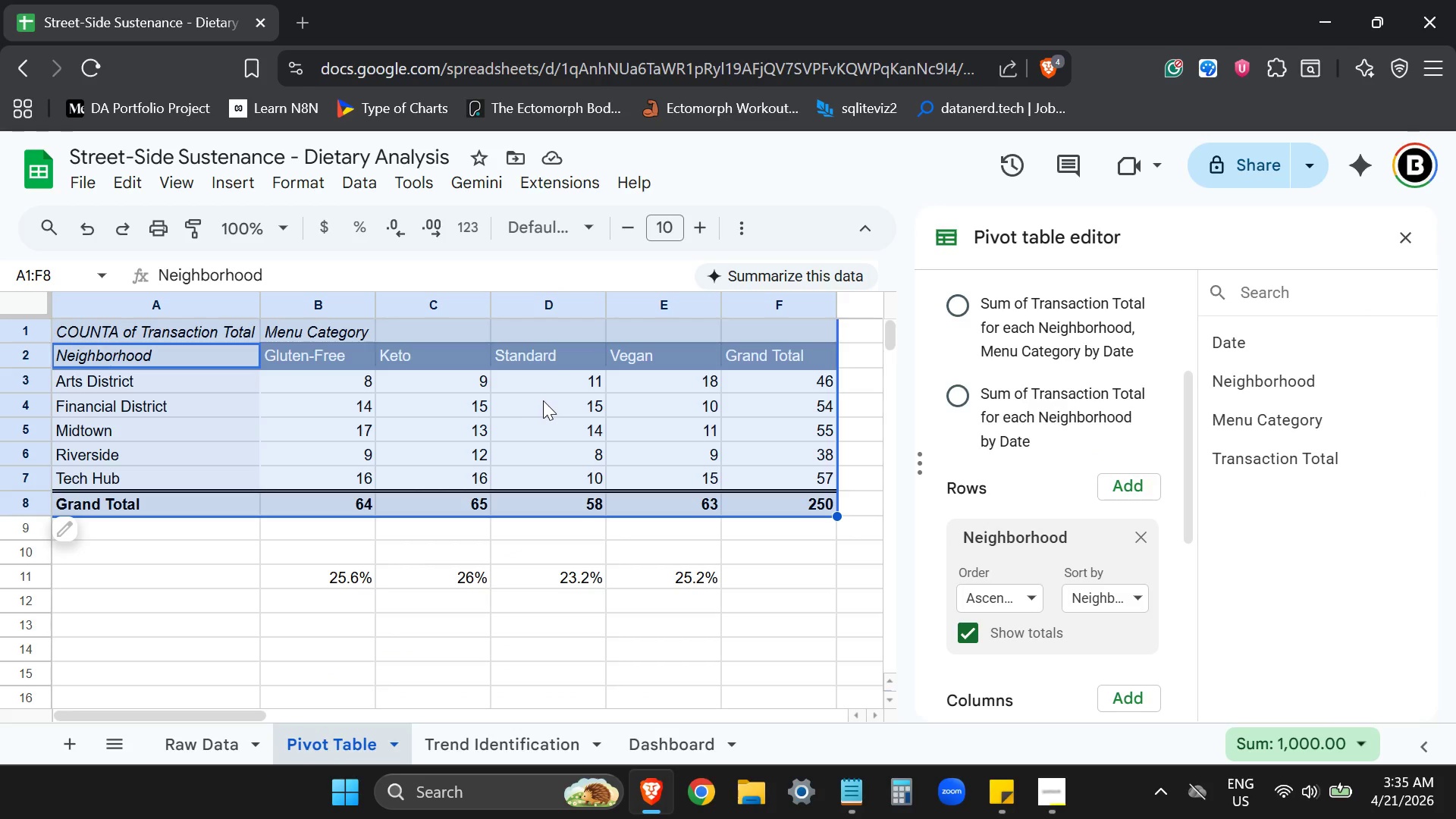 
key(Control+ControlLeft)
 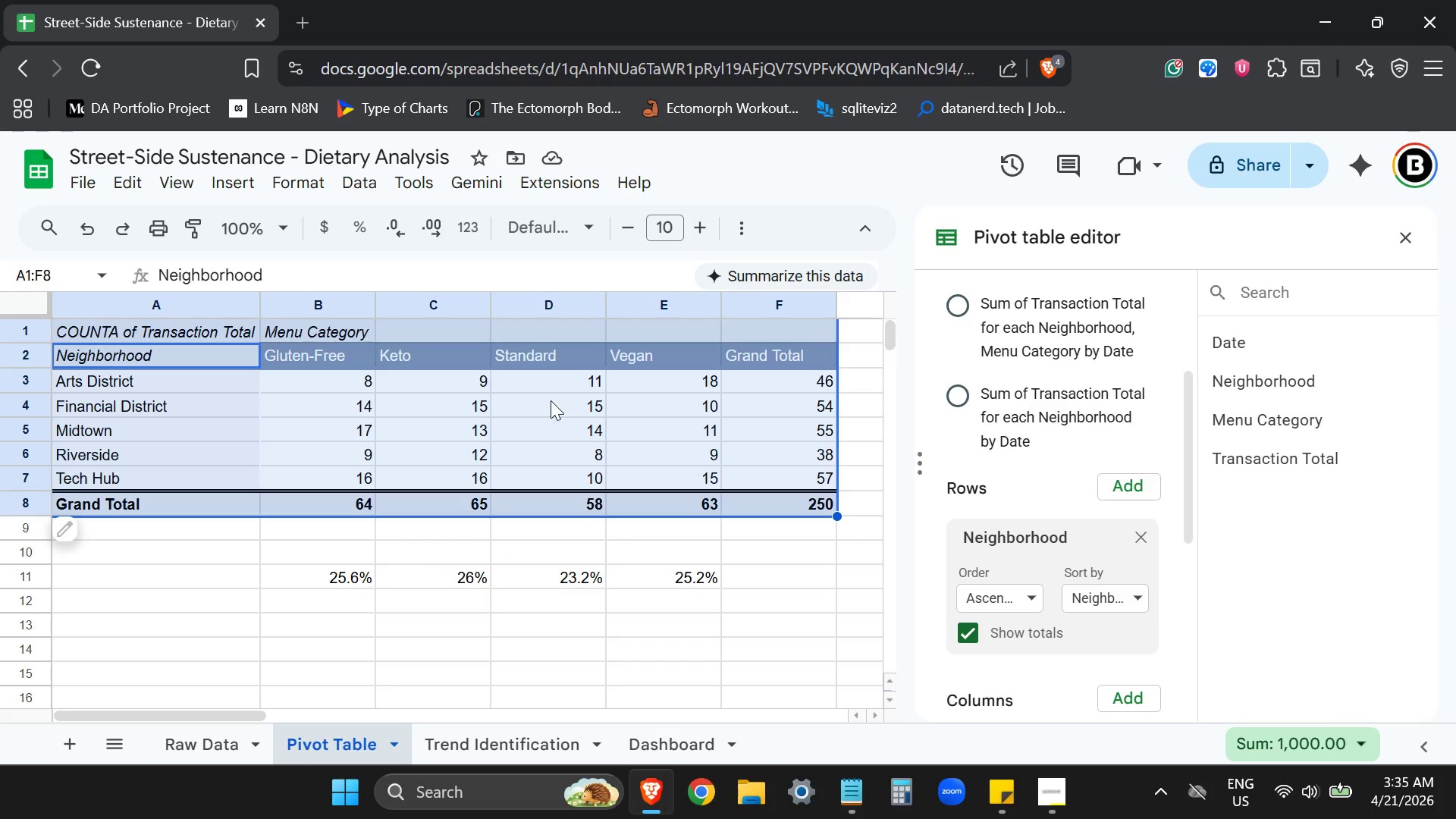 
key(Control+C)
 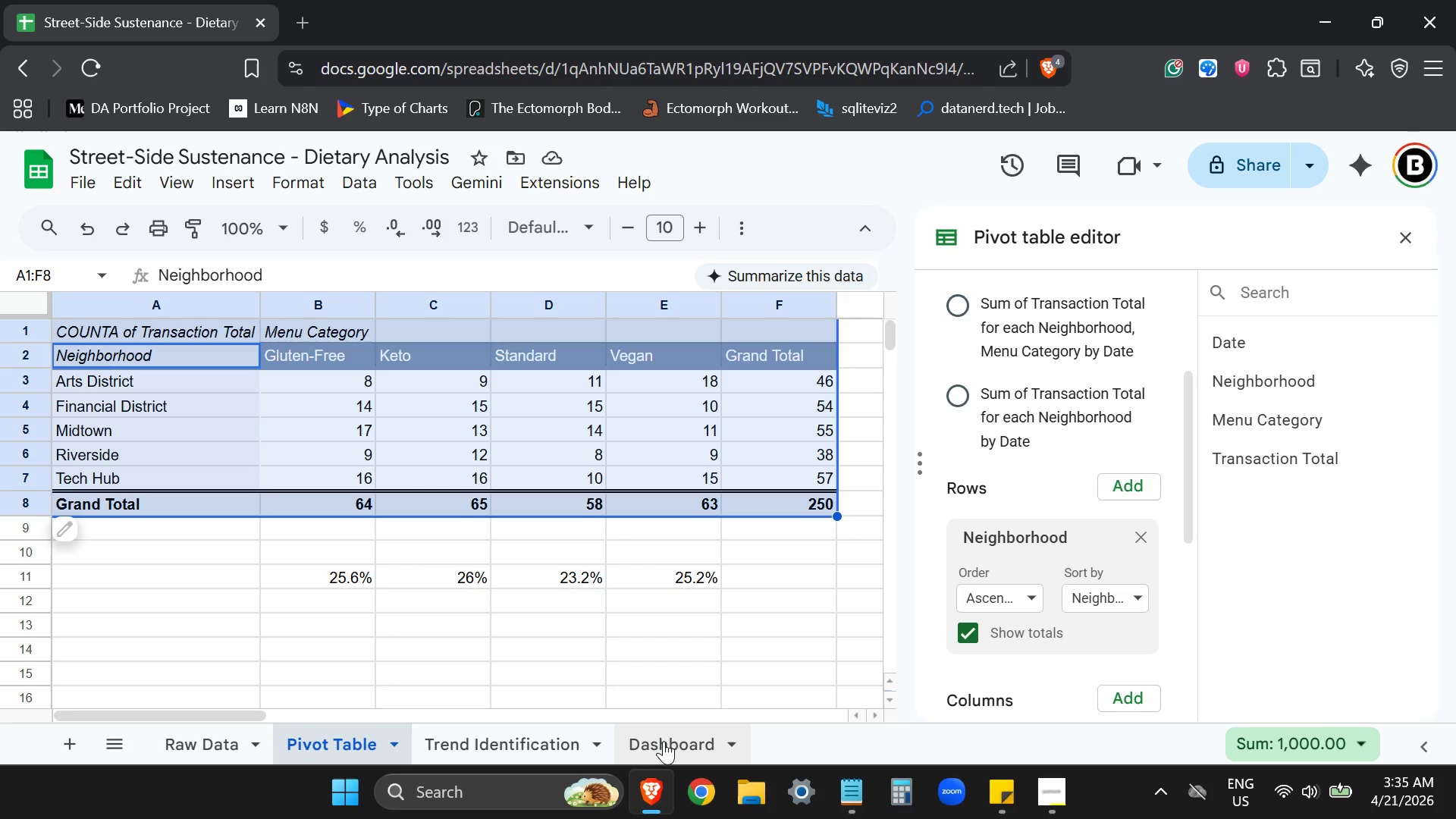 
left_click([664, 741])
 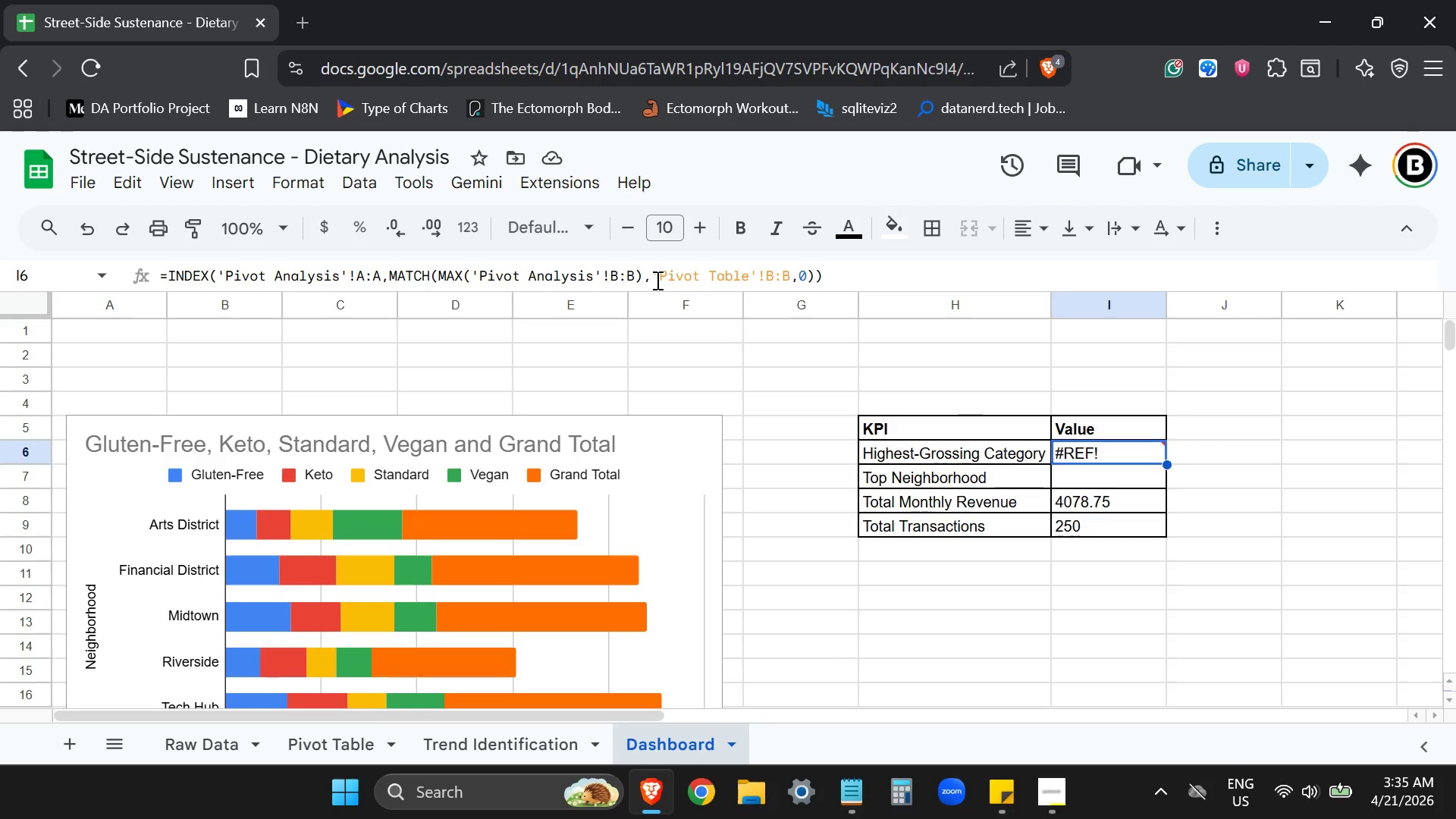 
left_click_drag(start_coordinate=[658, 278], to_coordinate=[746, 274])
 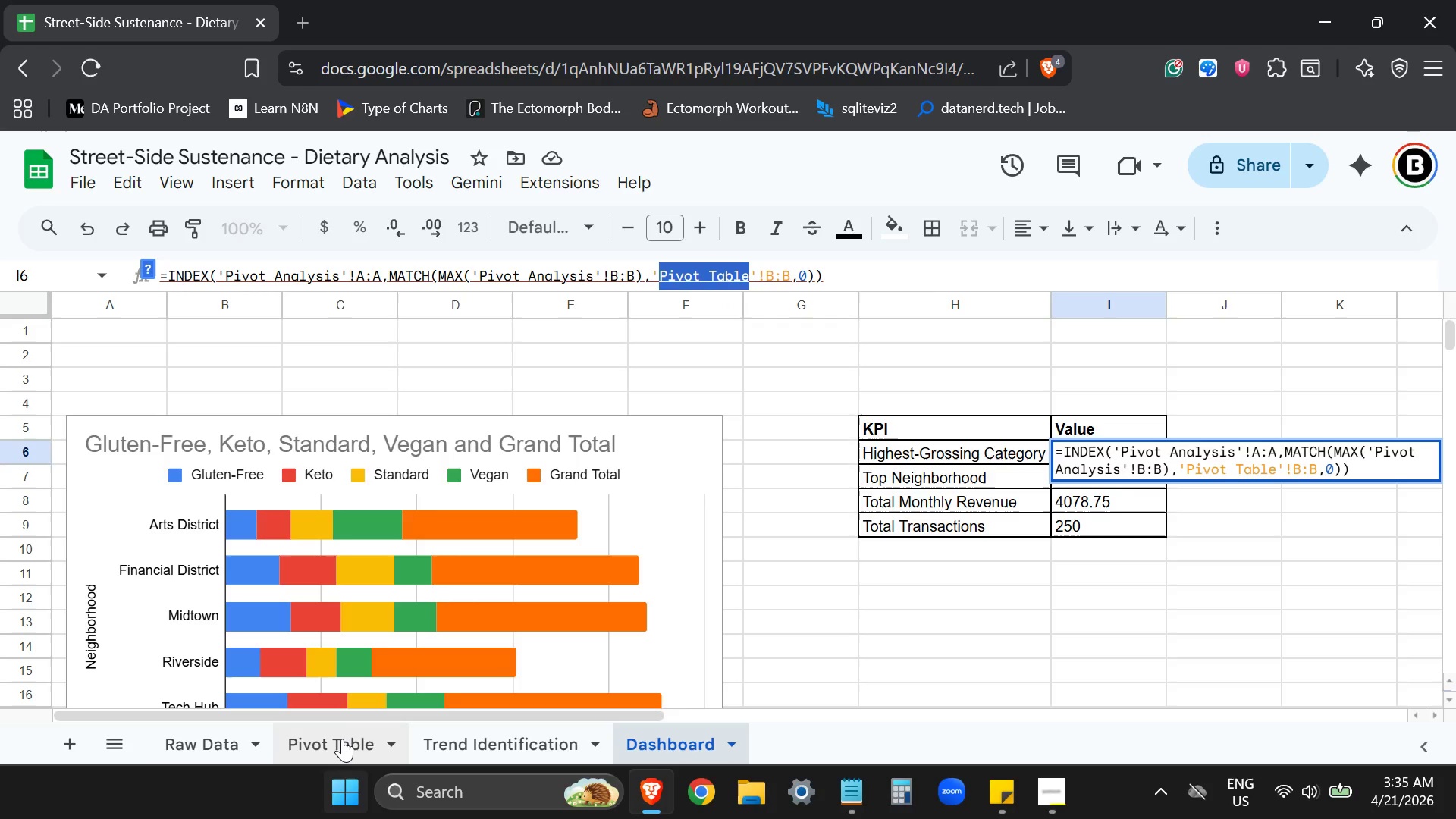 
right_click([342, 739])
 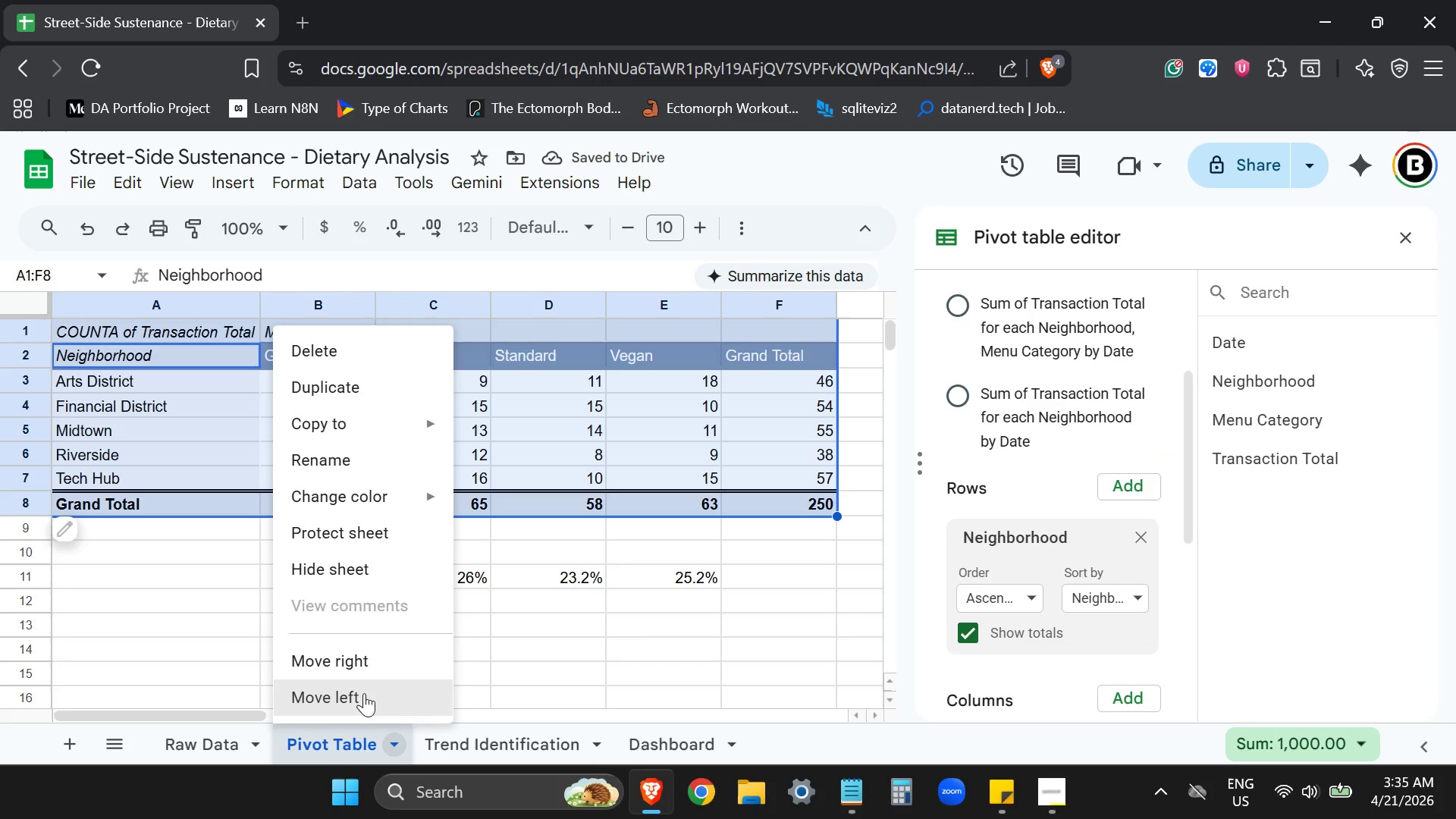 
left_click([667, 739])
 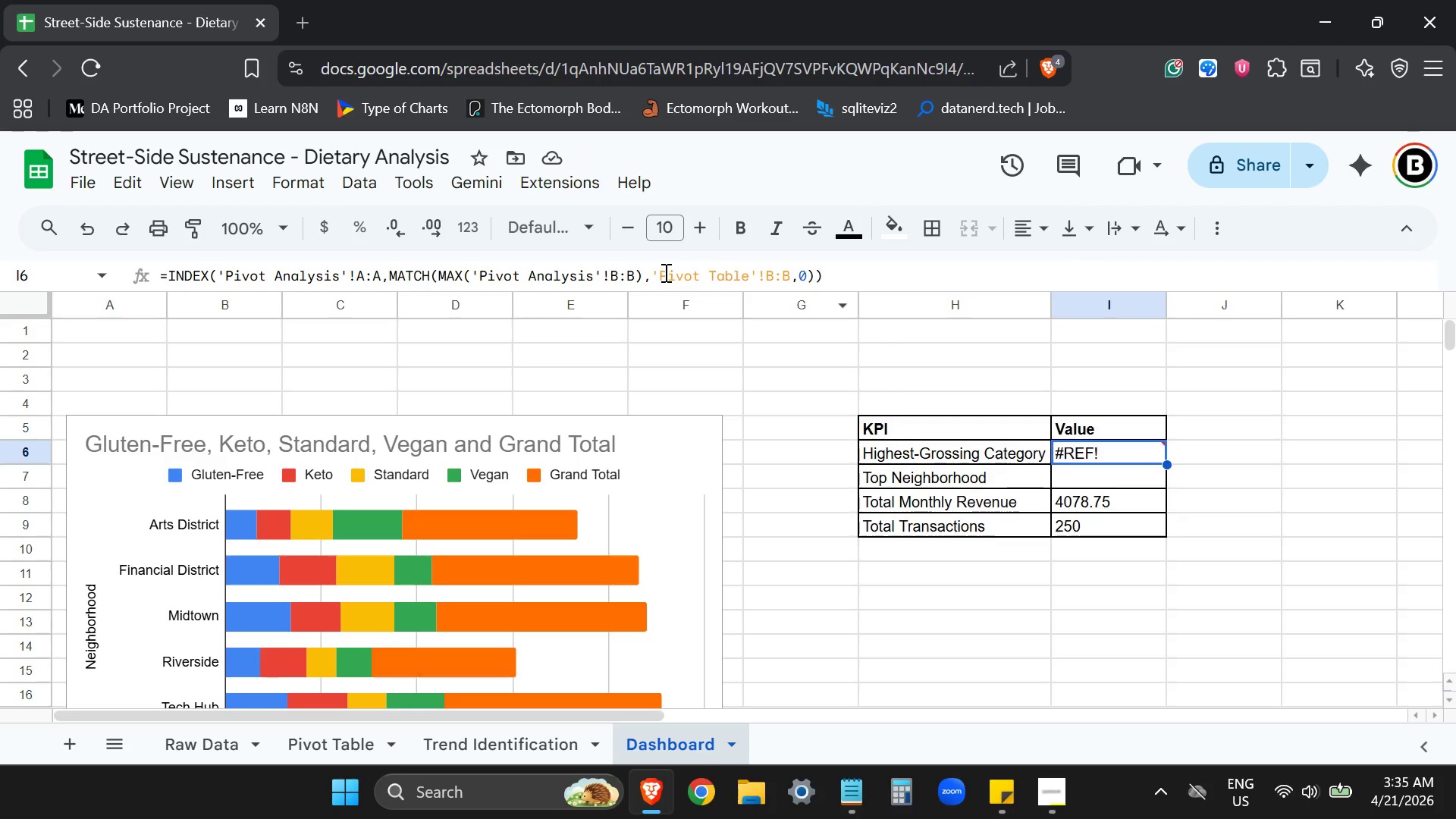 
left_click_drag(start_coordinate=[661, 272], to_coordinate=[748, 278])
 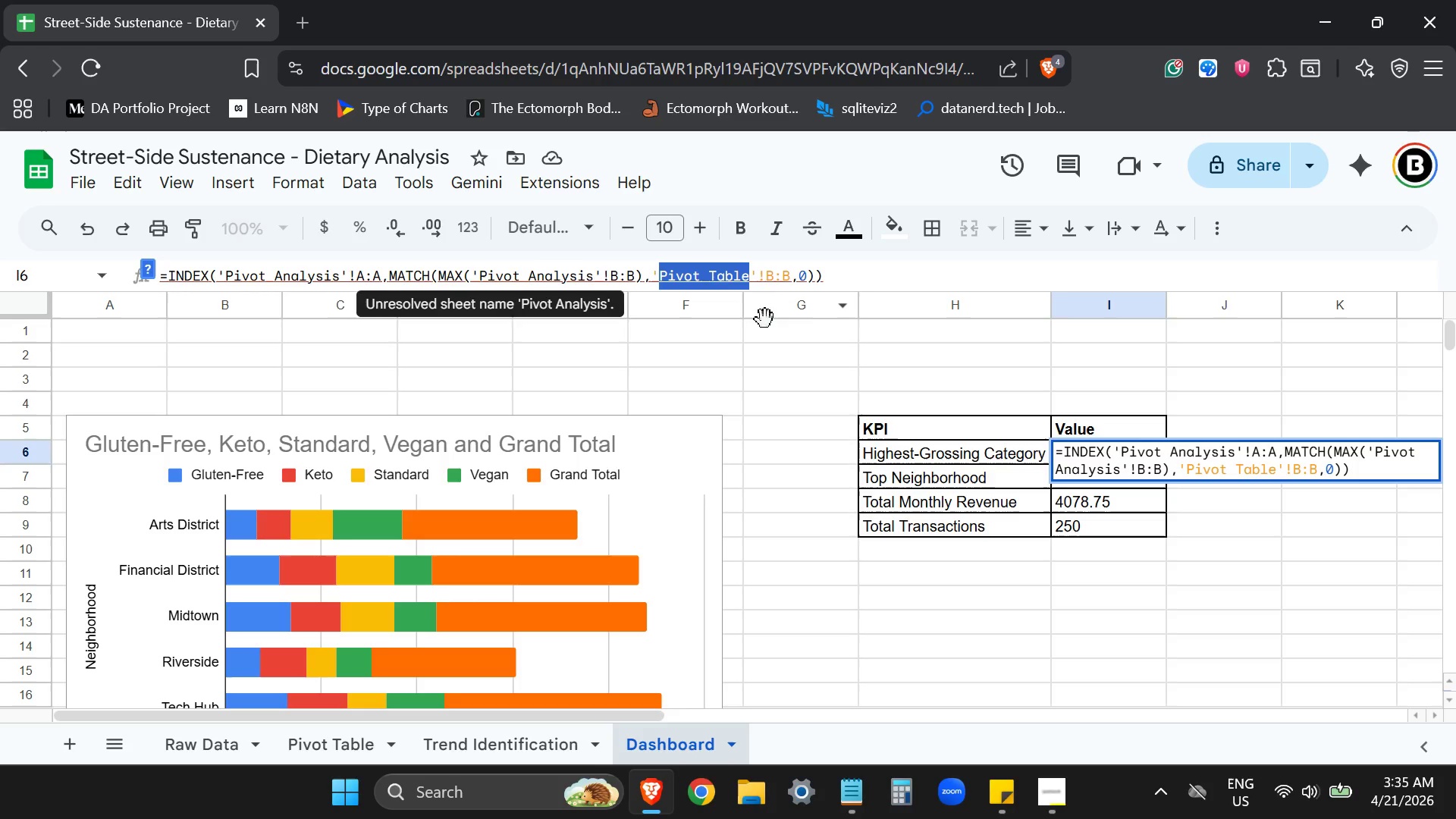 
key(Control+V)
 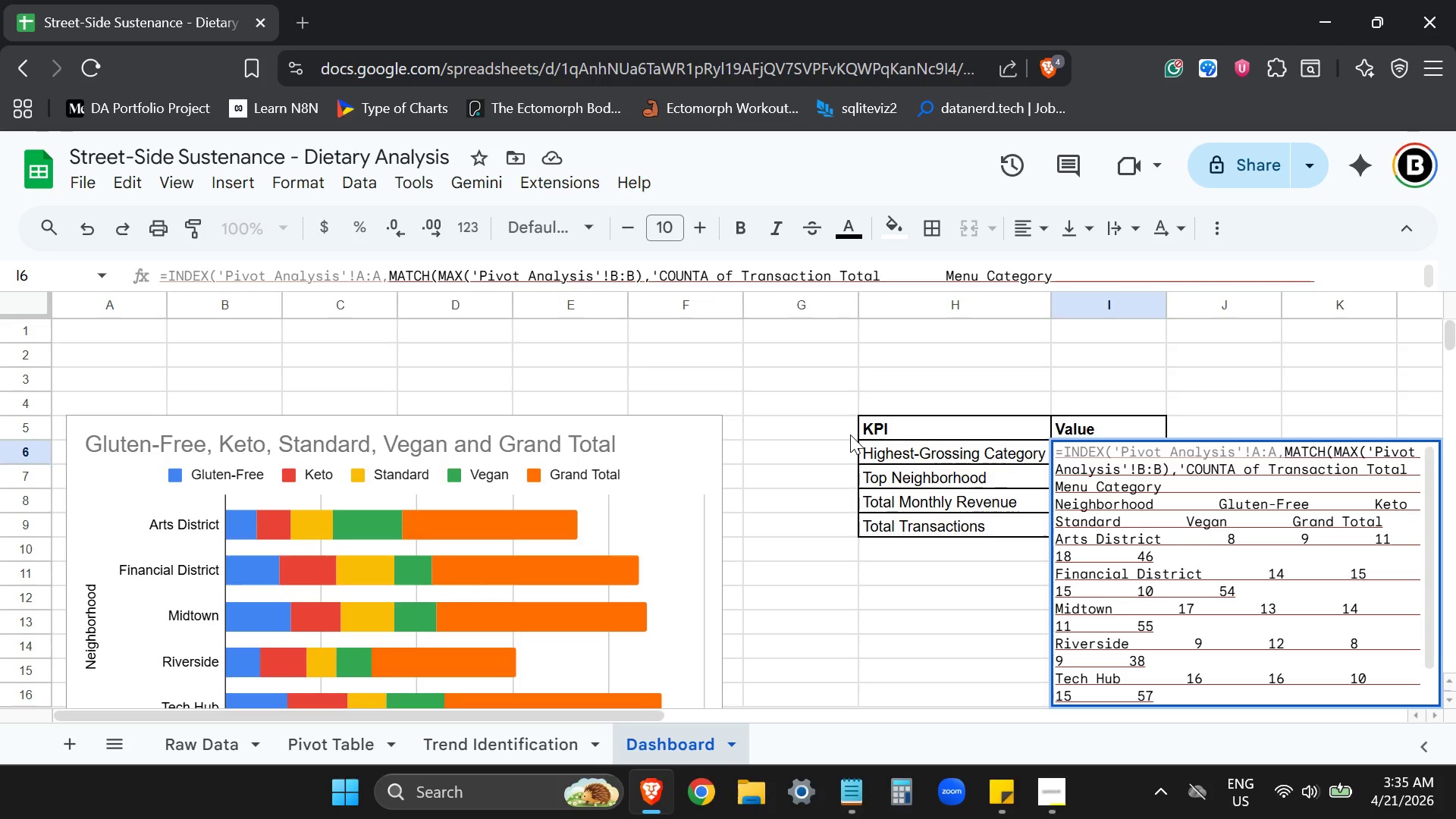 
key(Enter)
 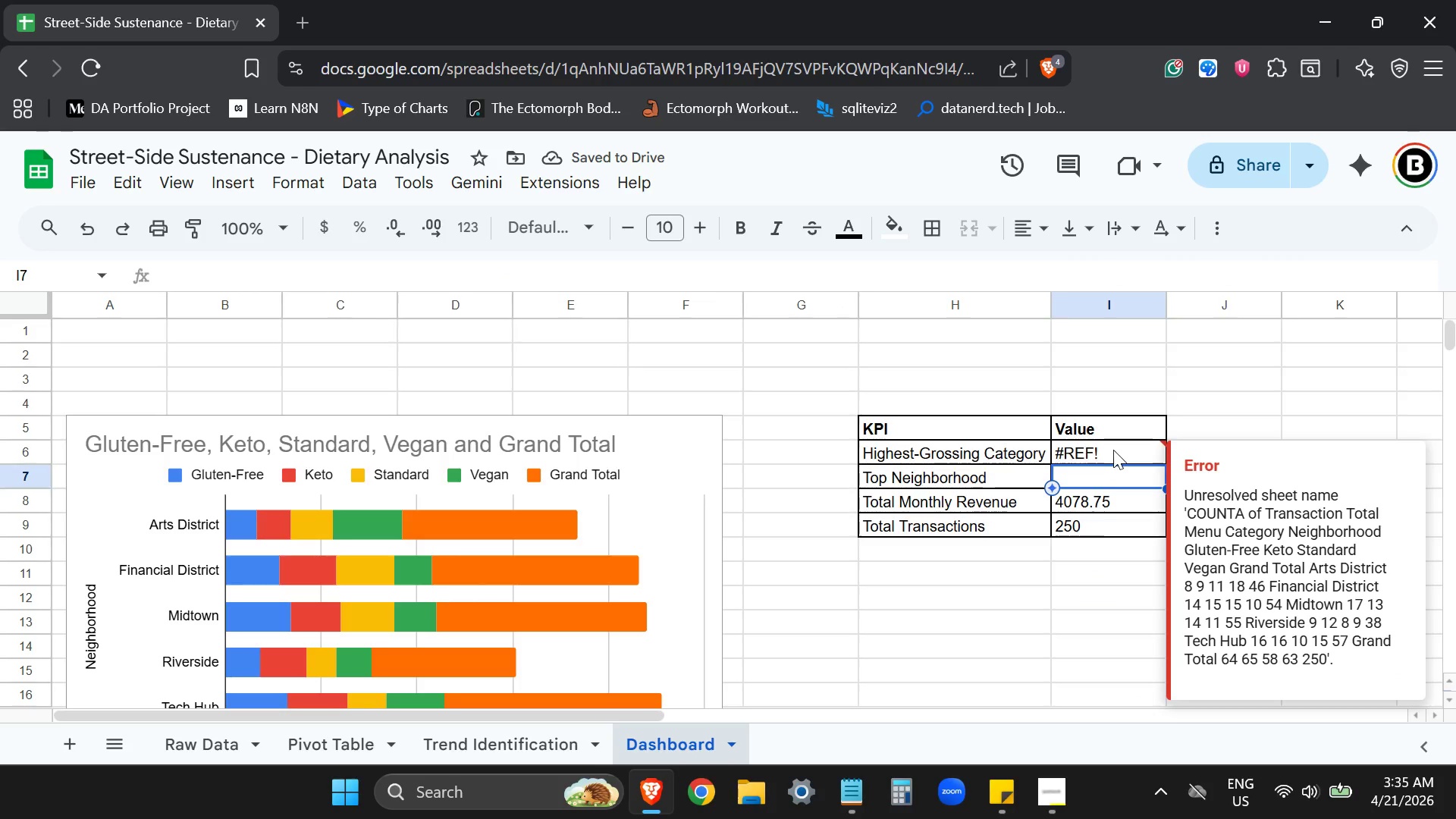 
left_click([1113, 450])
 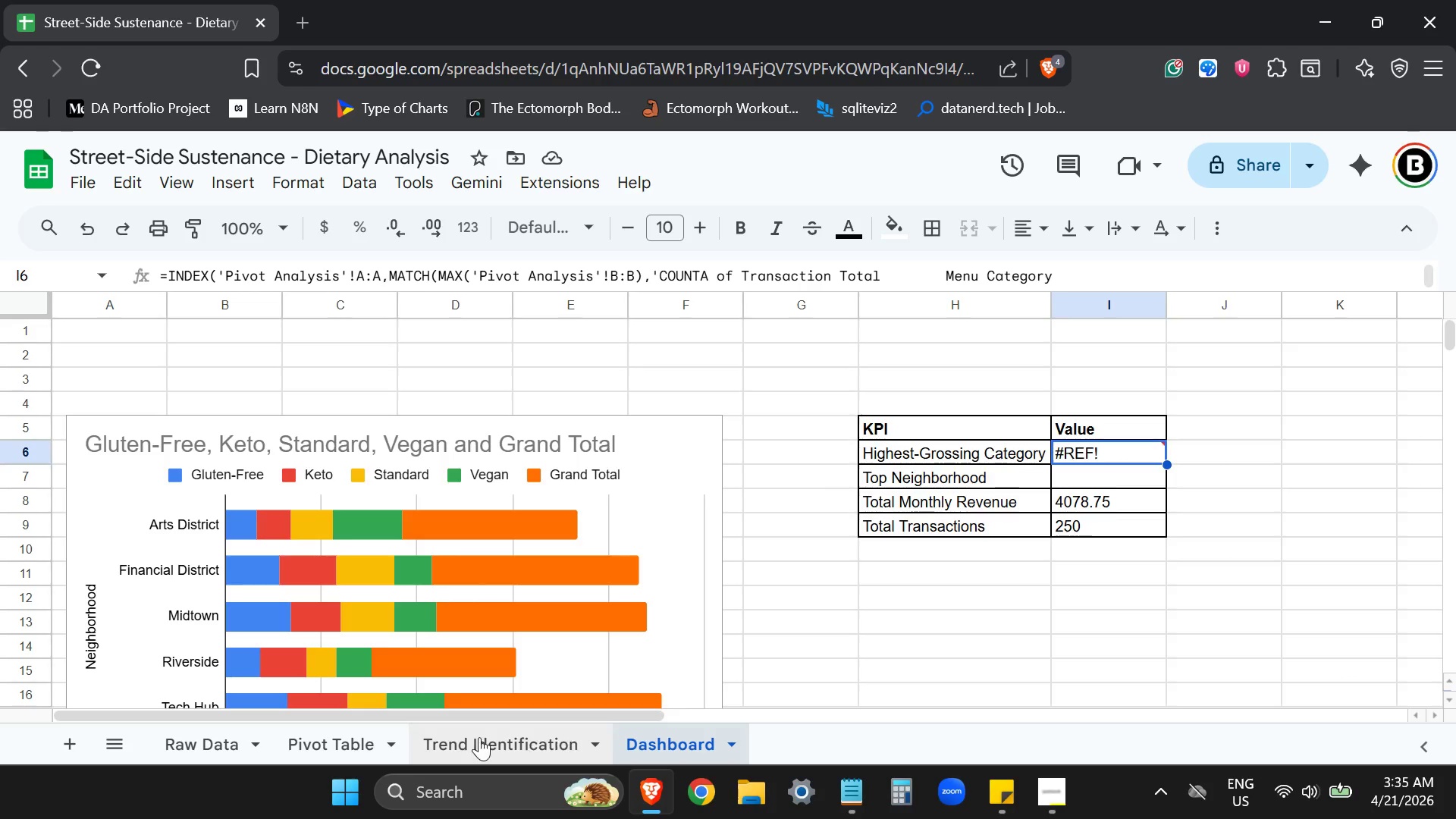 
left_click([303, 745])
 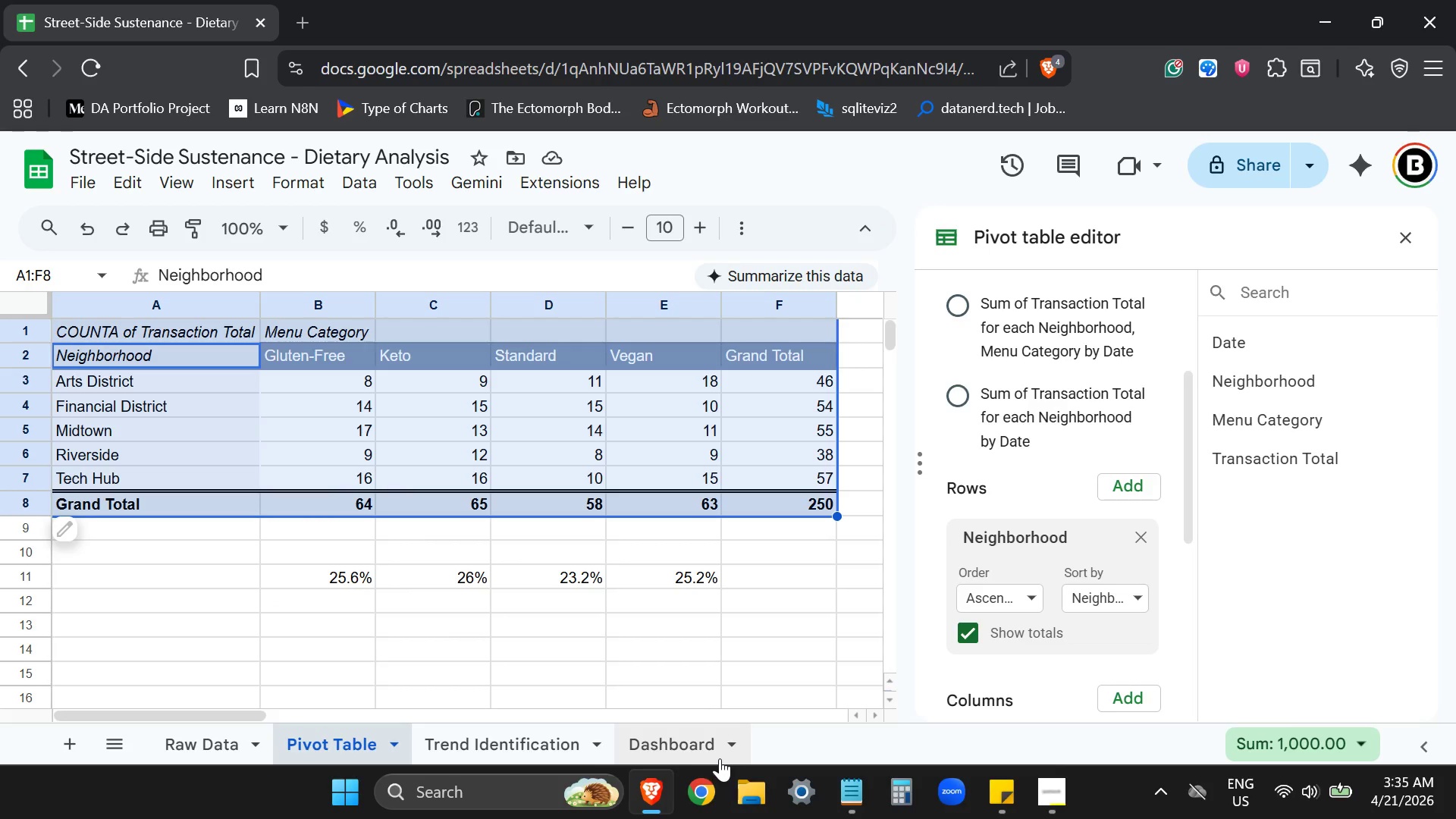 
left_click([677, 745])
 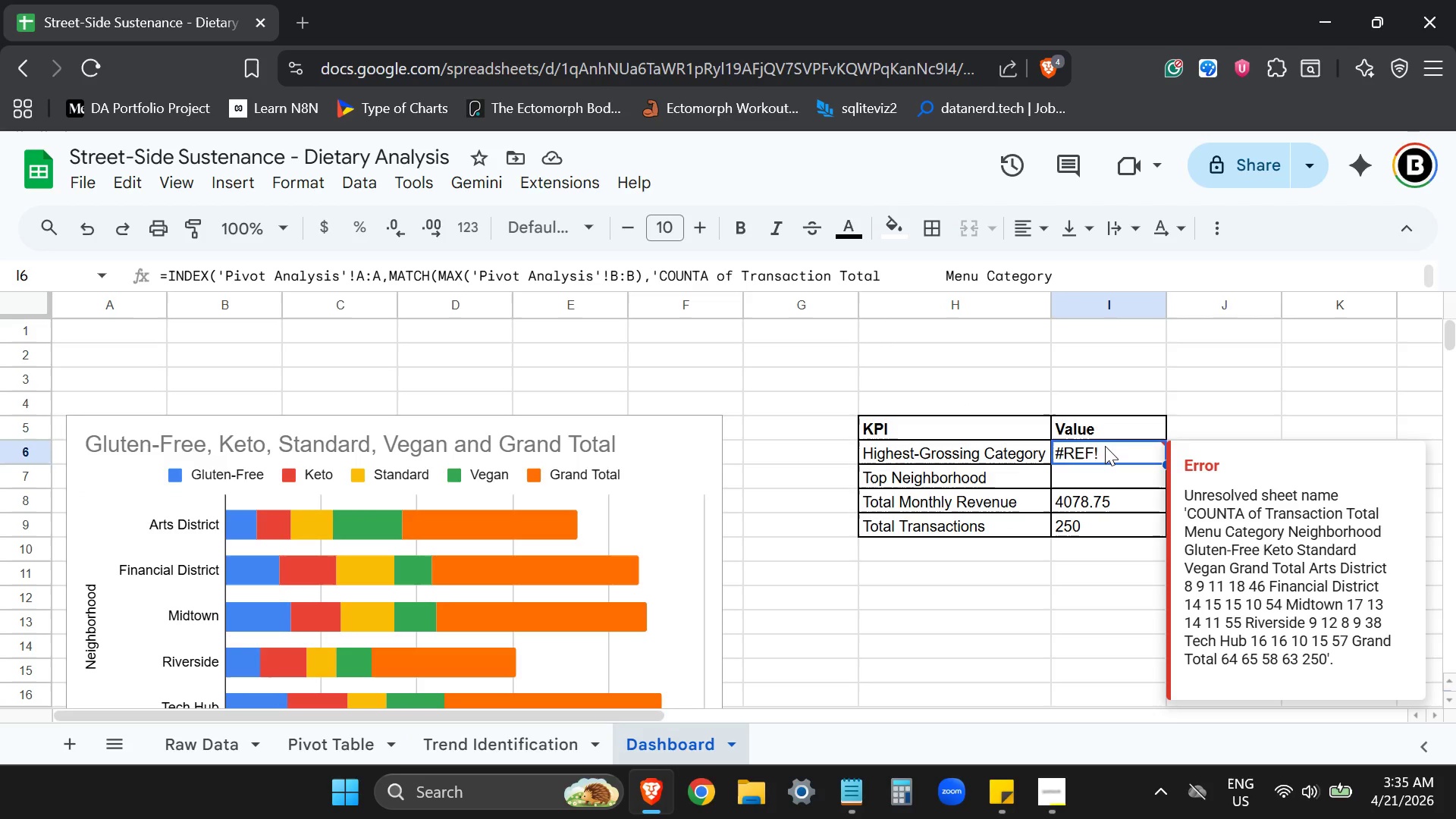 
key(Backspace)
 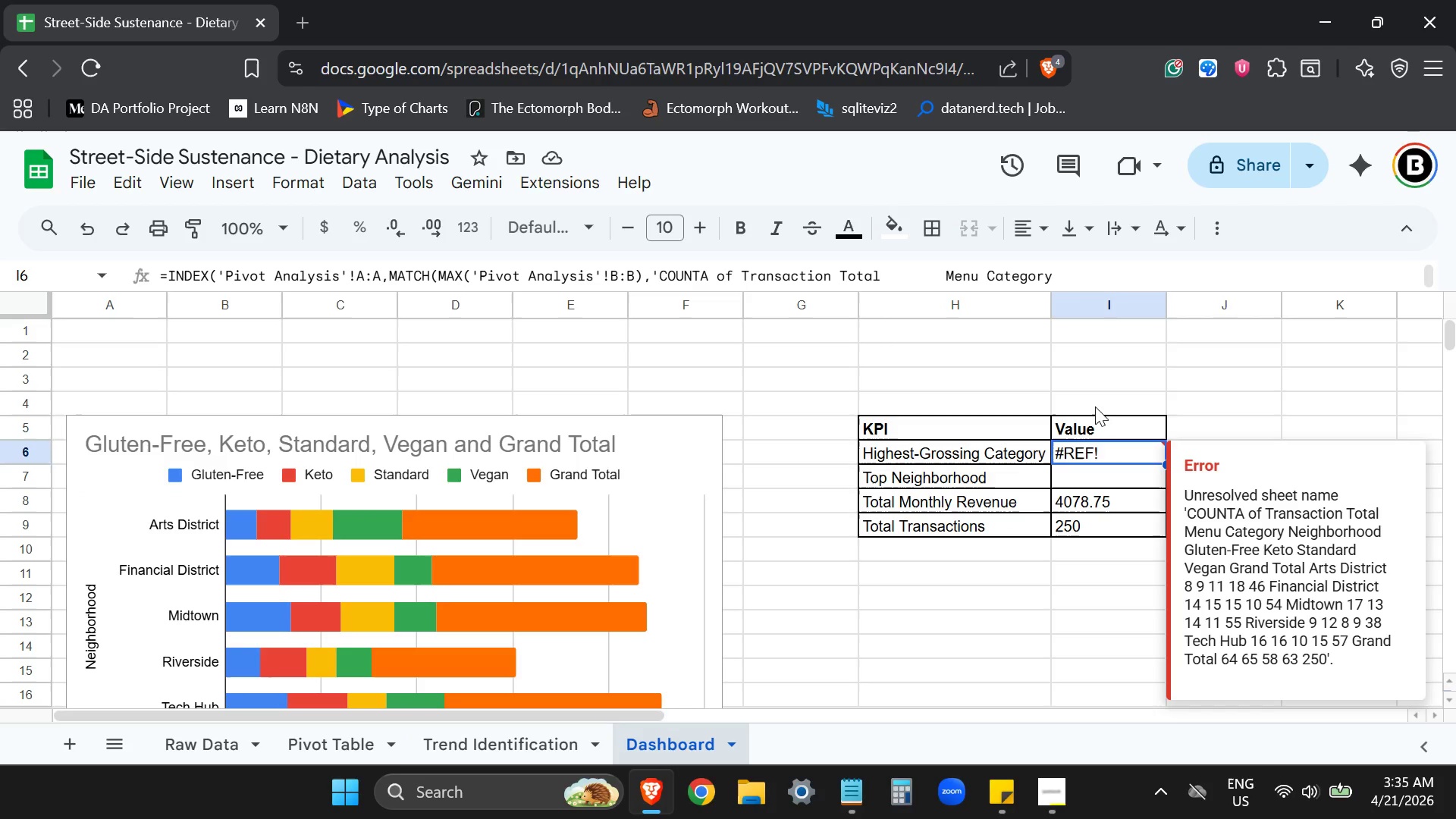 
left_click([1092, 392])
 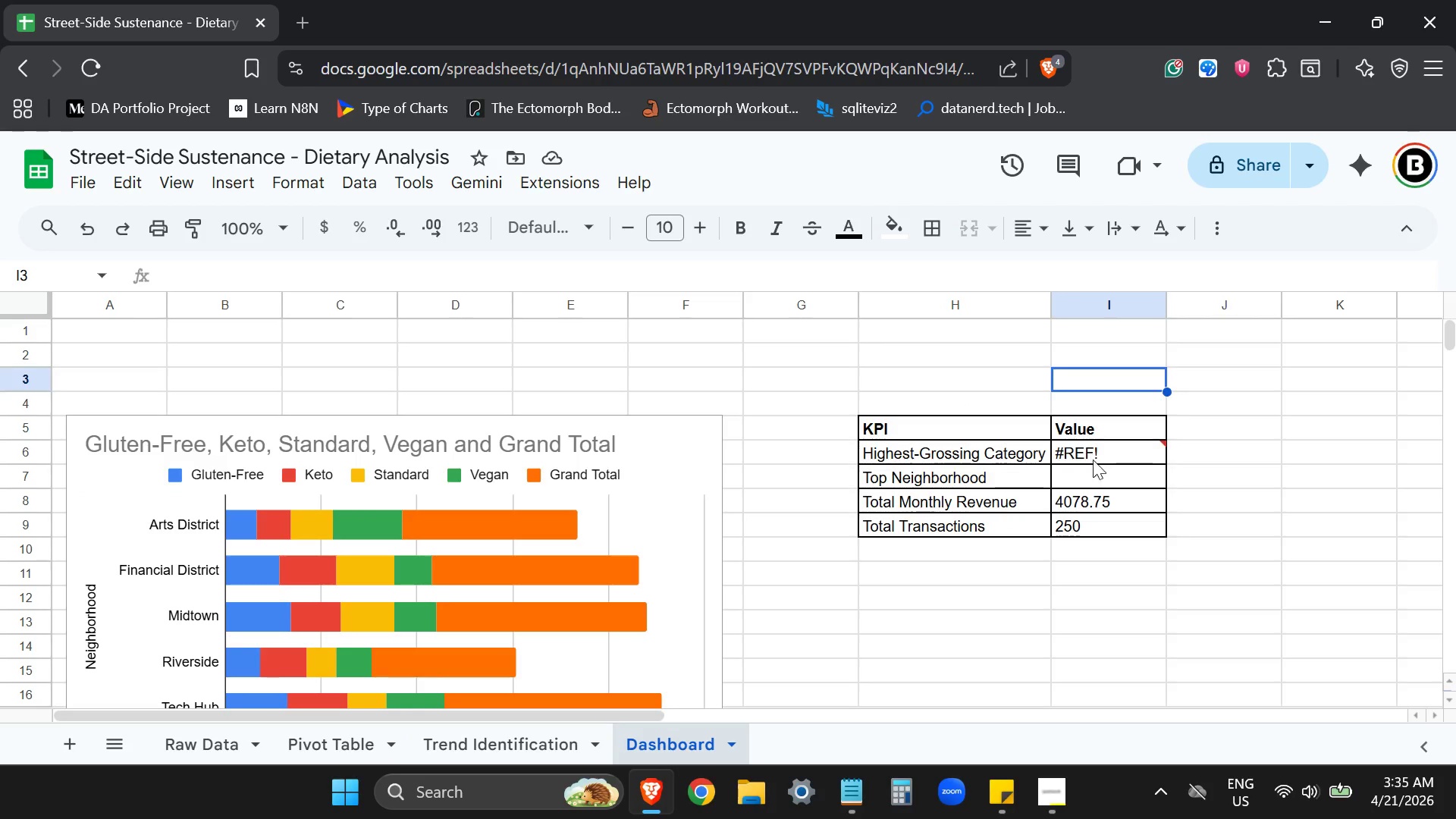 
left_click([1094, 450])
 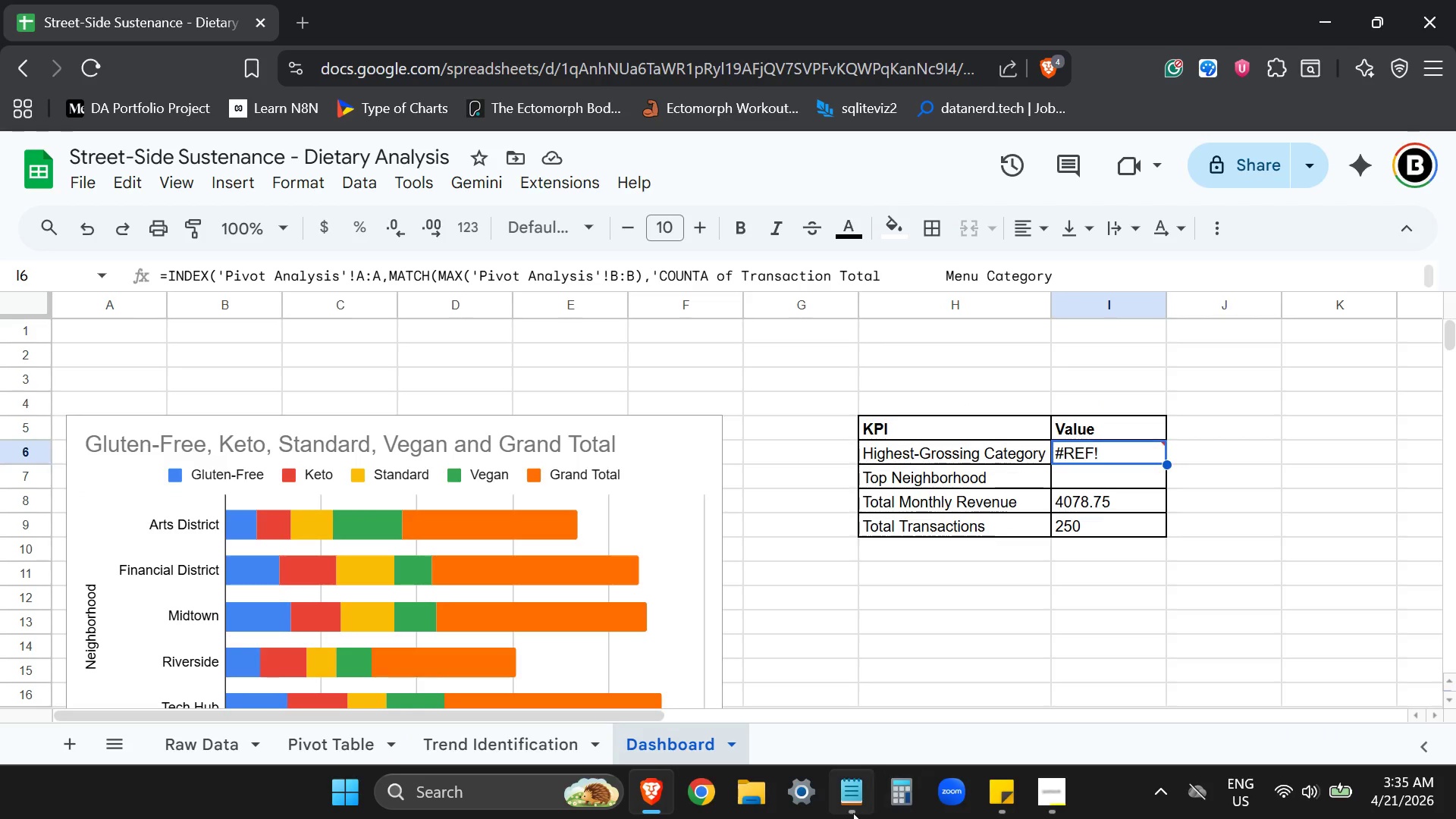 
left_click([852, 808])
 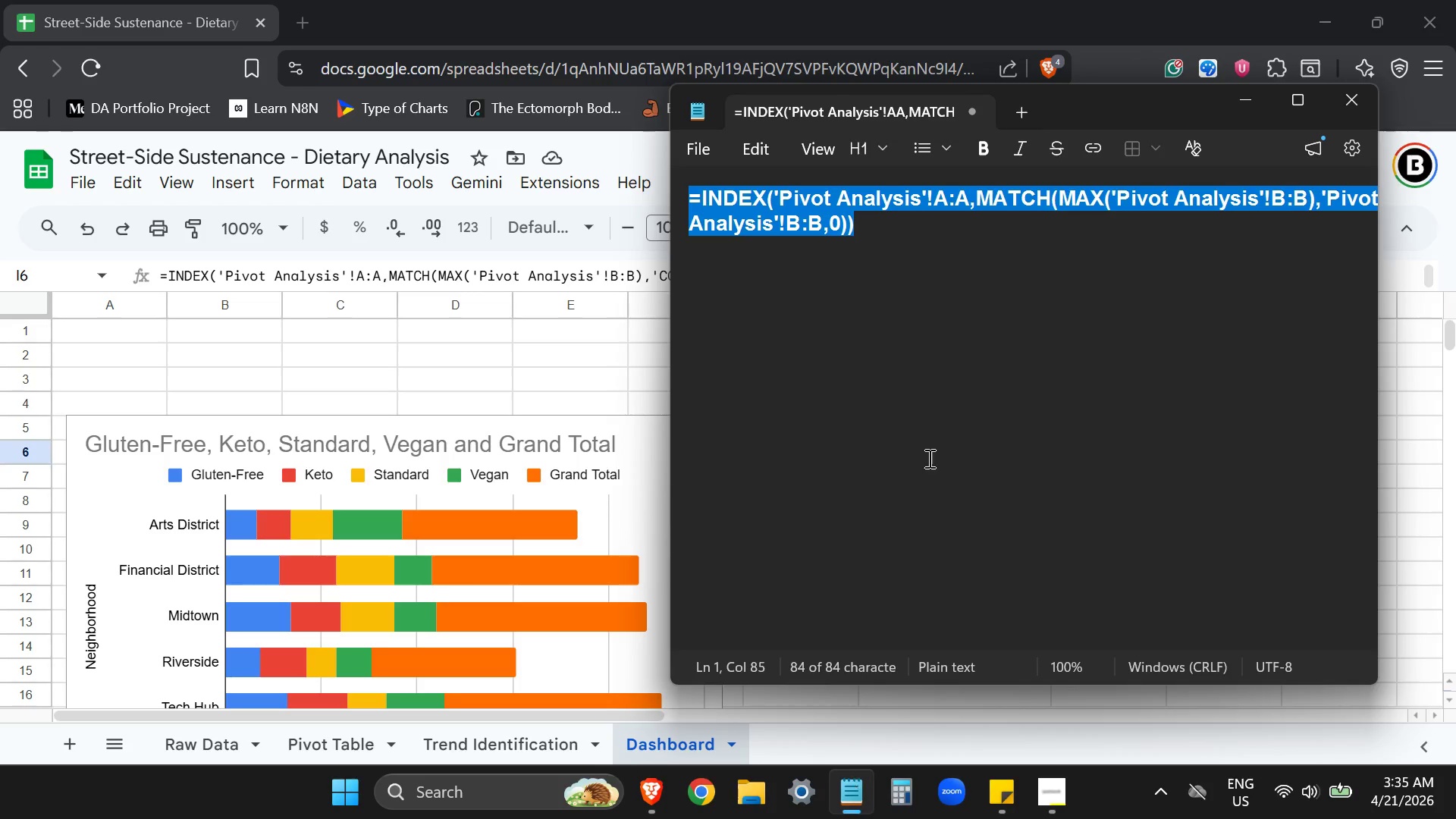 
key(Control+C)
 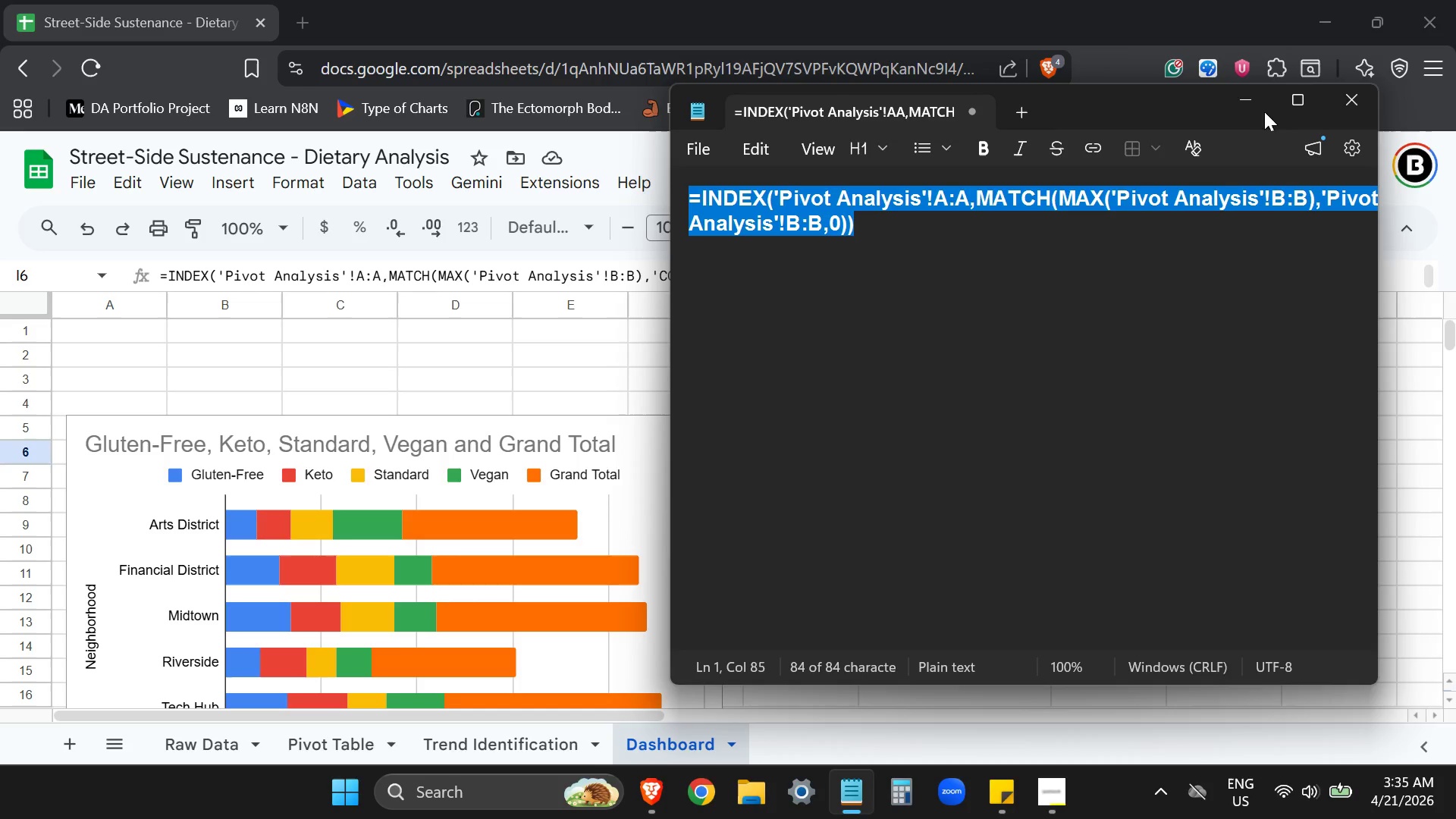 
left_click([1247, 104])
 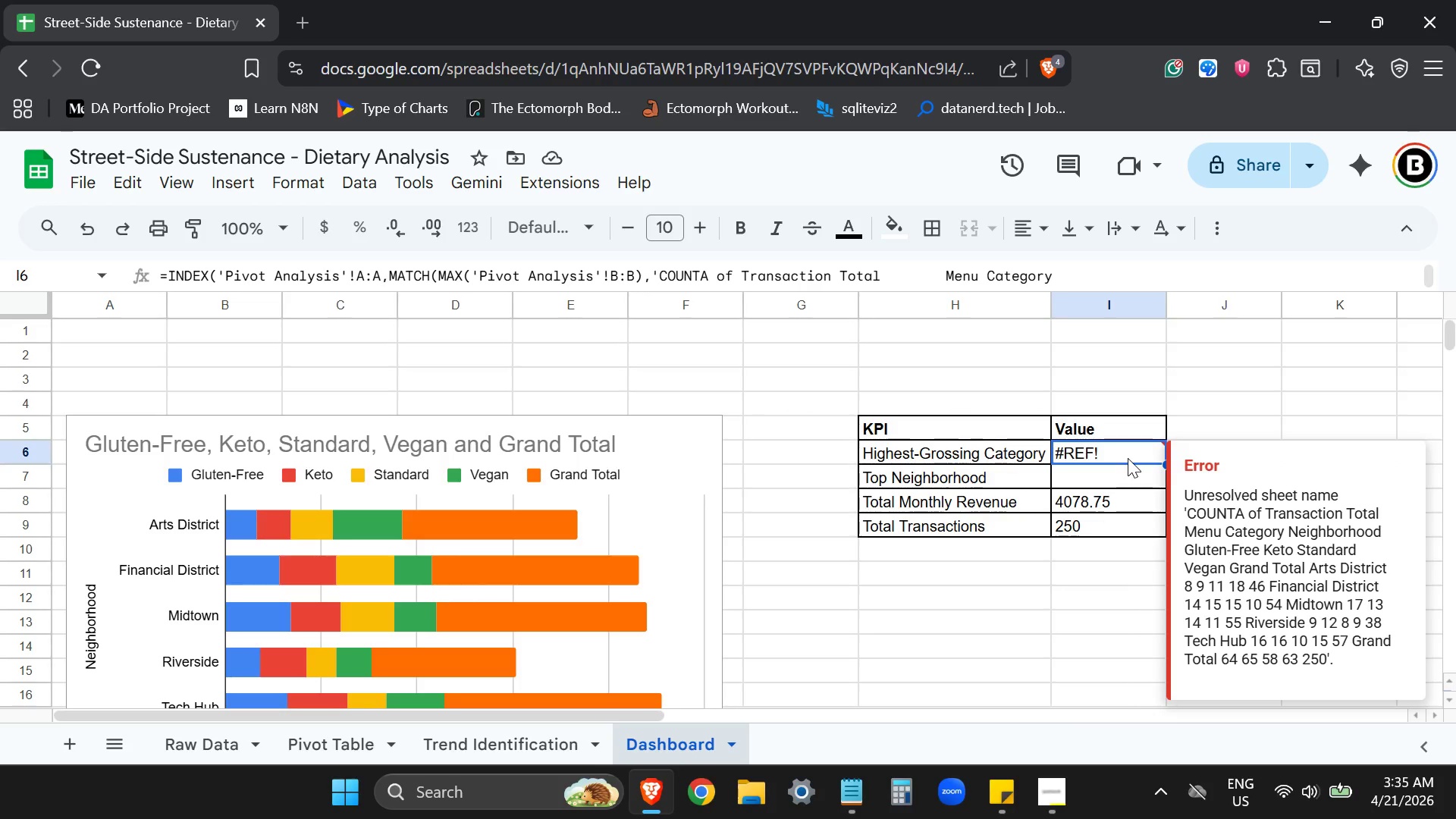 
key(Backspace)
 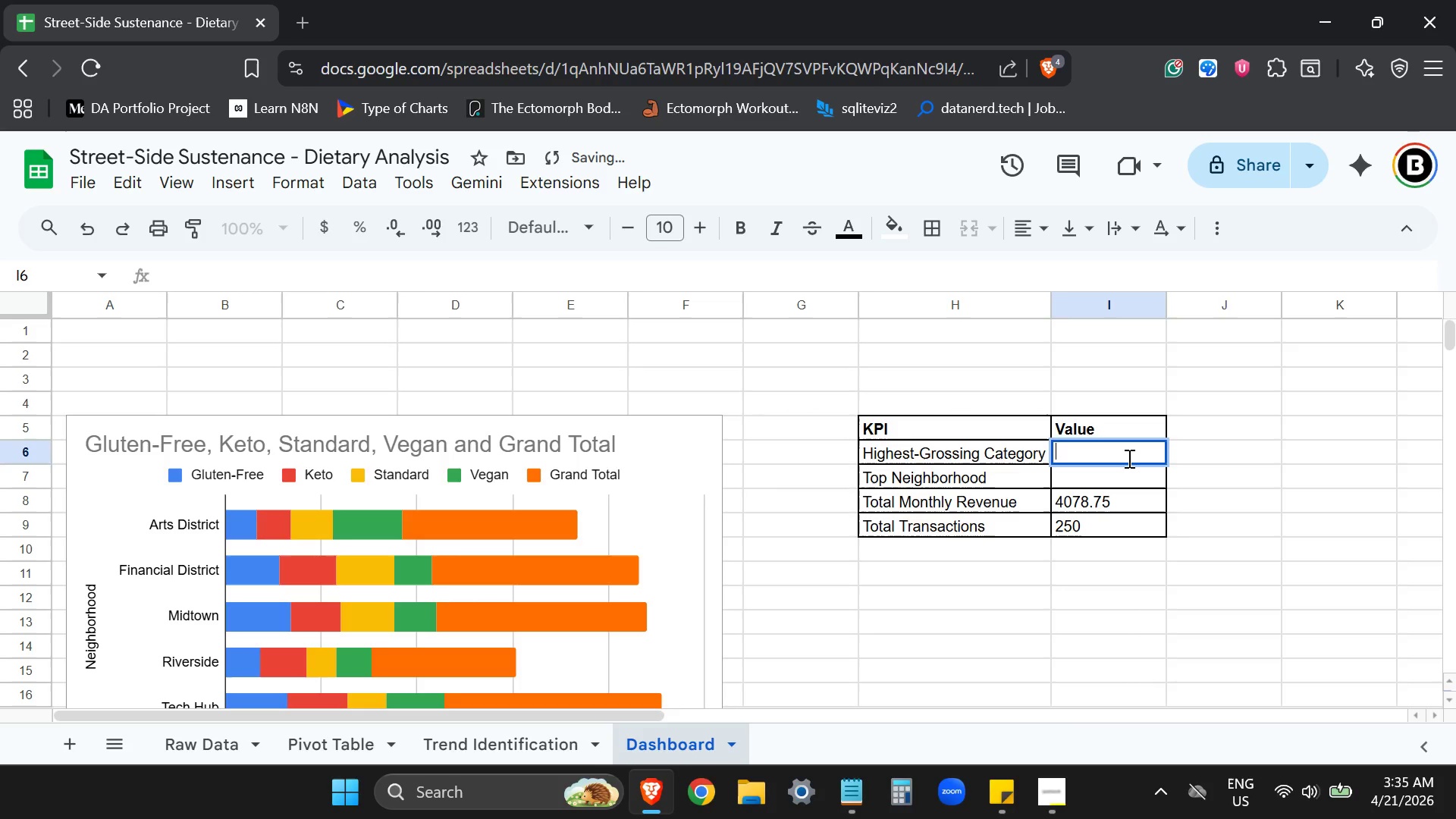 
key(Enter)
 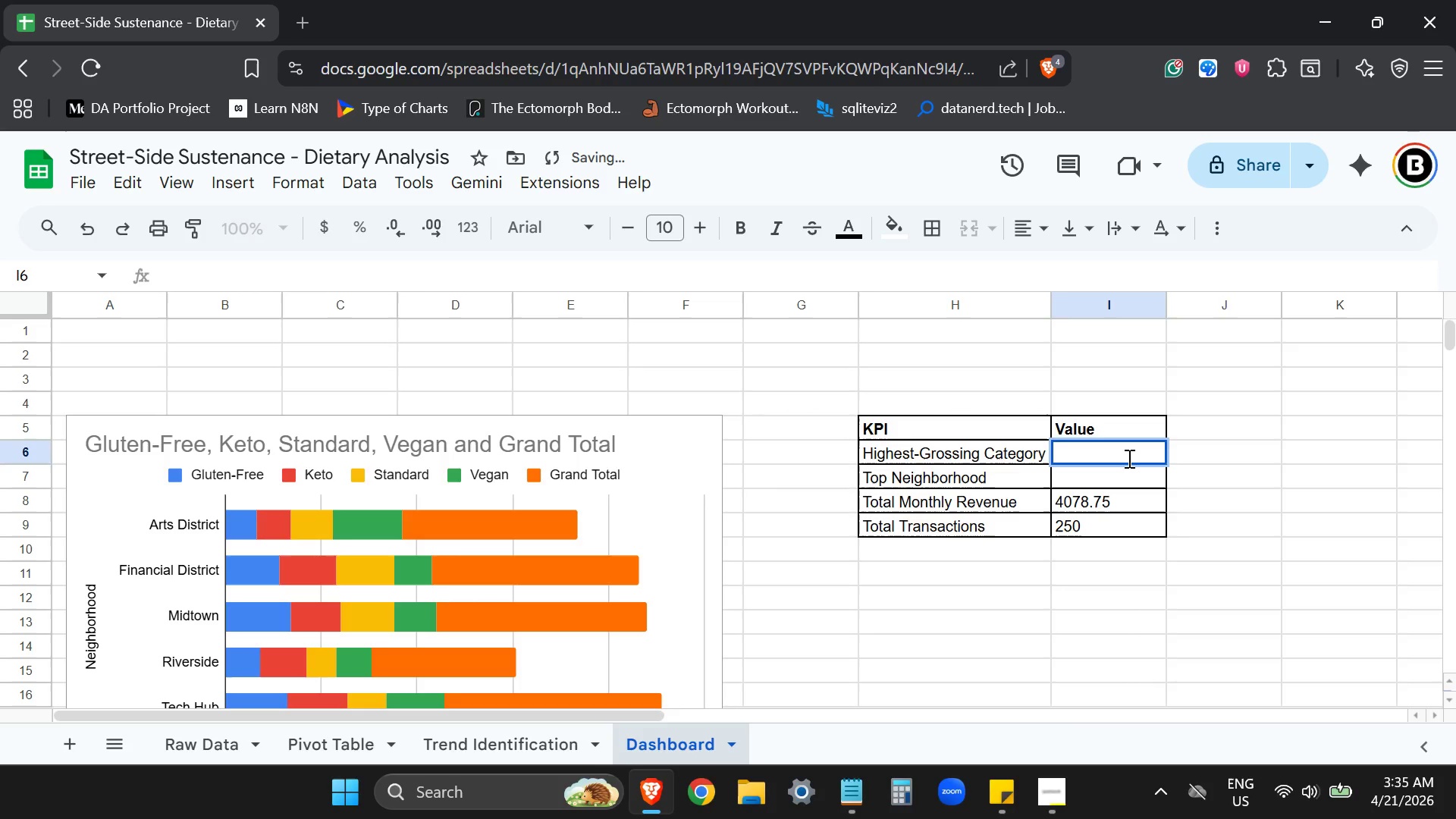 
key(Control+ControlLeft)
 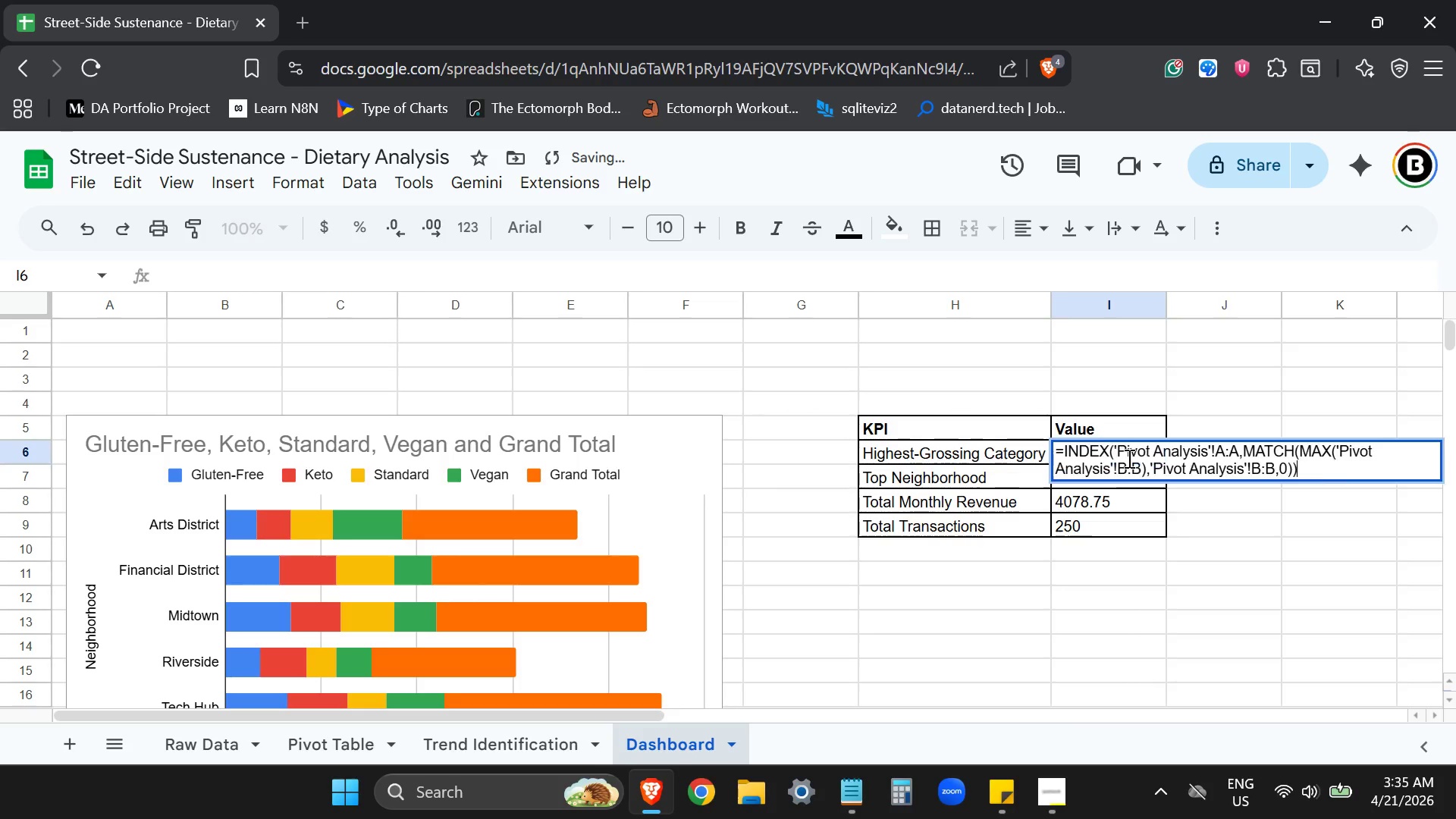 
key(Control+V)
 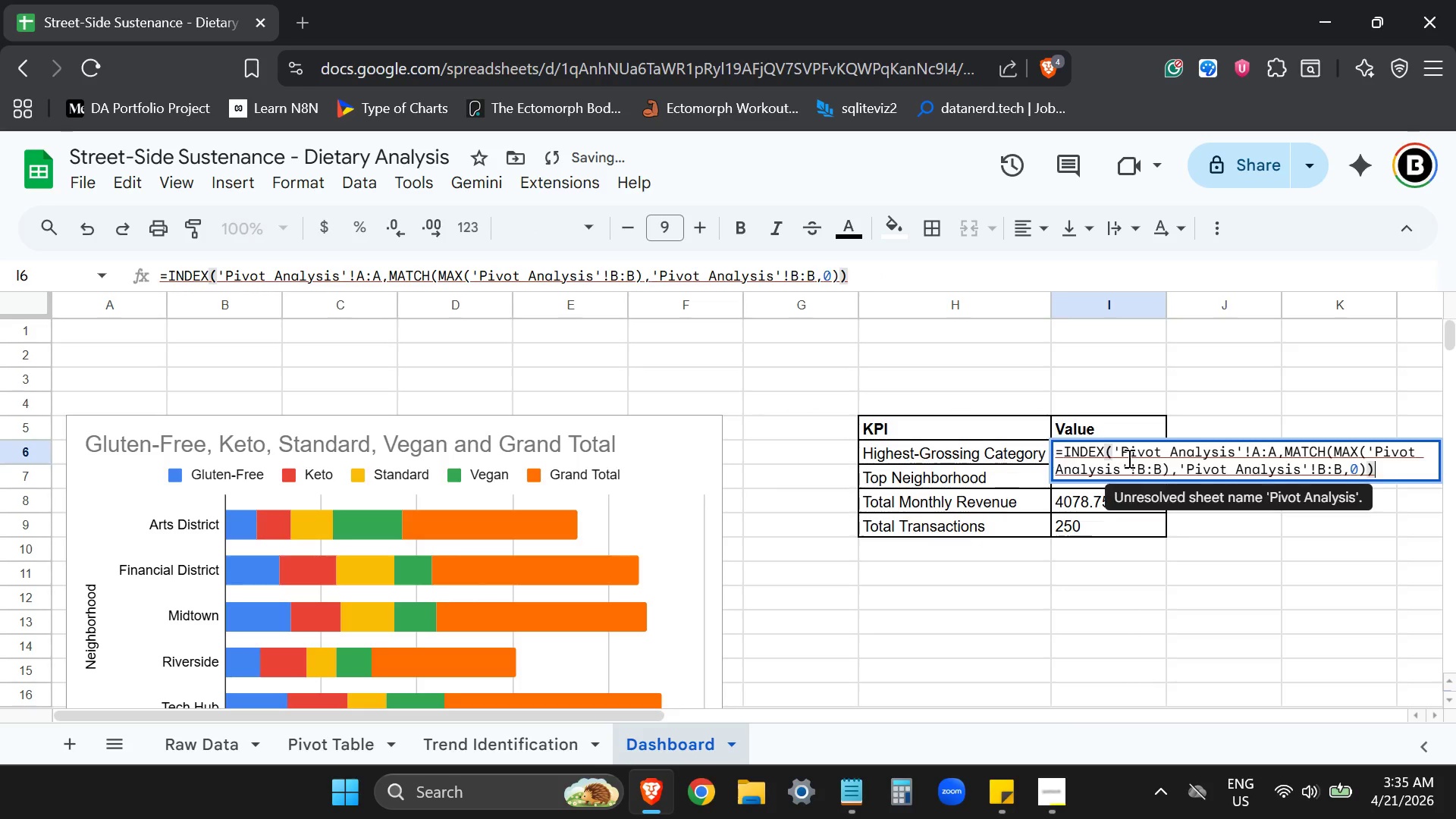 
key(Enter)
 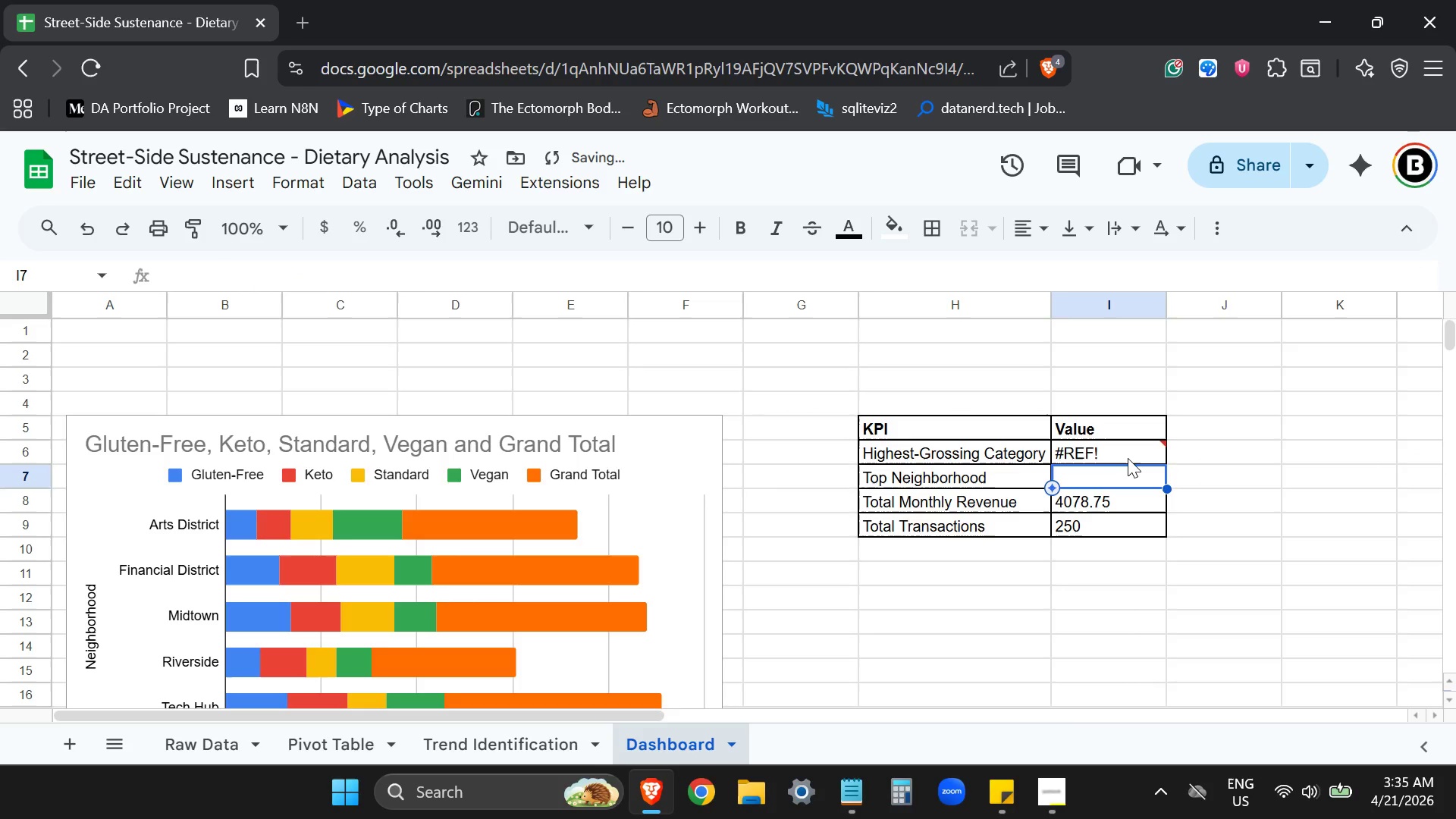 
left_click([1128, 458])
 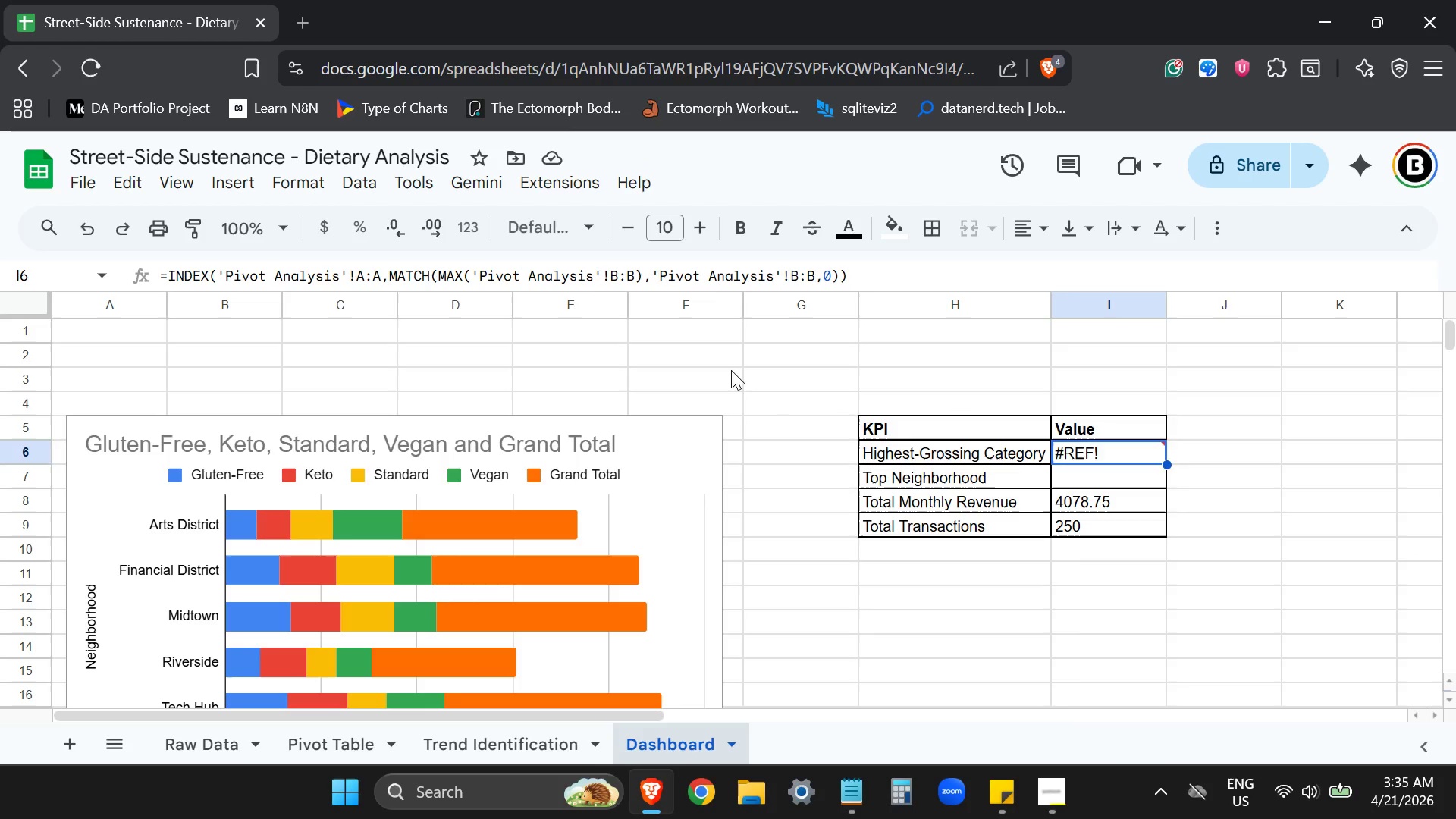 
wait(7.08)
 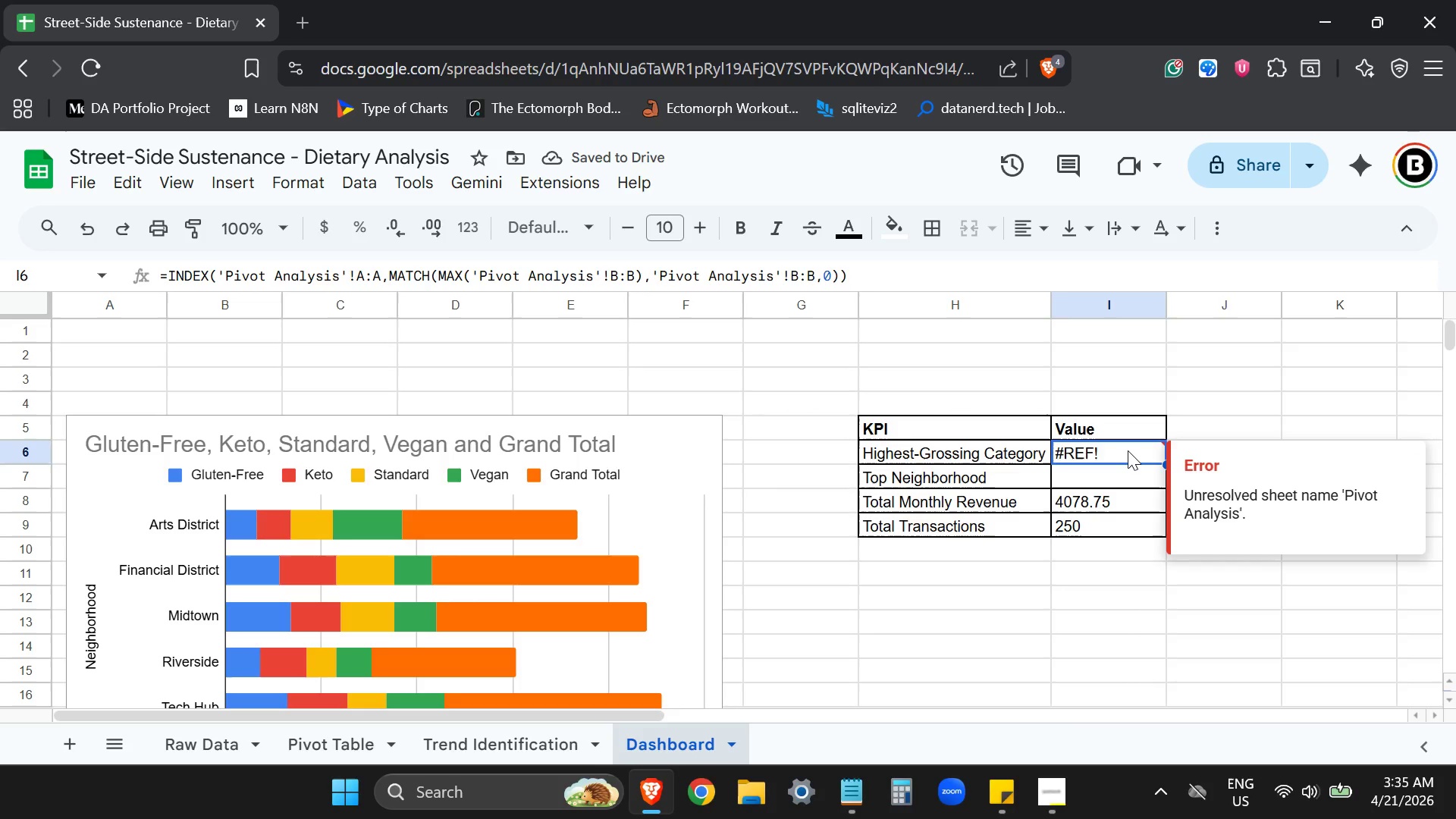 
left_click_drag(start_coordinate=[532, 271], to_coordinate=[591, 274])
 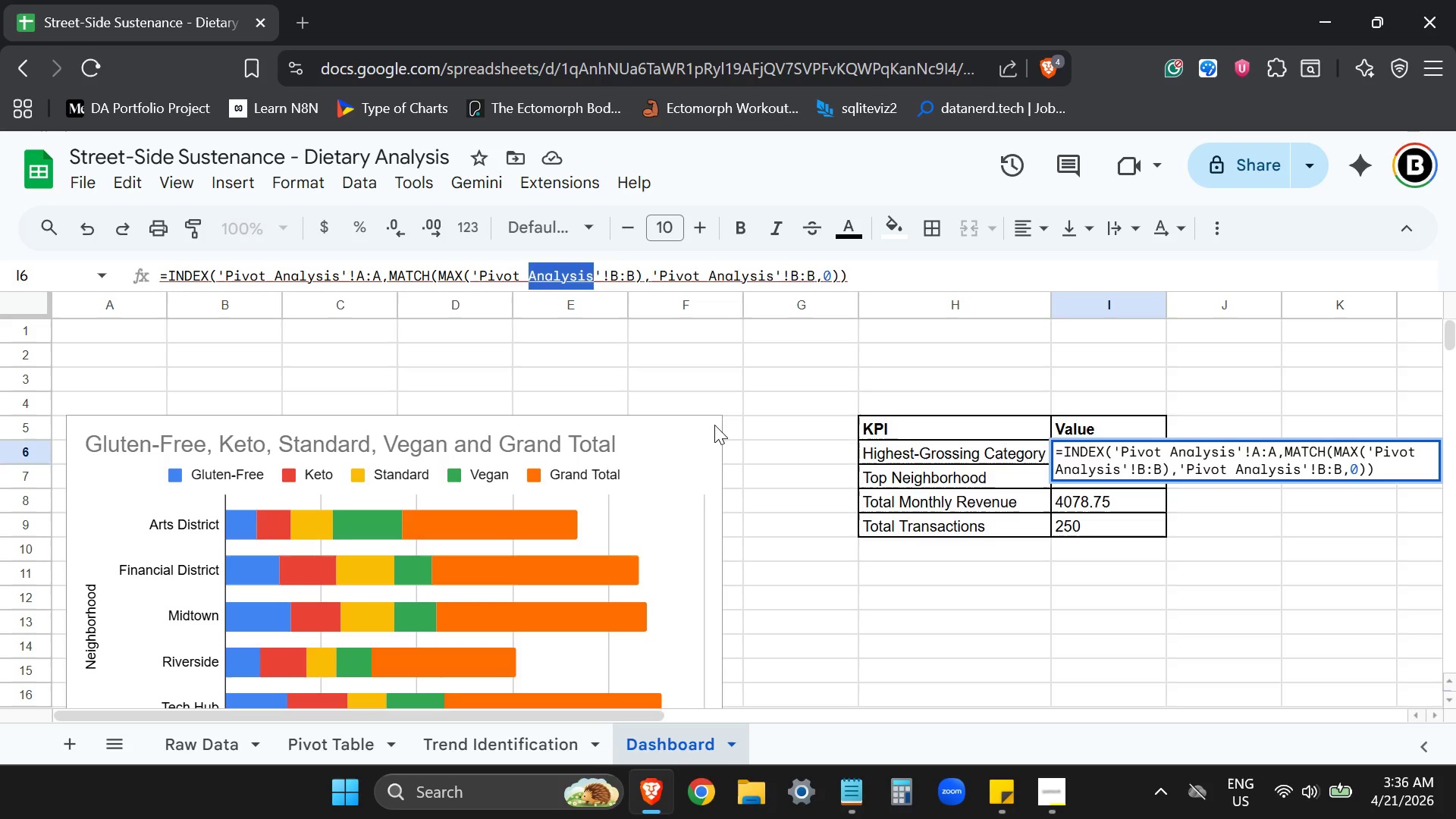 
type(t)
key(Backspace)
type(Table)
 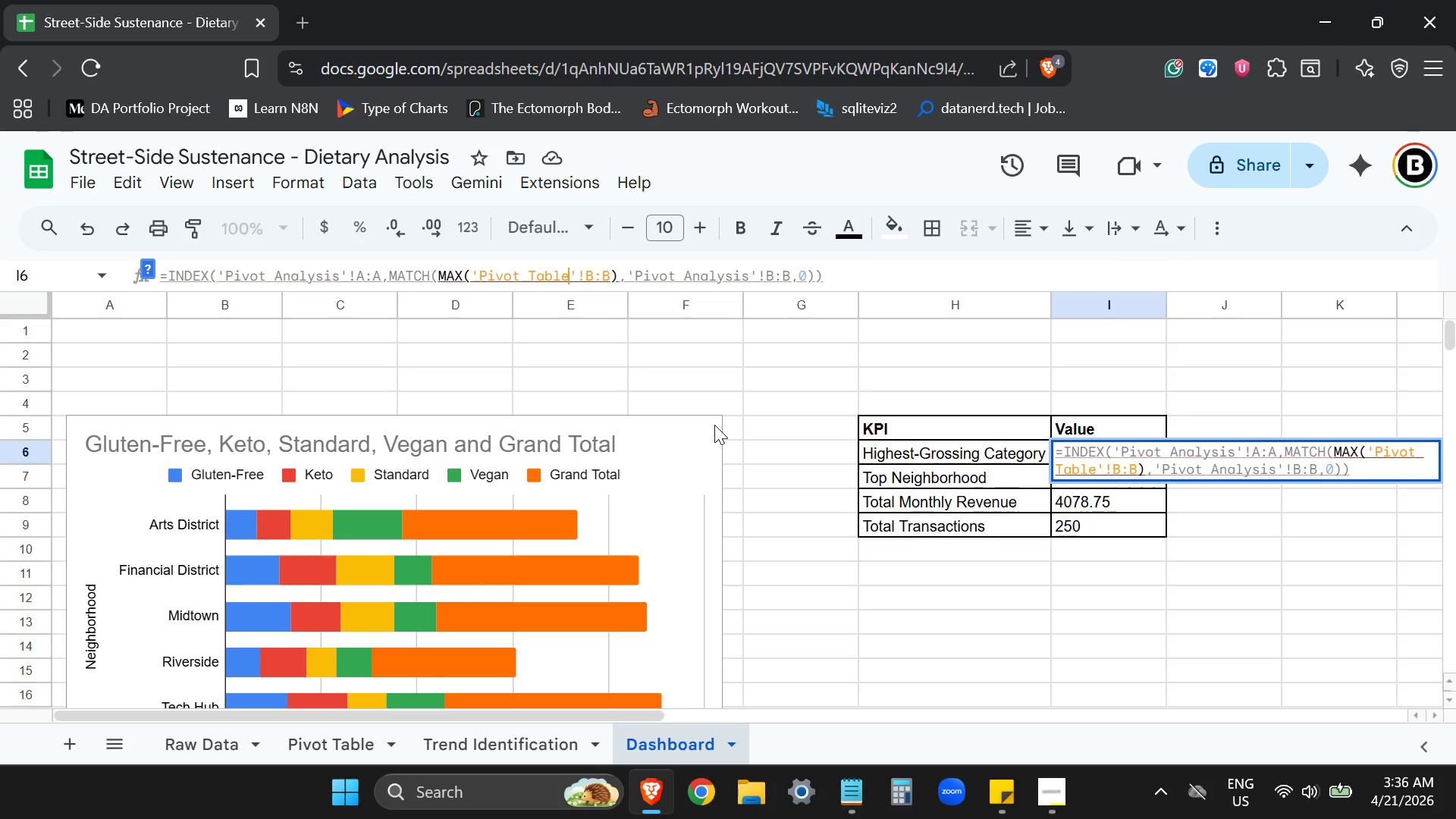 
hold_key(key=ArrowRight, duration=1.16)
 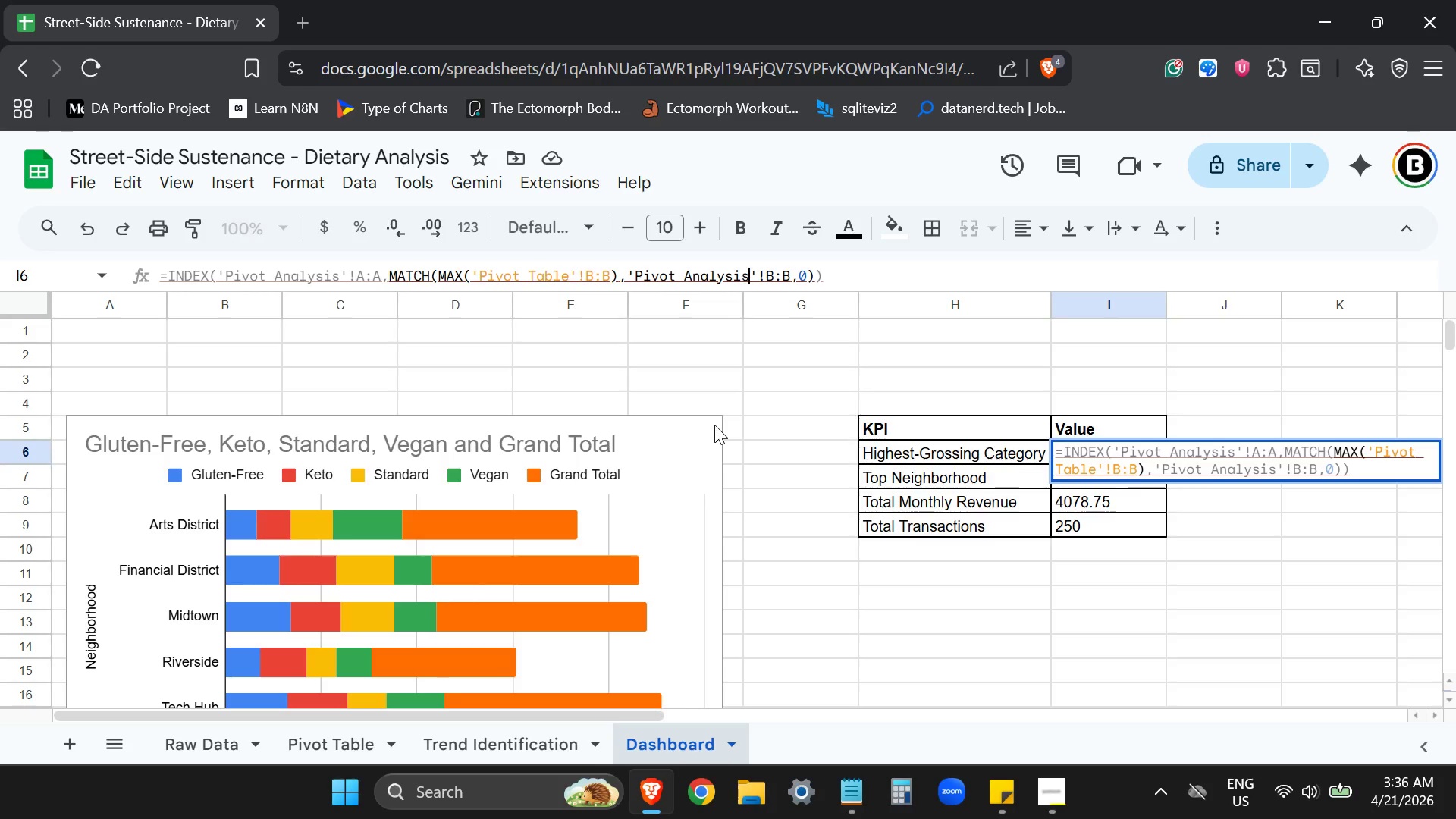 
key(ArrowRight)
 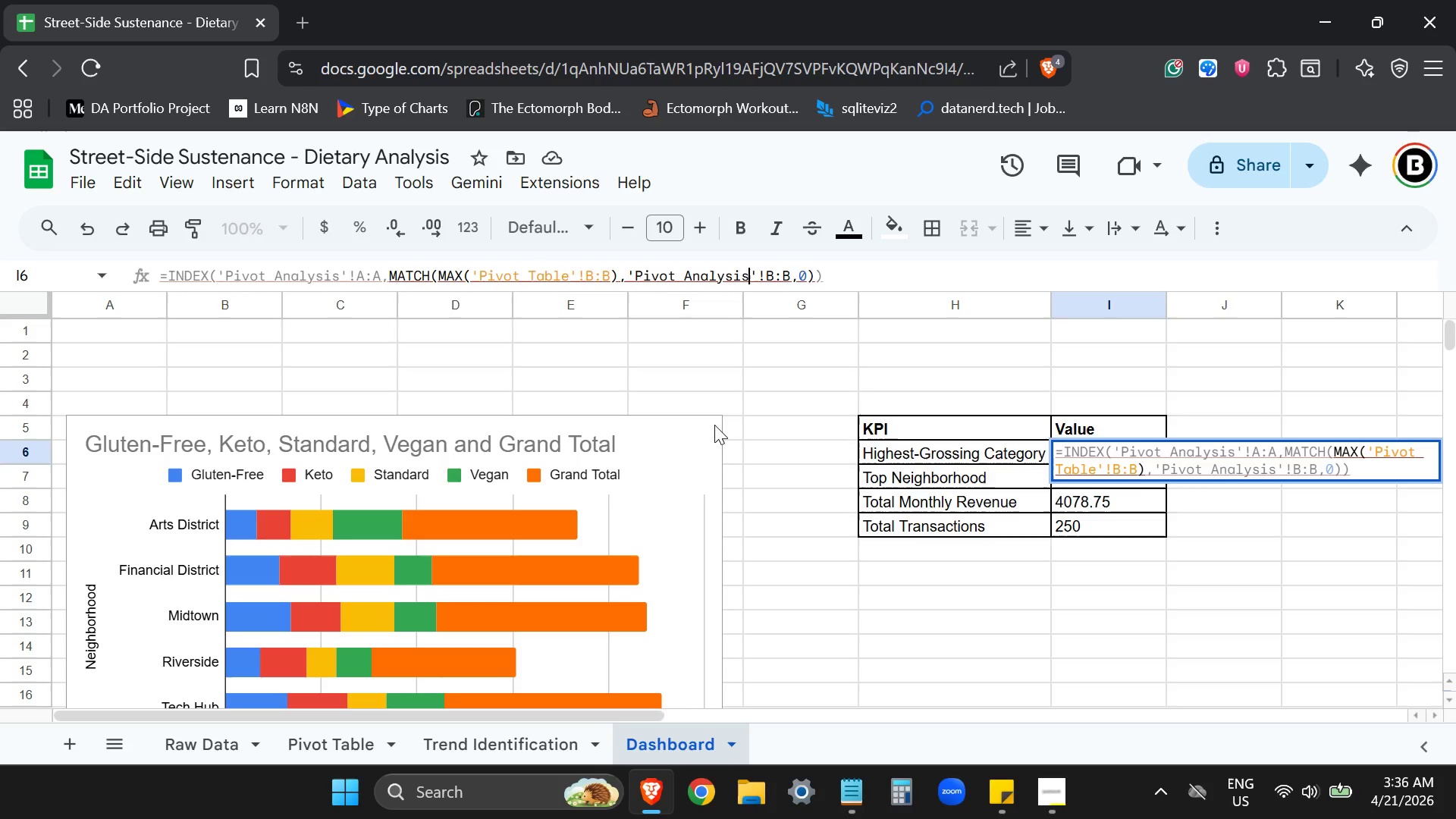 
hold_key(key=Backspace, duration=0.67)
 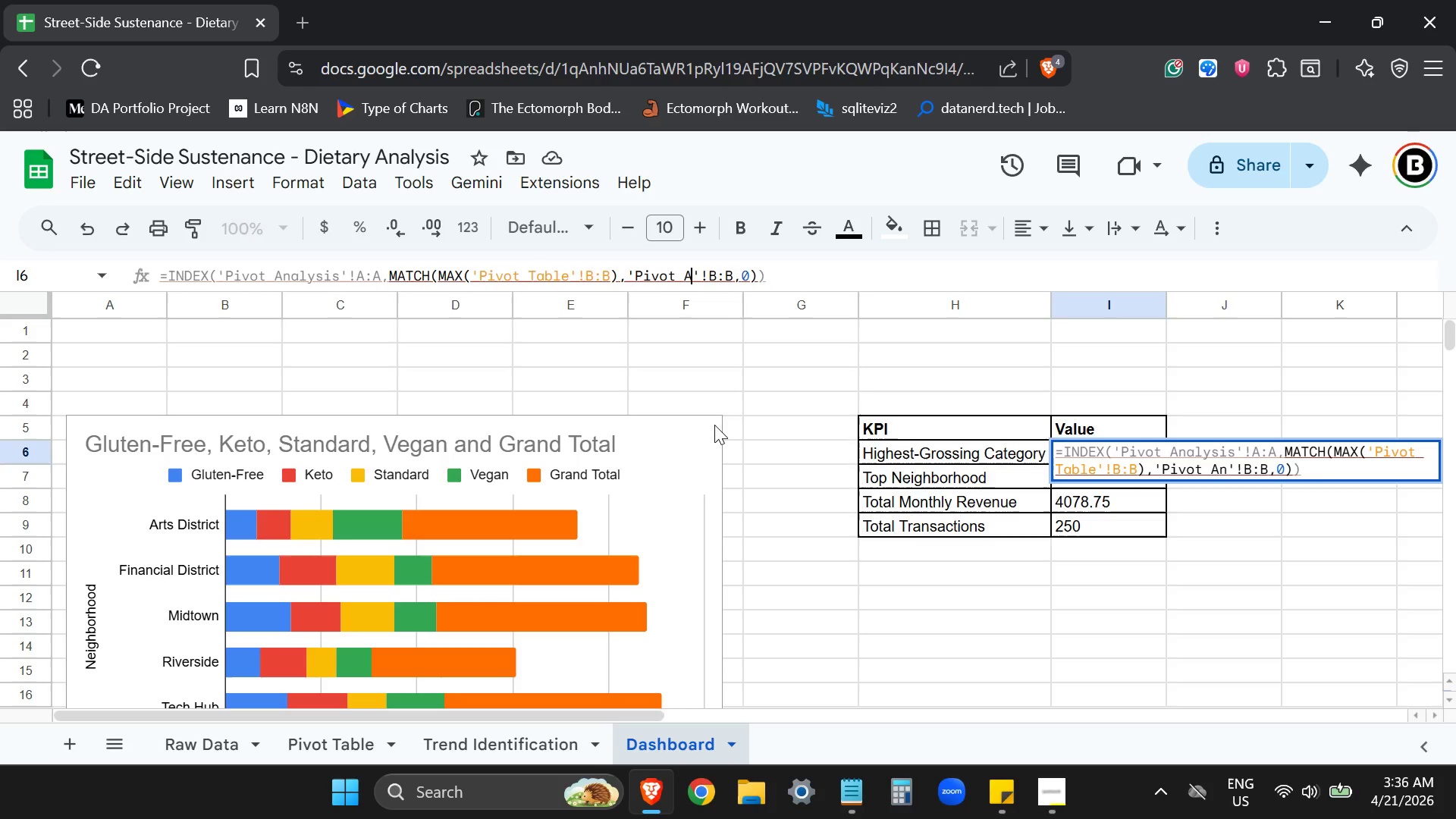 
key(Backspace)
key(Backspace)
type(Table)
 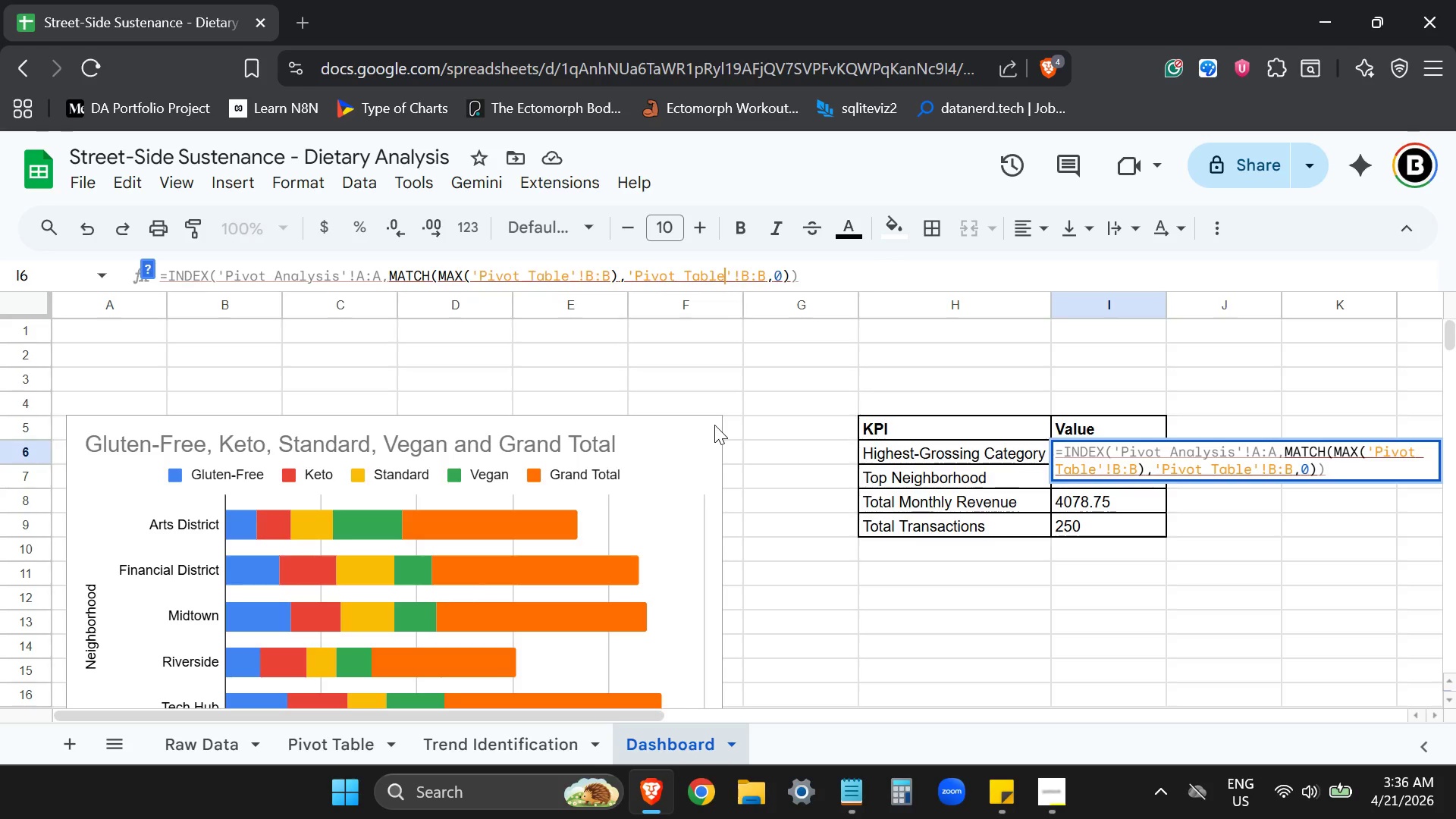 
key(Enter)
 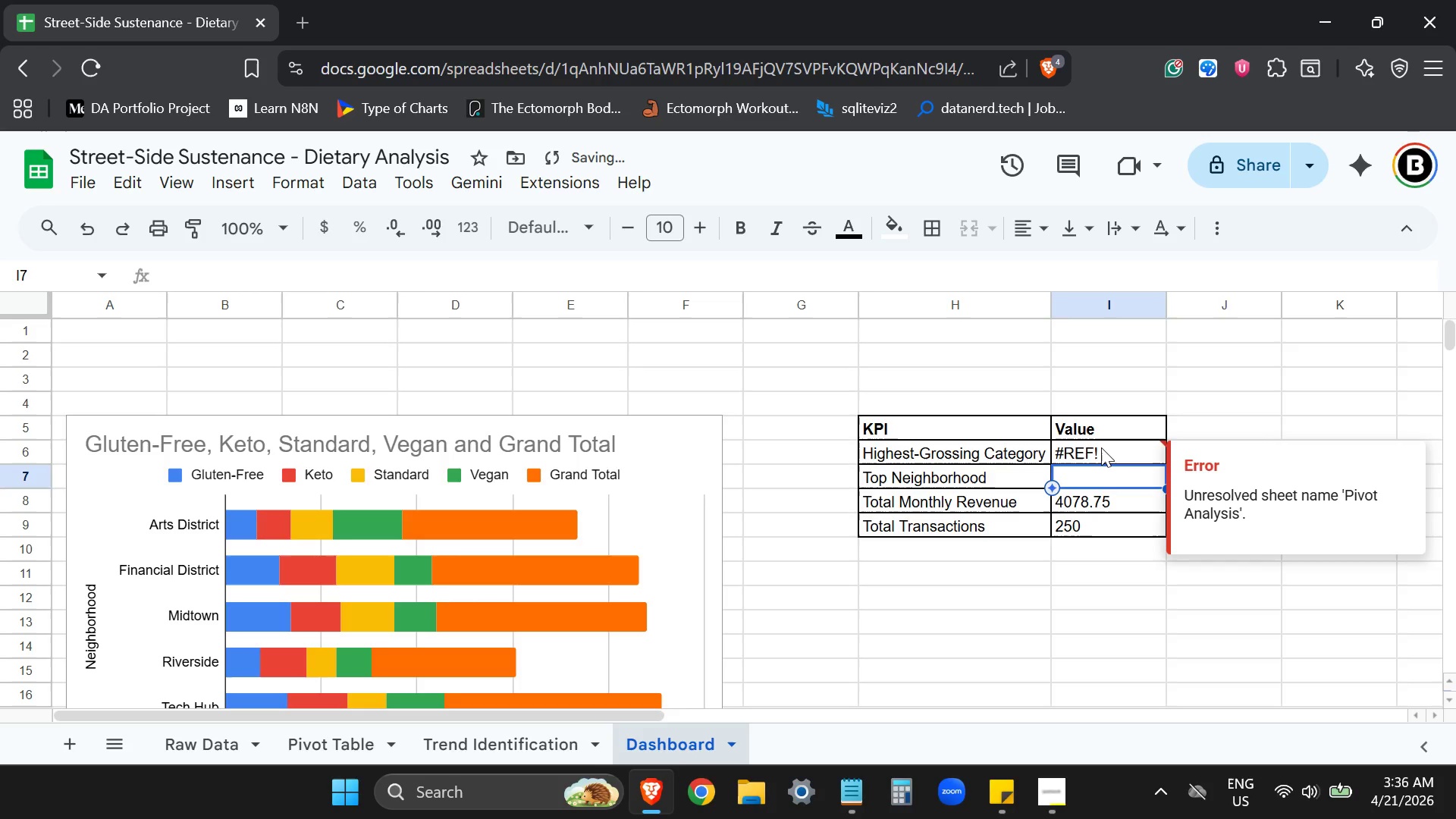 
left_click([1101, 447])
 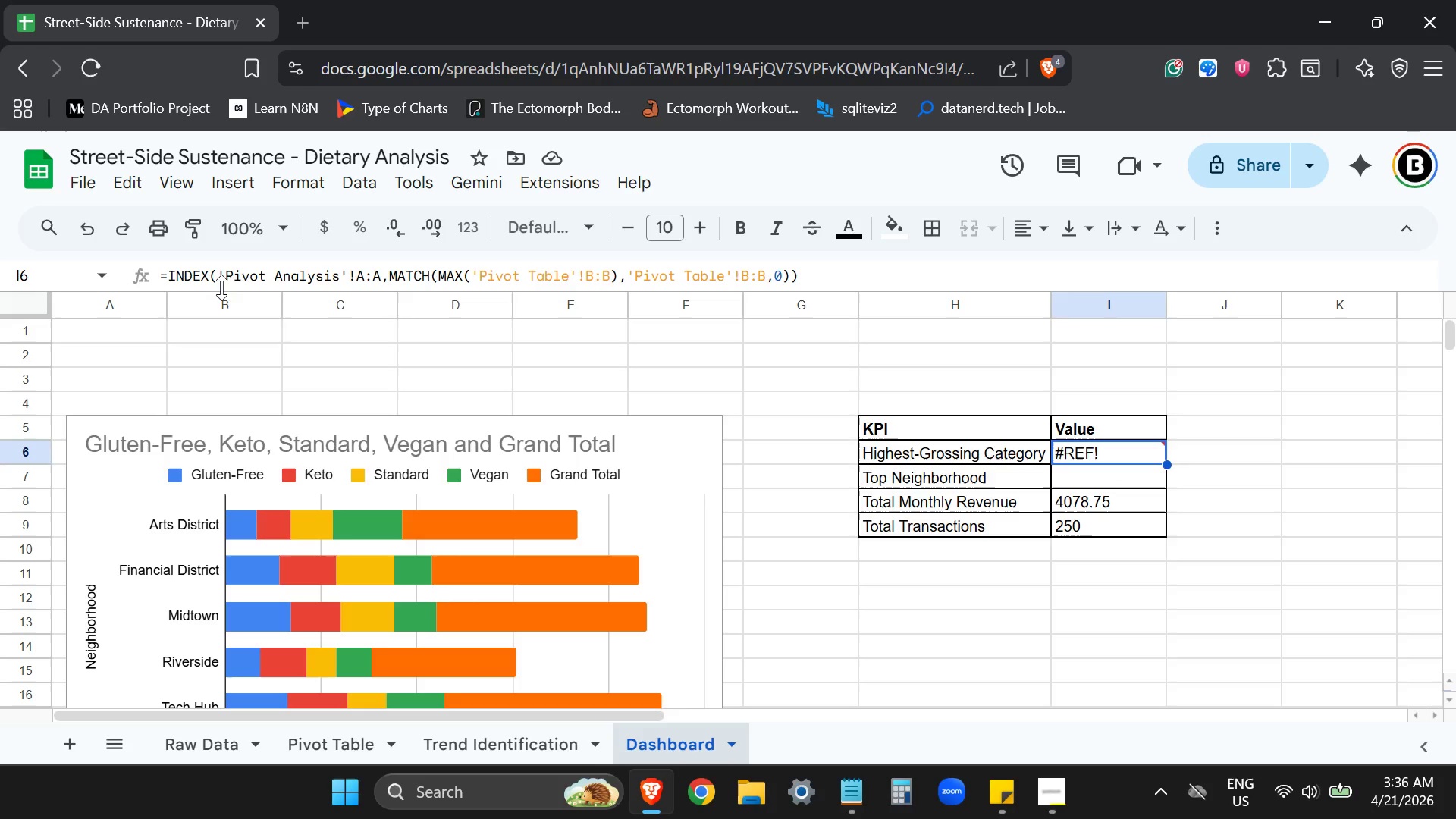 
left_click_drag(start_coordinate=[274, 278], to_coordinate=[339, 280])
 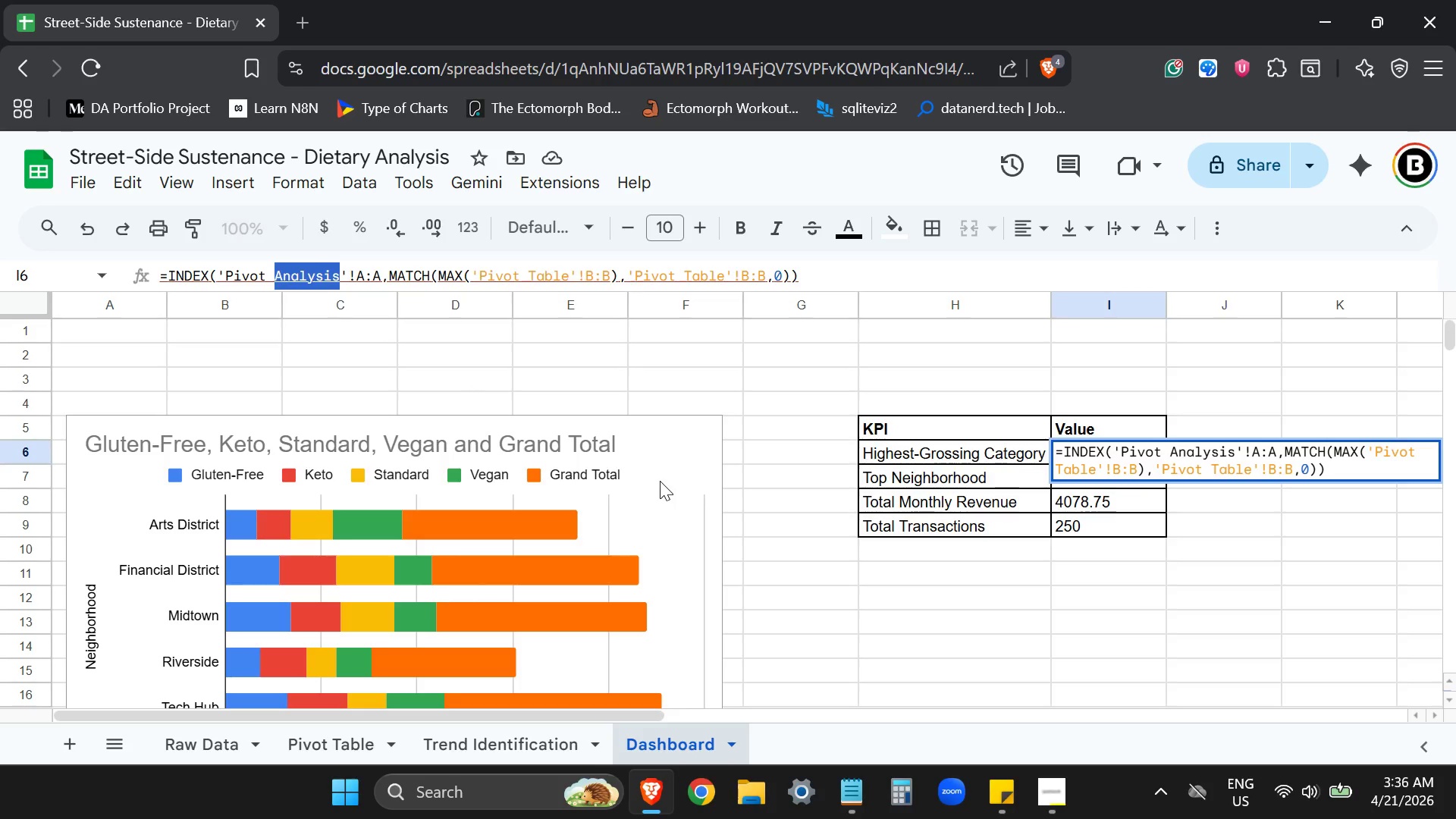 
type(Tb)
key(Backspace)
type(able)
 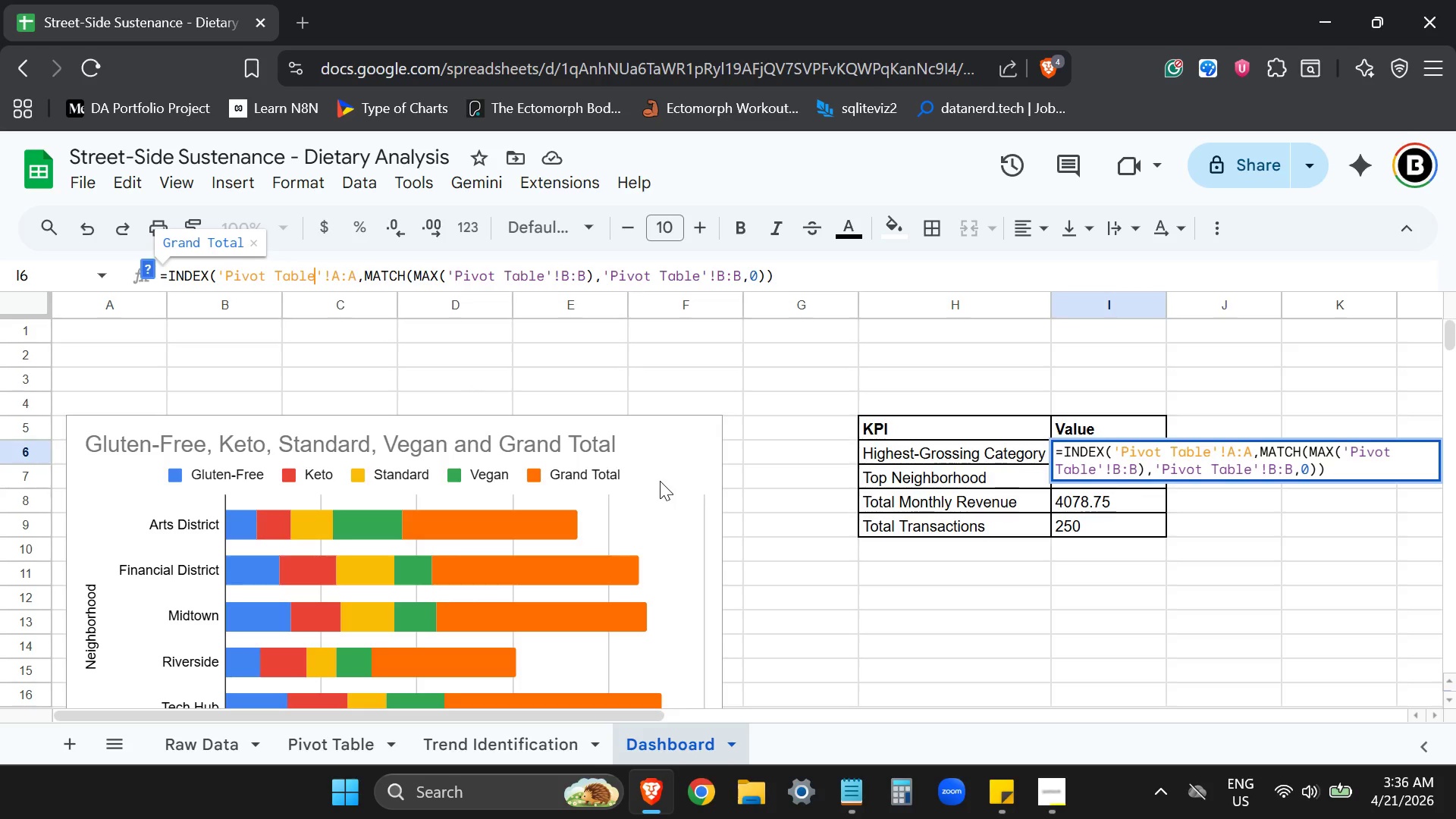 
key(Enter)
 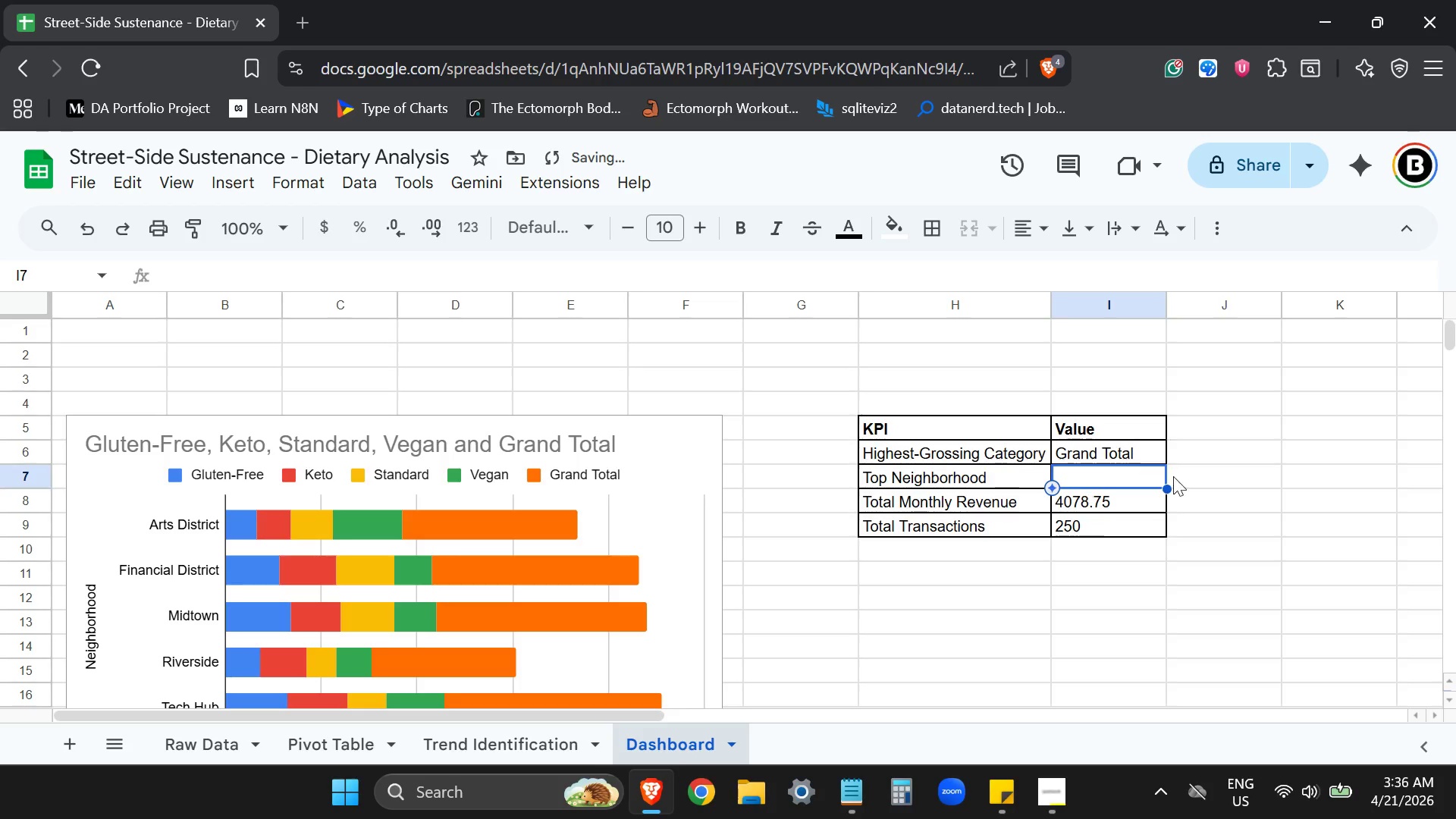 
left_click([1120, 457])
 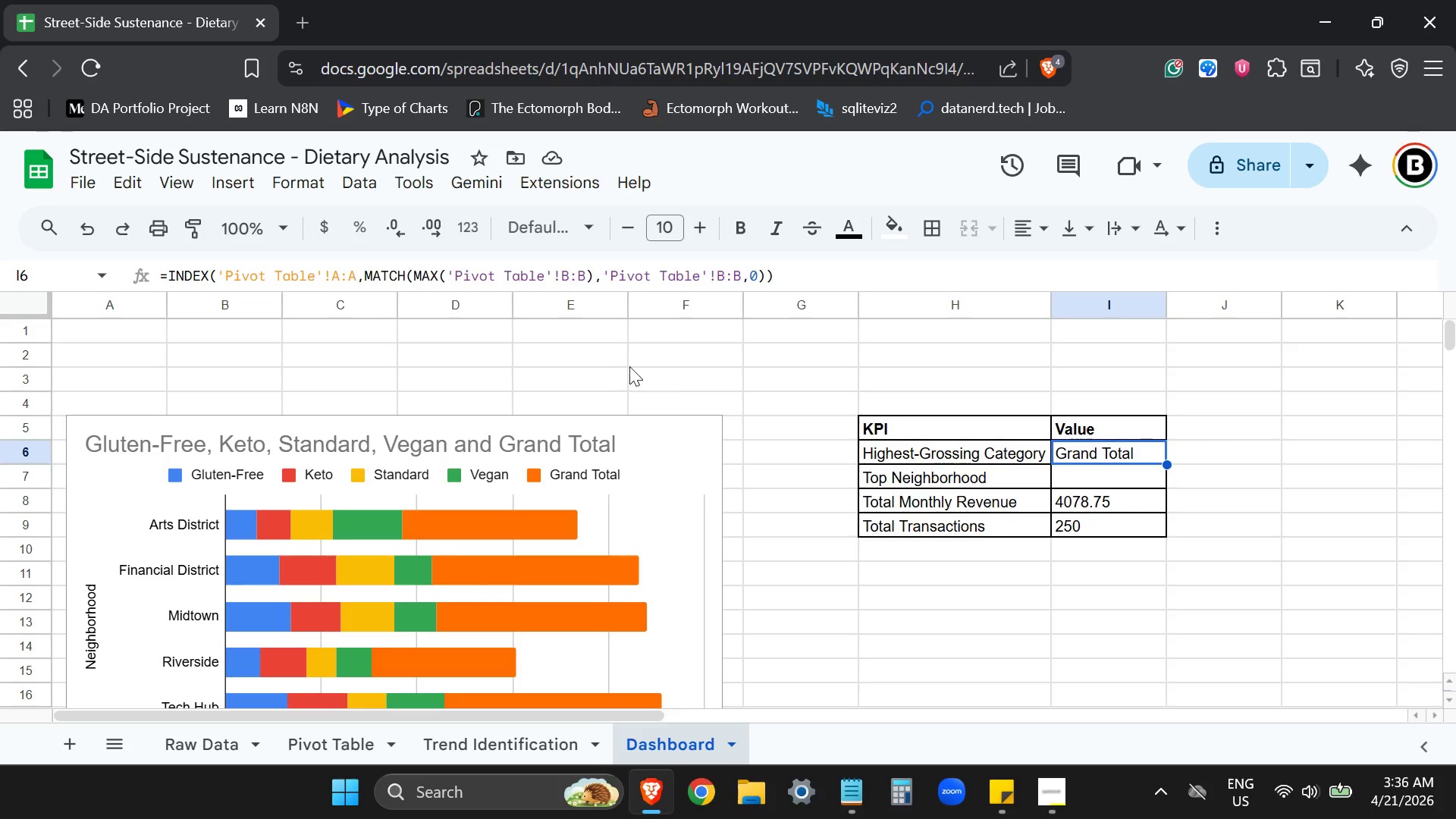 
wait(7.23)
 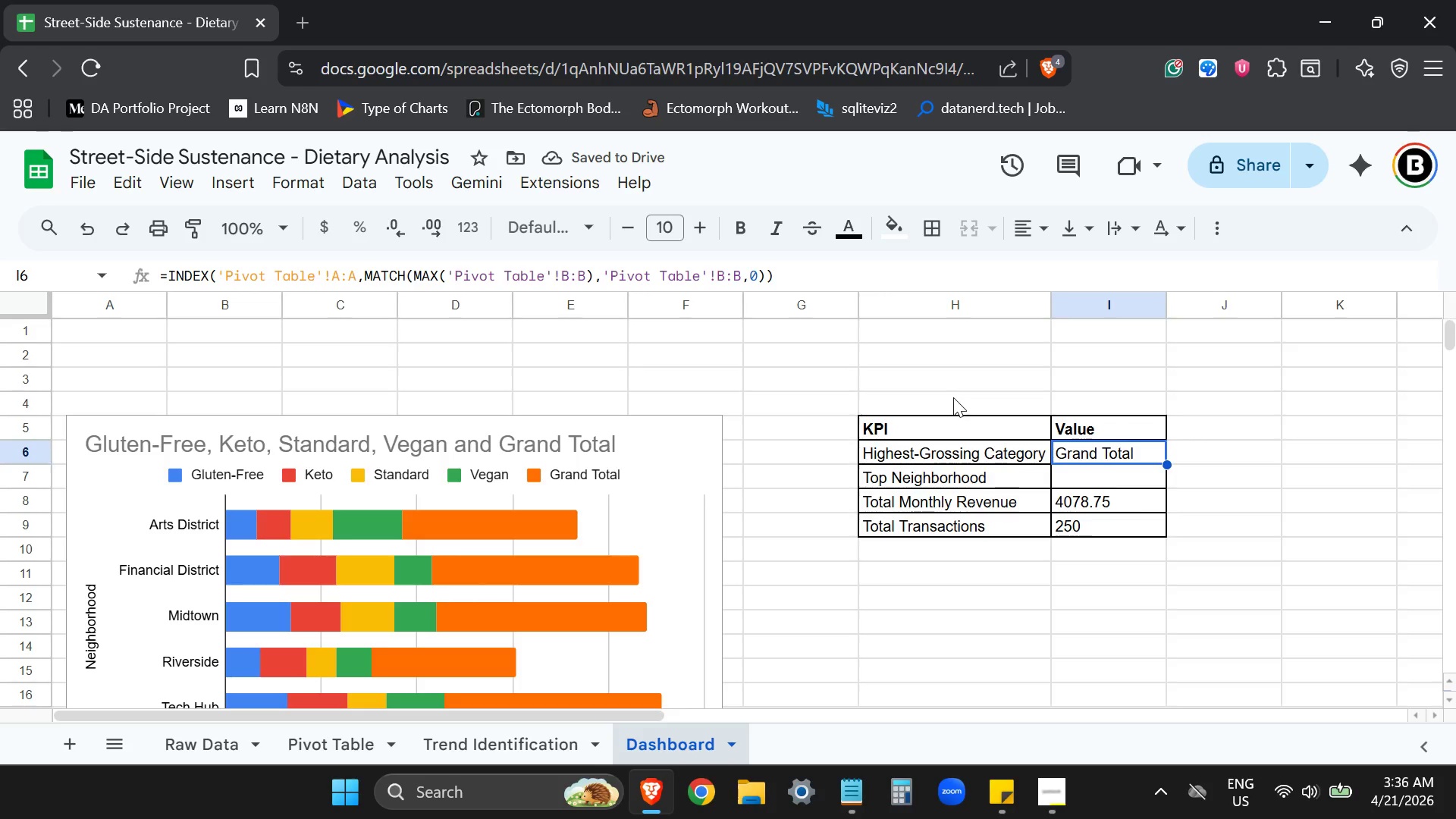 
left_click([328, 740])
 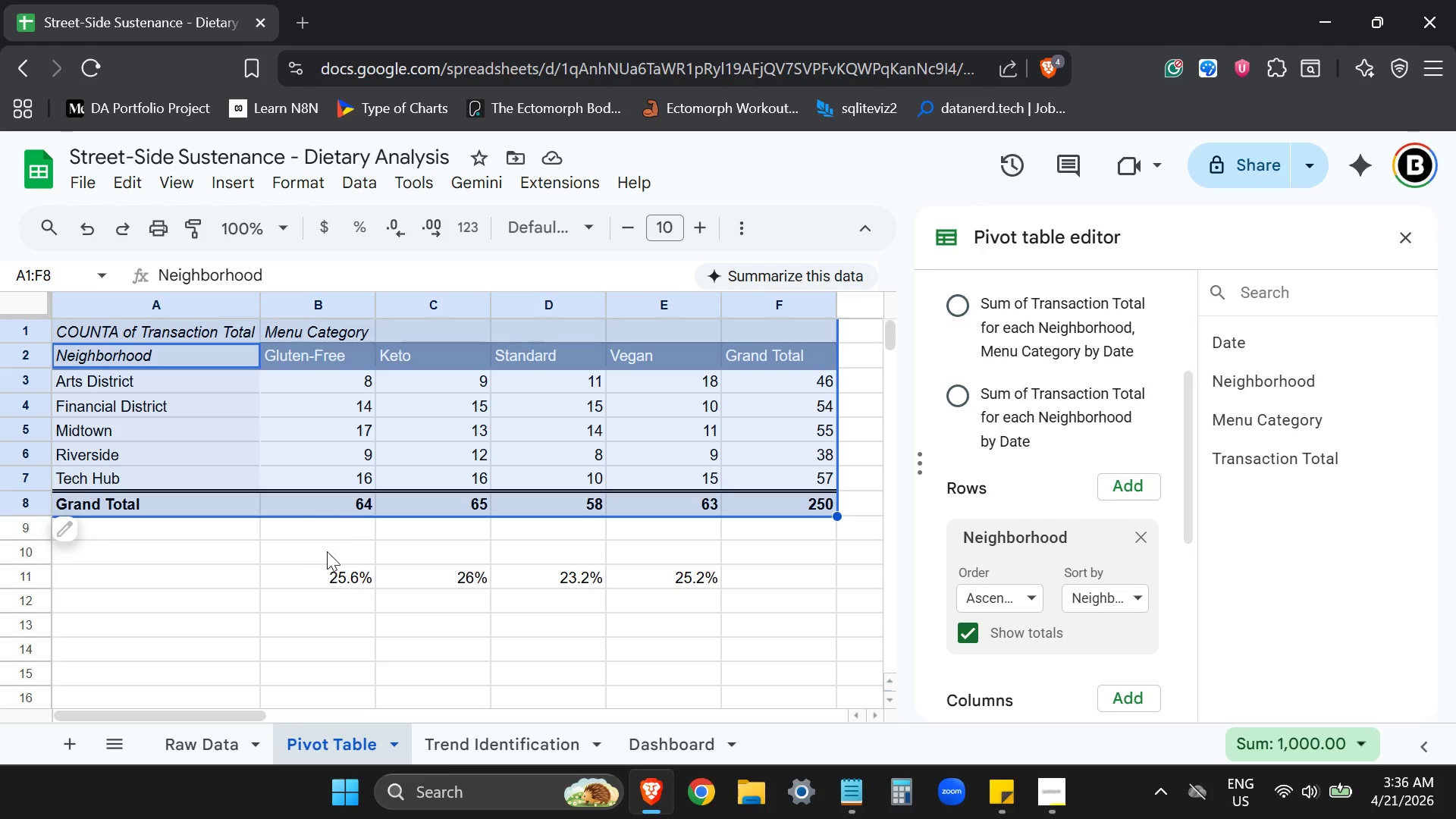 
left_click([259, 569])
 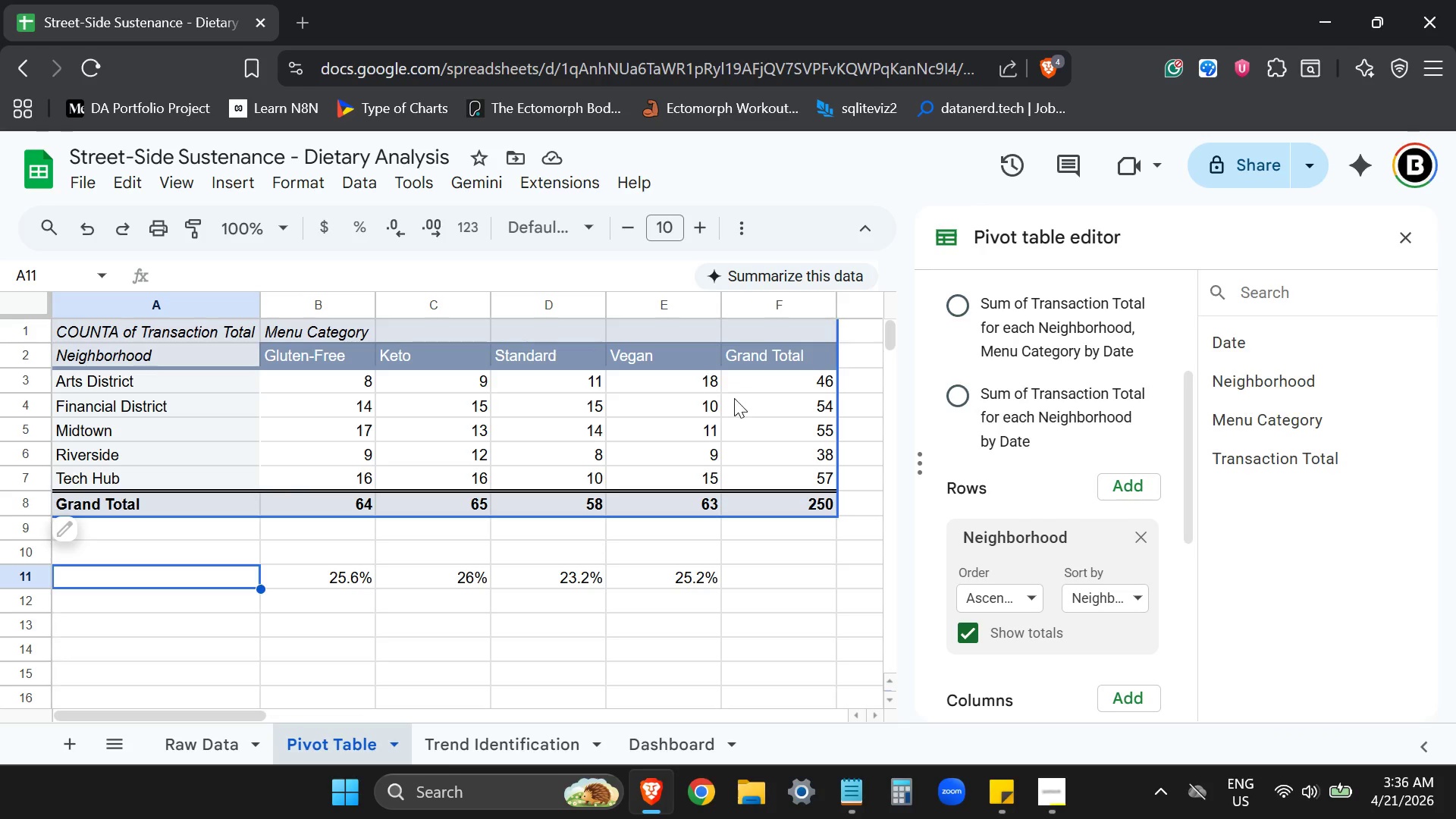 
left_click([756, 358])
 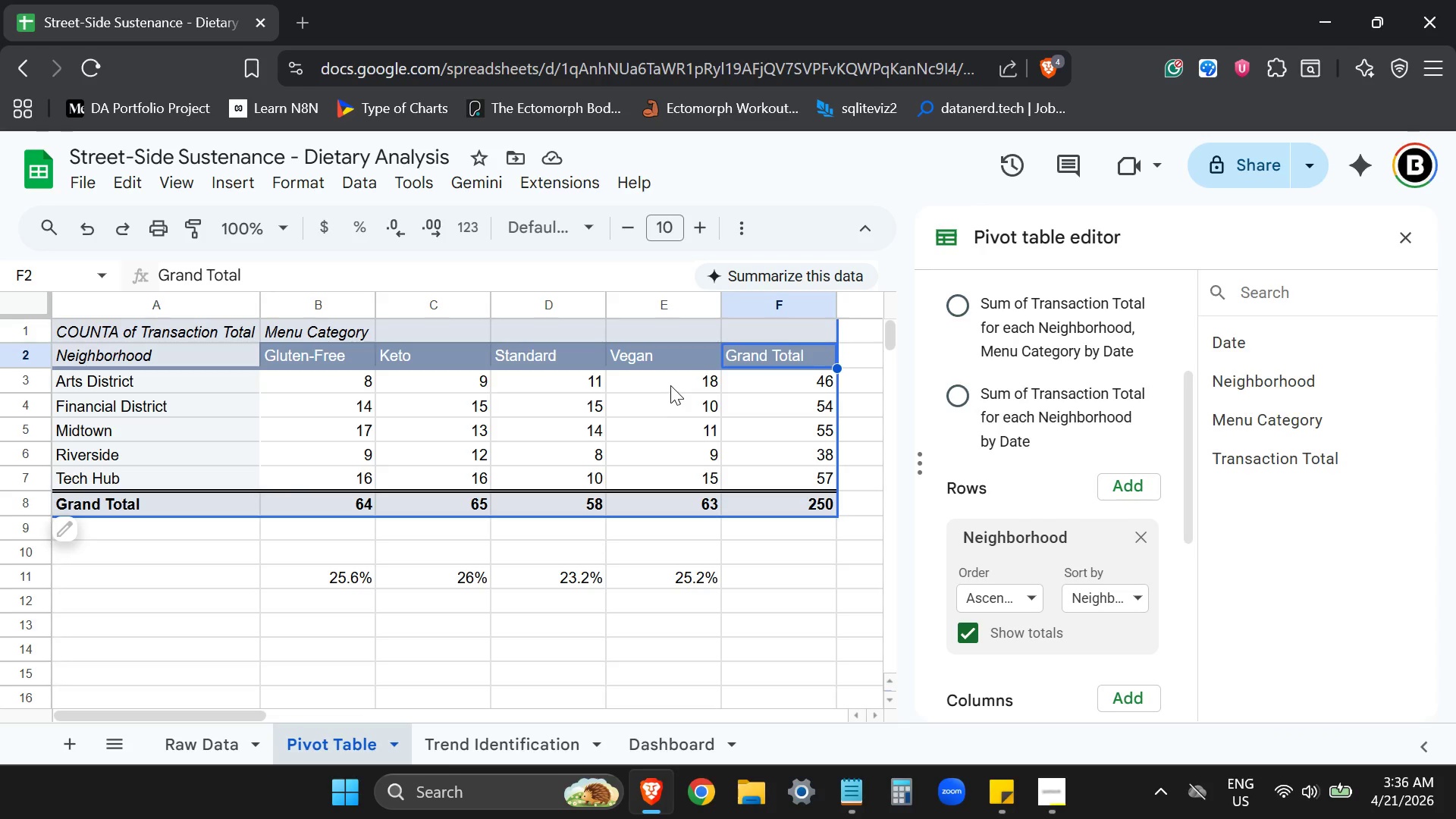 
wait(5.73)
 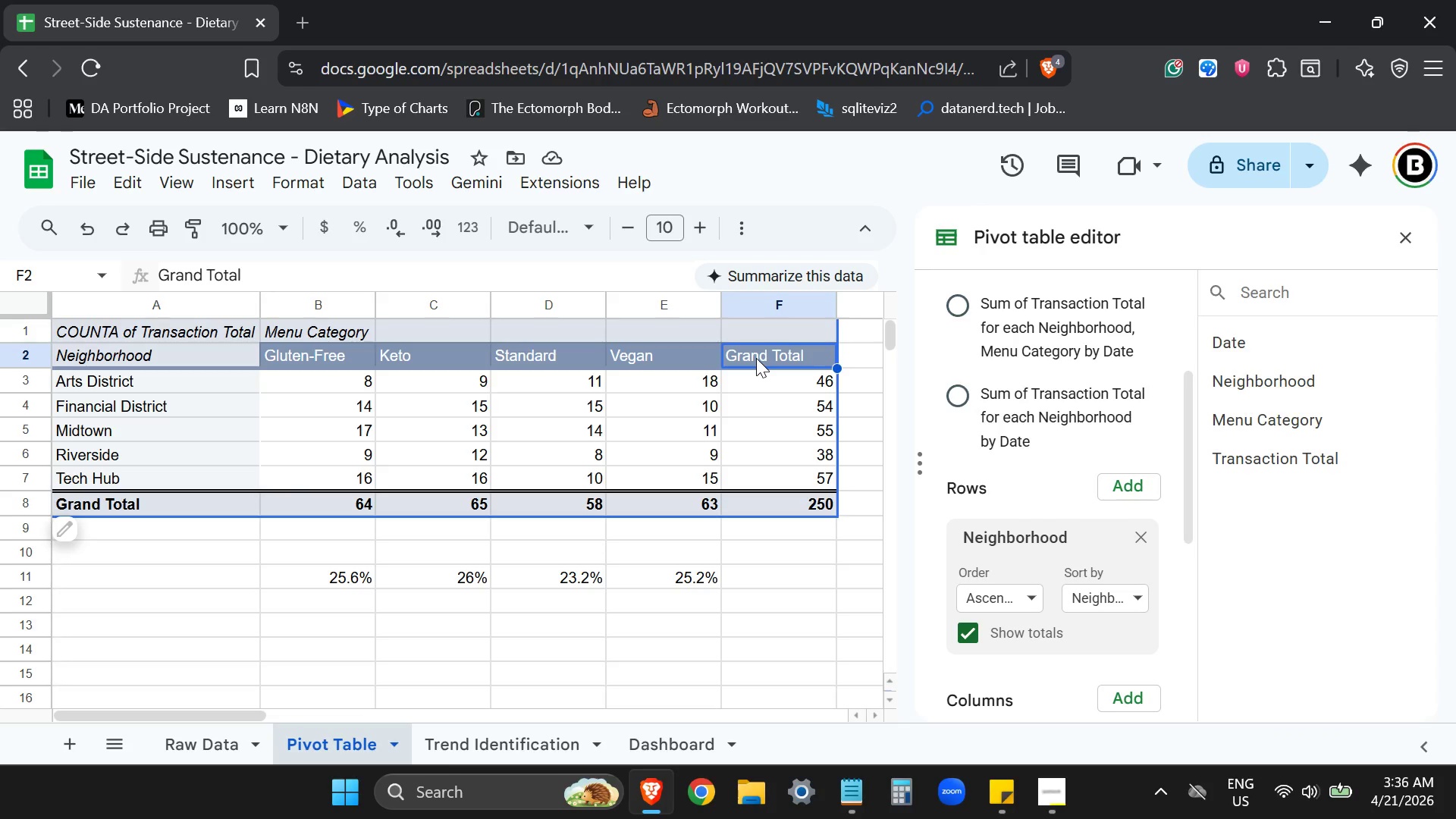 
left_click([789, 509])
 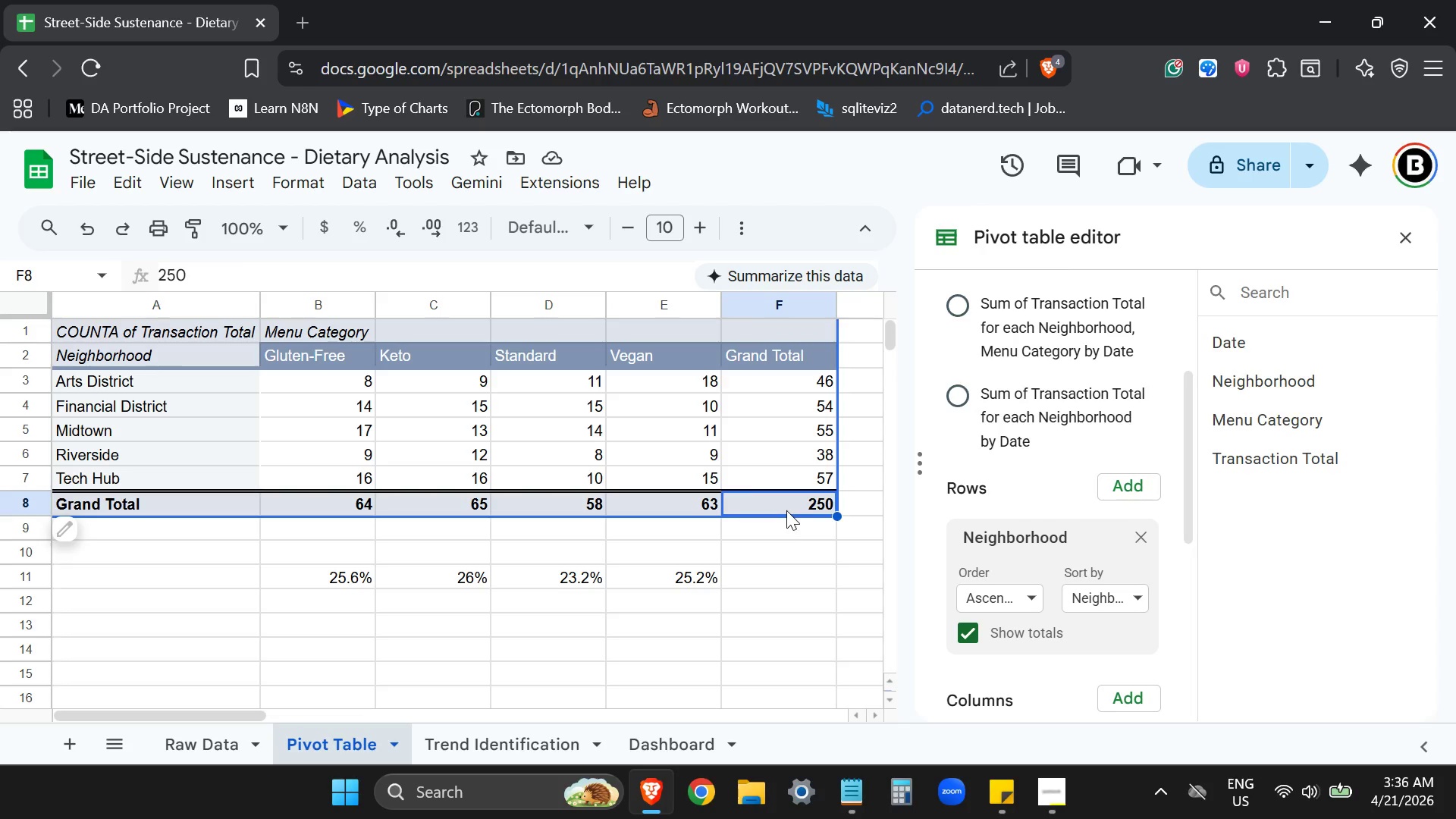 
left_click([661, 748])
 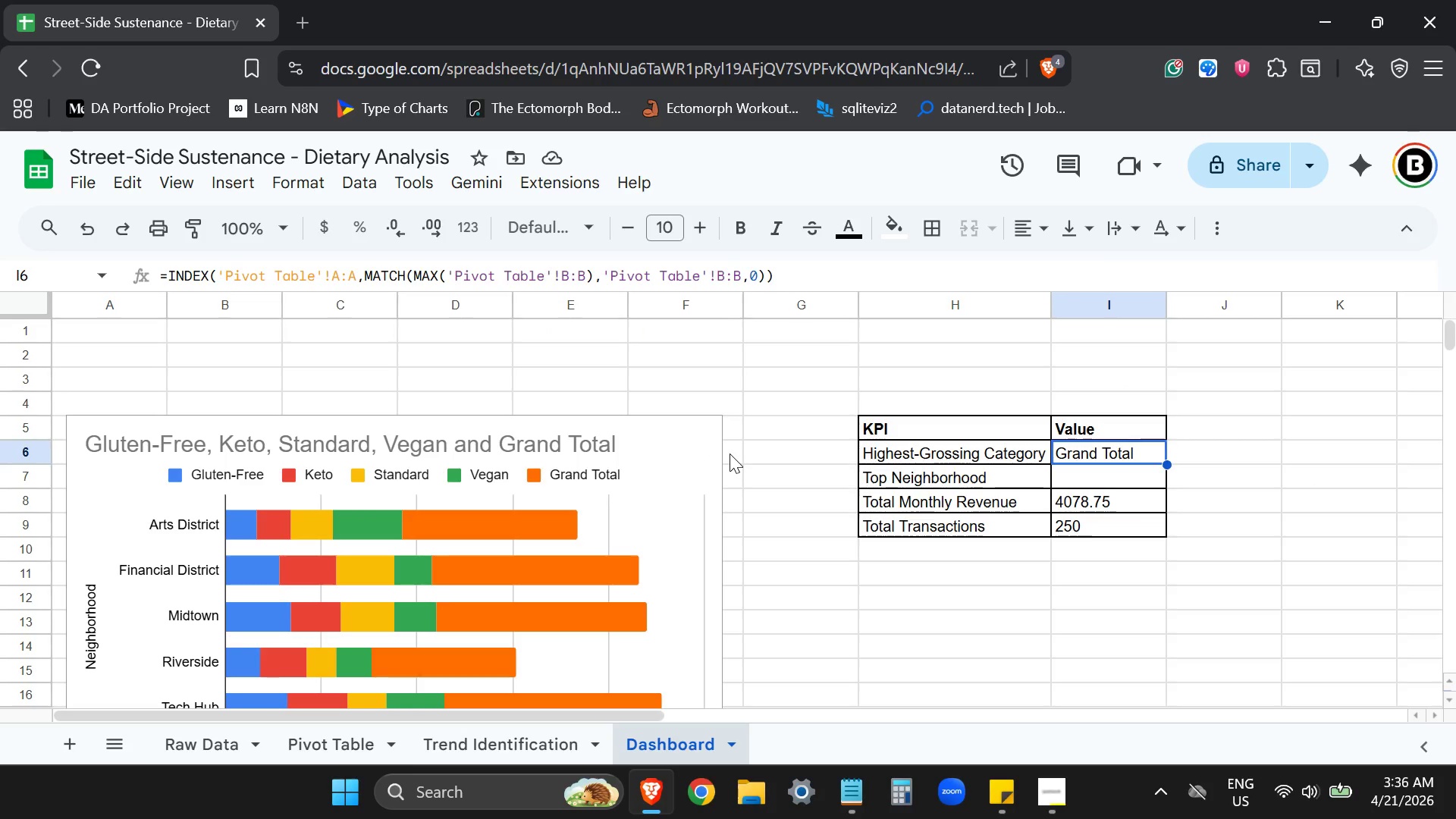 
wait(8.89)
 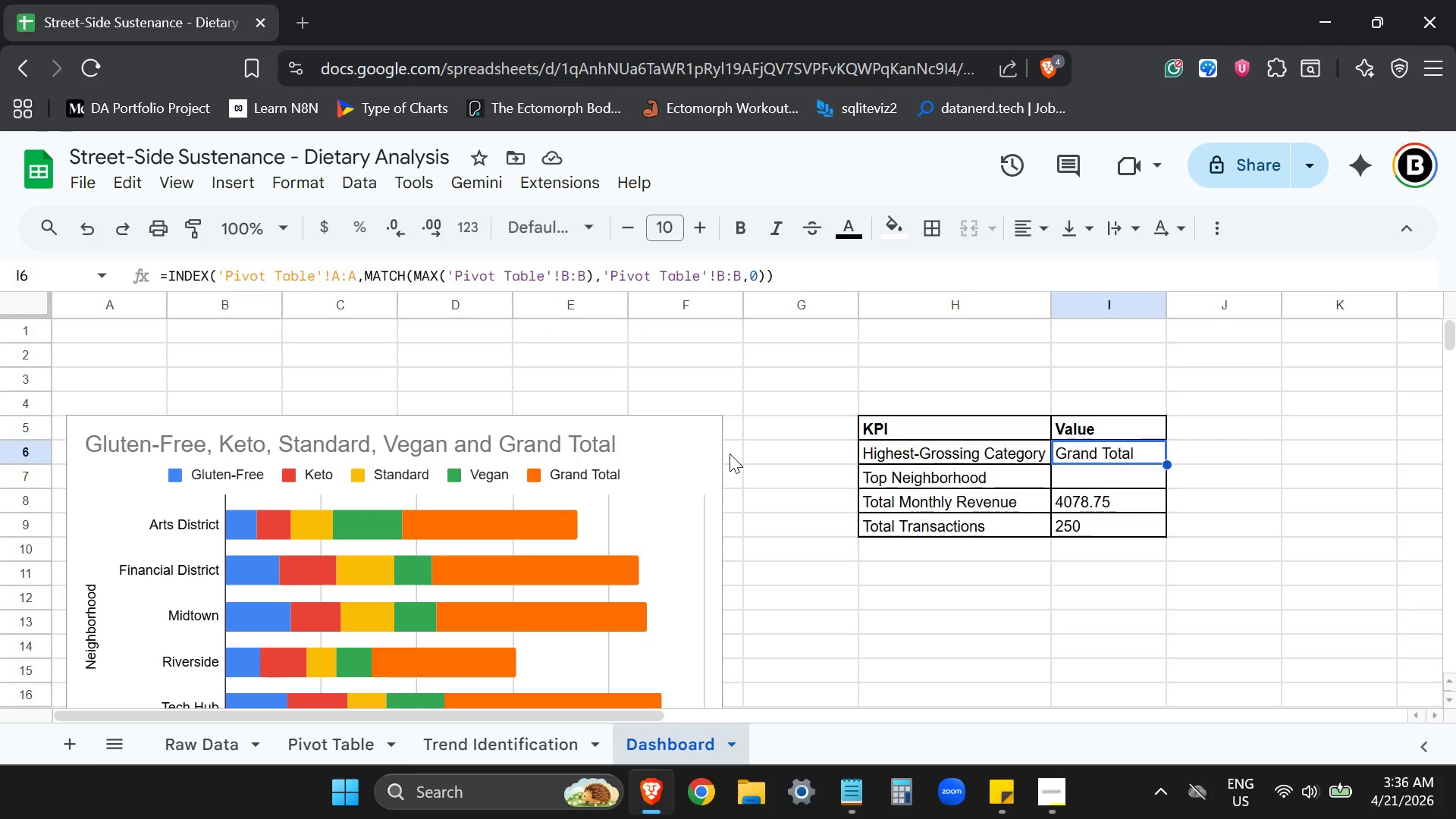 
left_click([333, 741])
 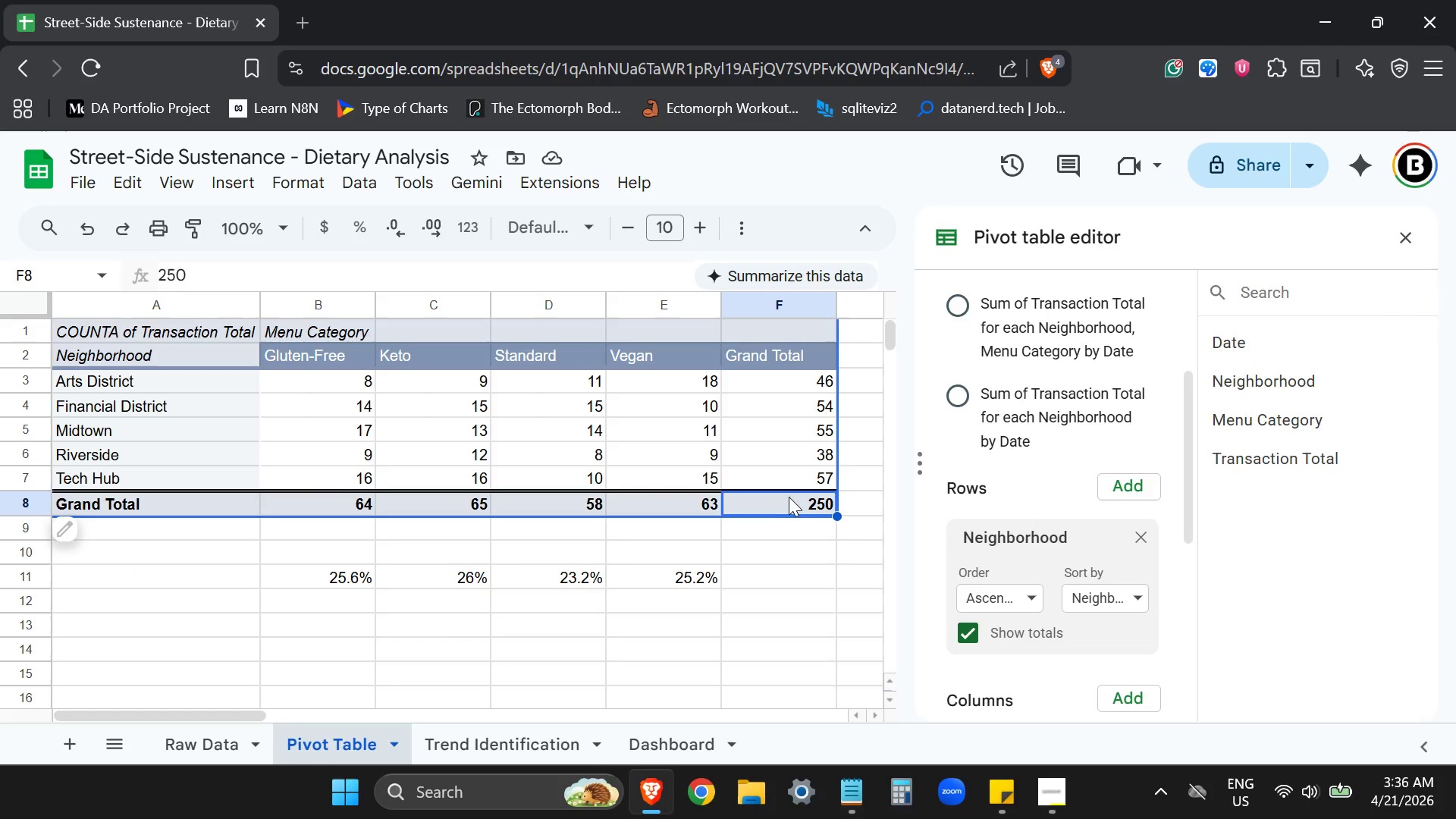 
left_click([780, 544])
 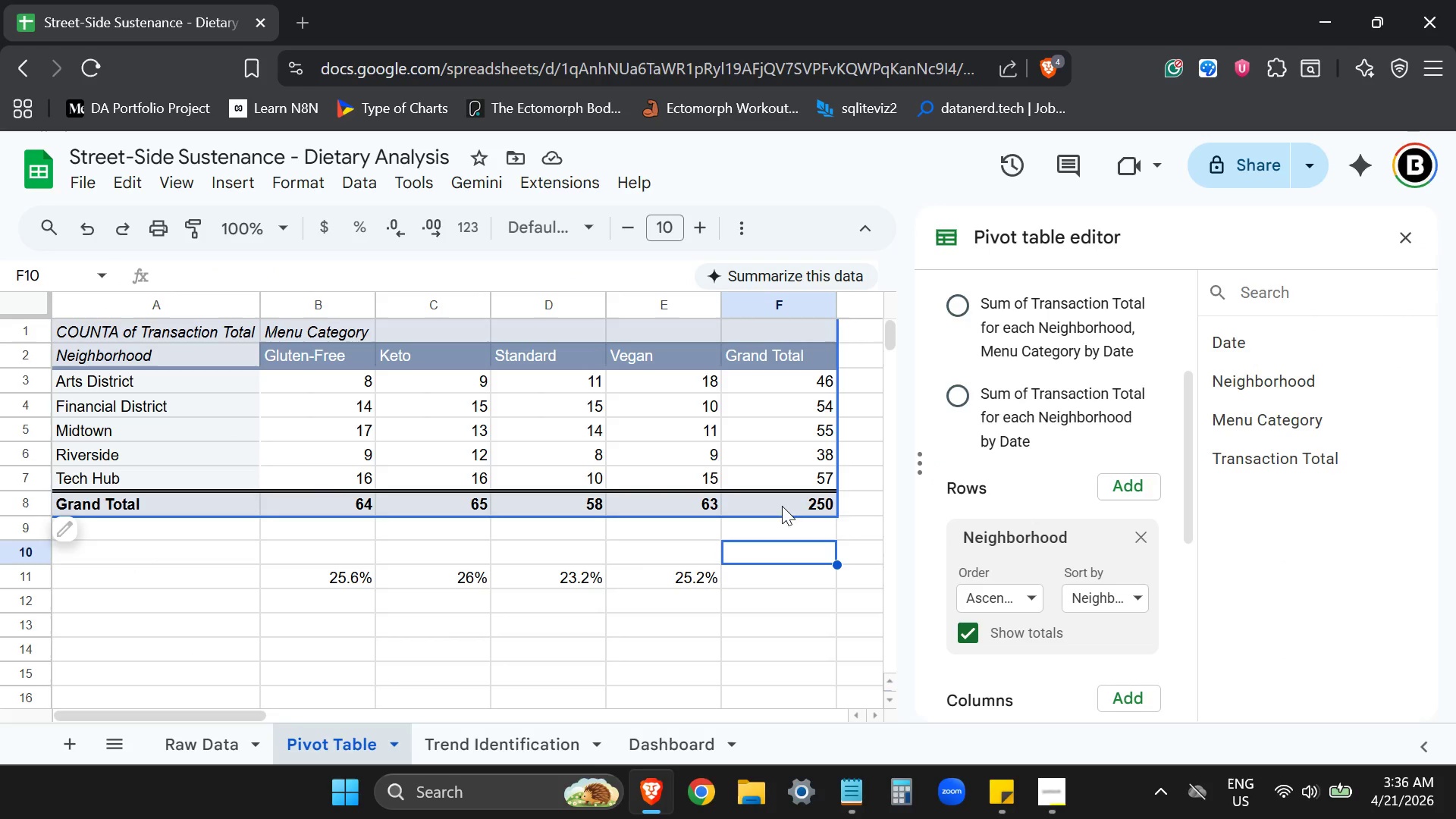 
left_click([784, 500])
 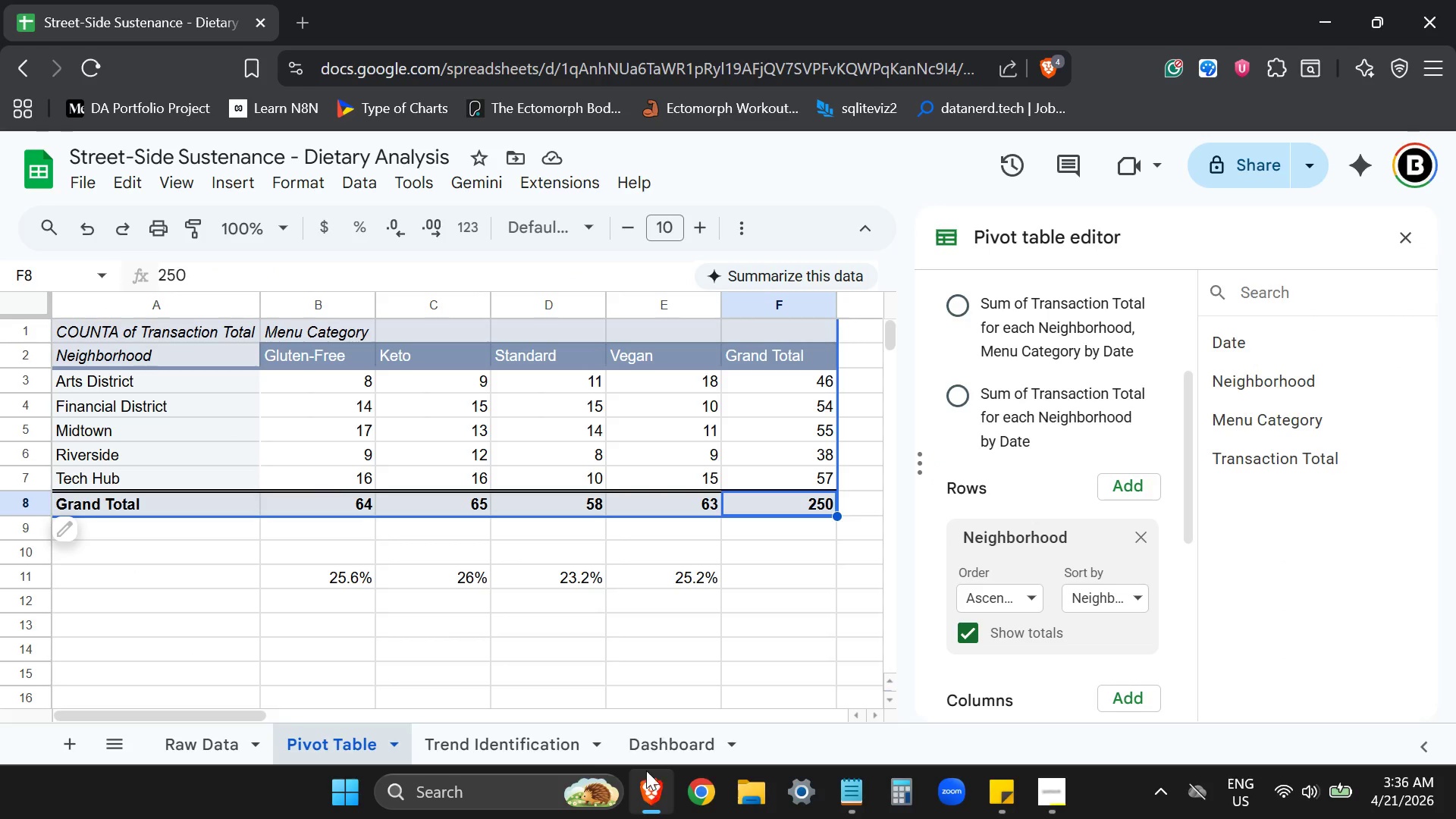 
left_click([672, 736])
 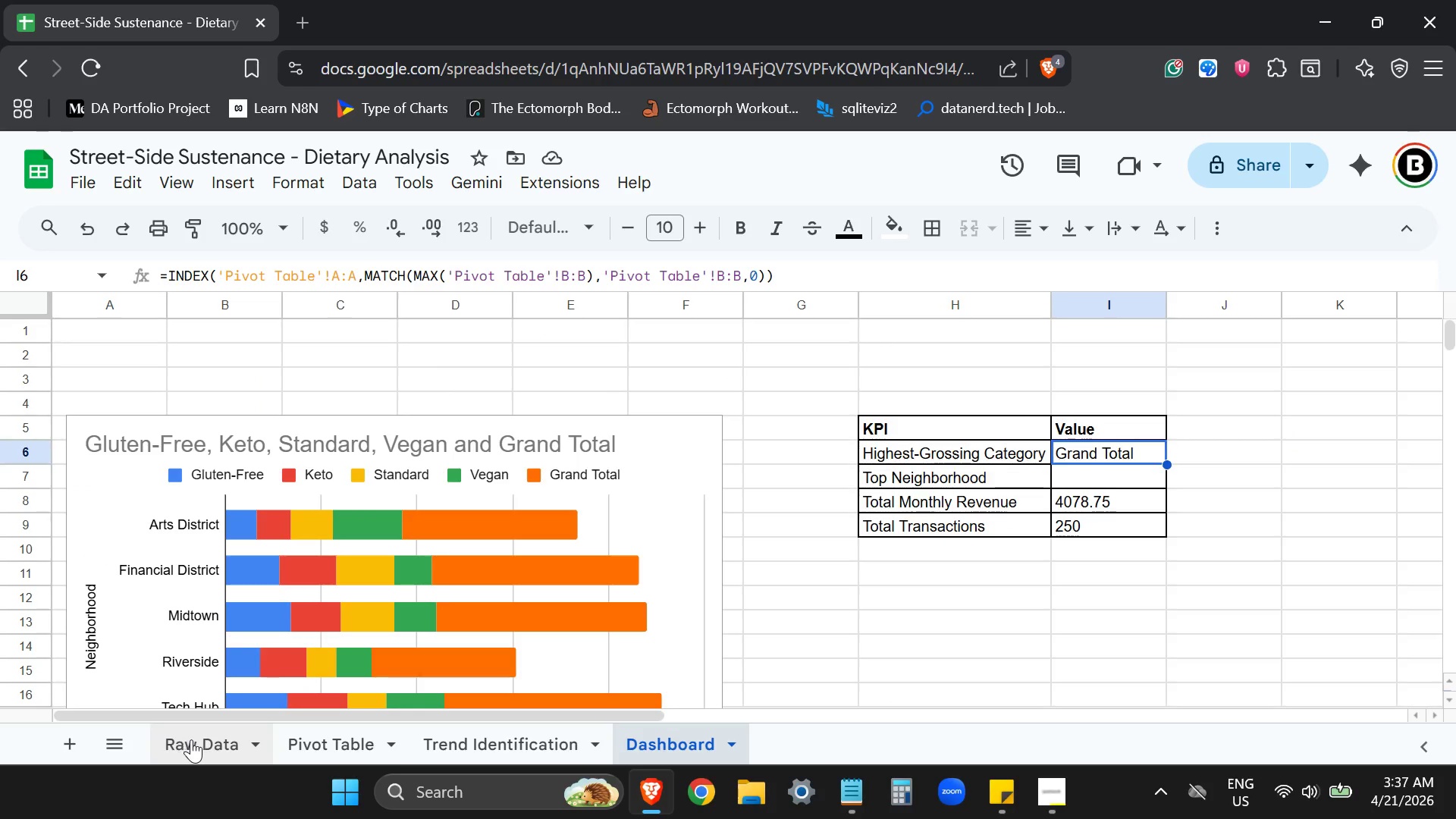 
wait(5.55)
 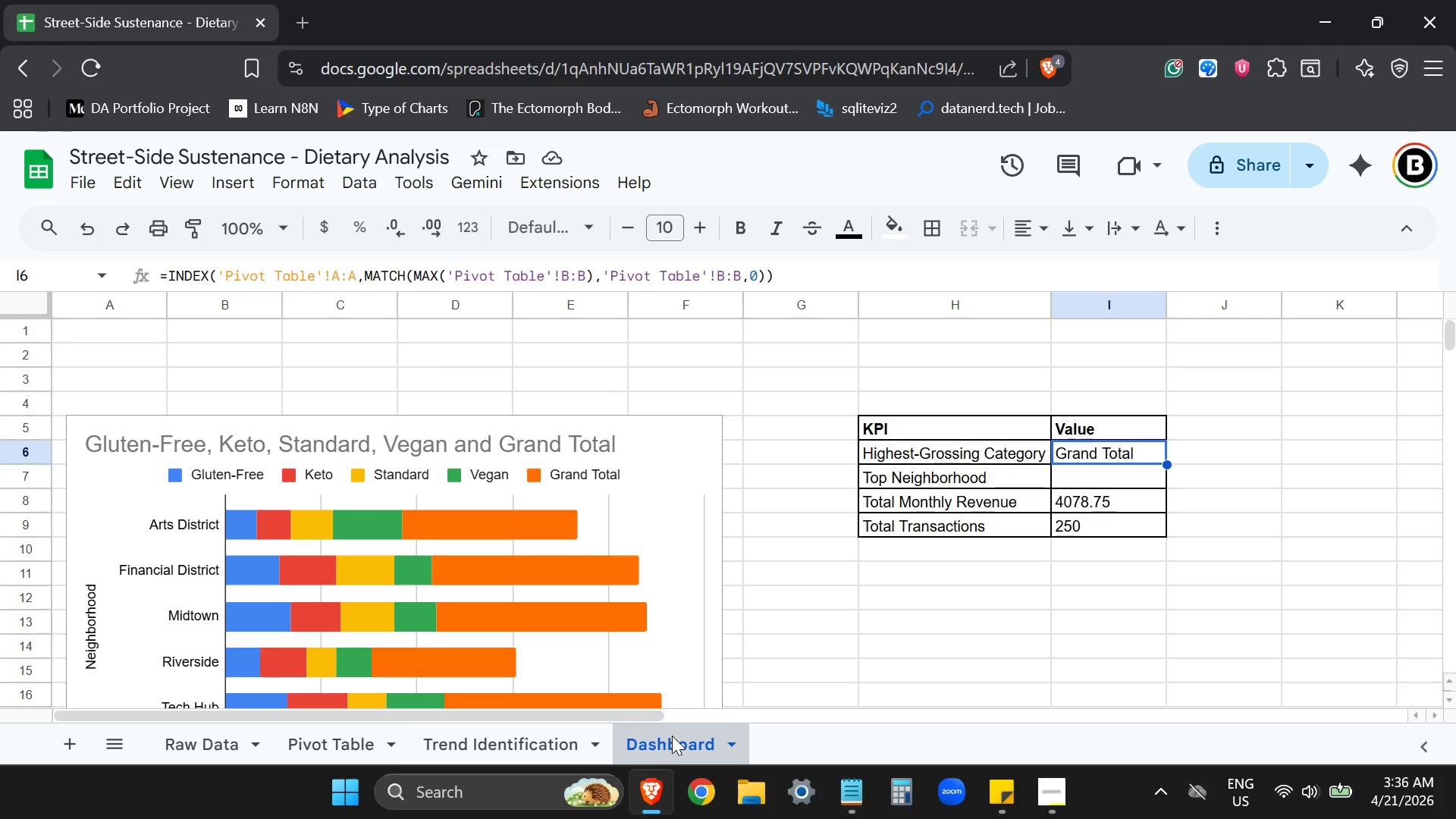 
left_click([206, 739])
 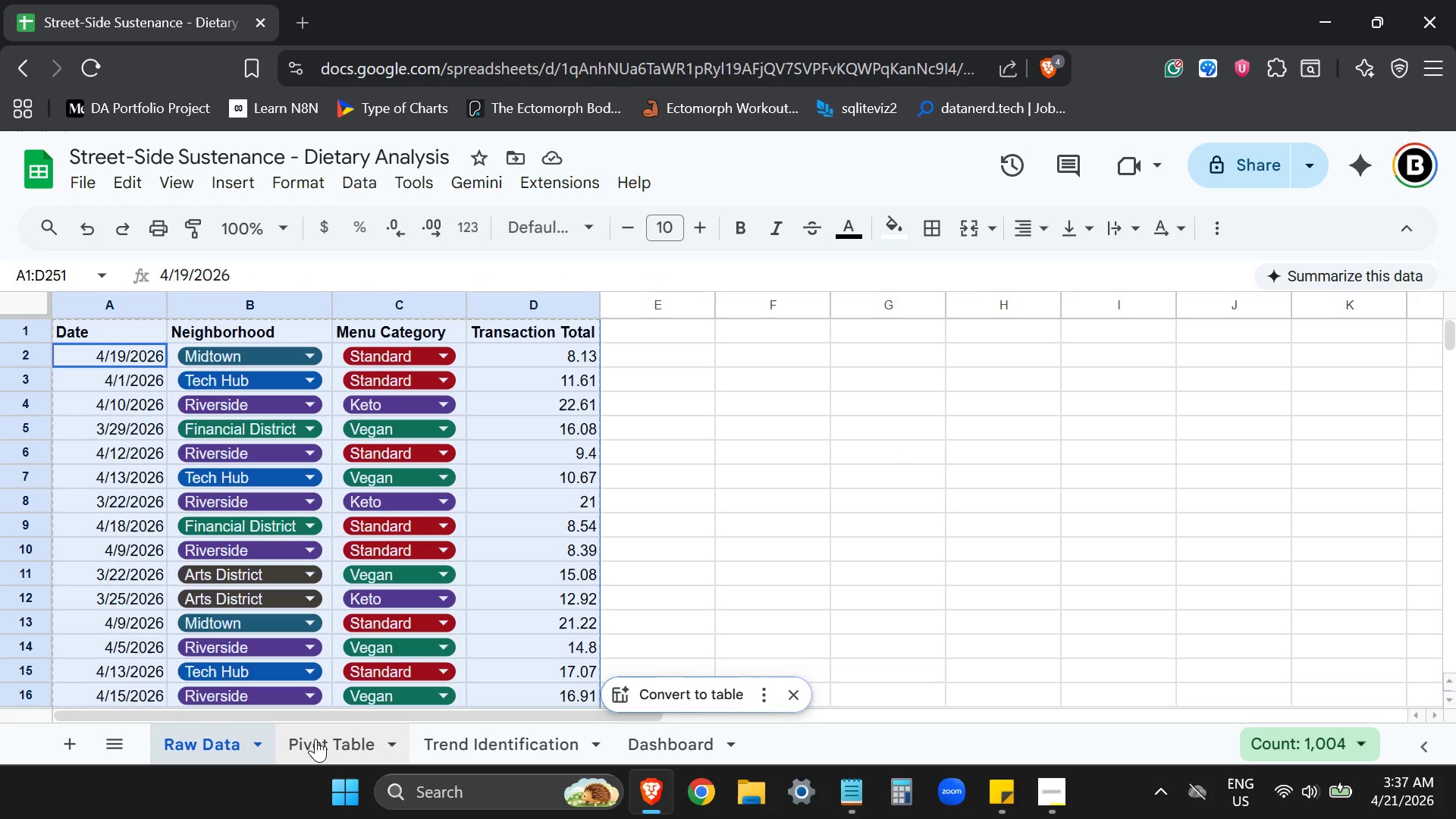 
left_click([315, 739])
 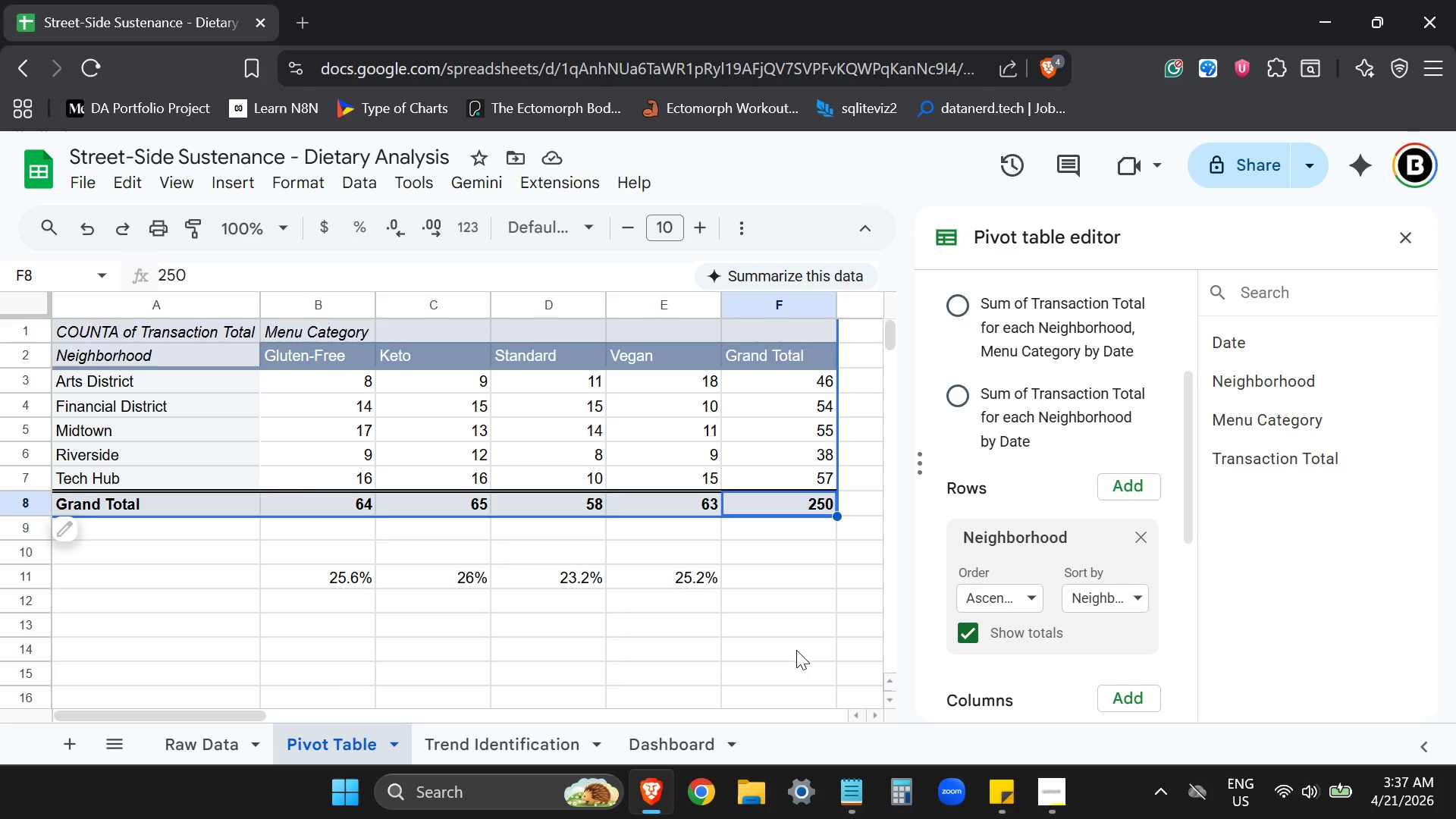 
left_click([657, 753])
 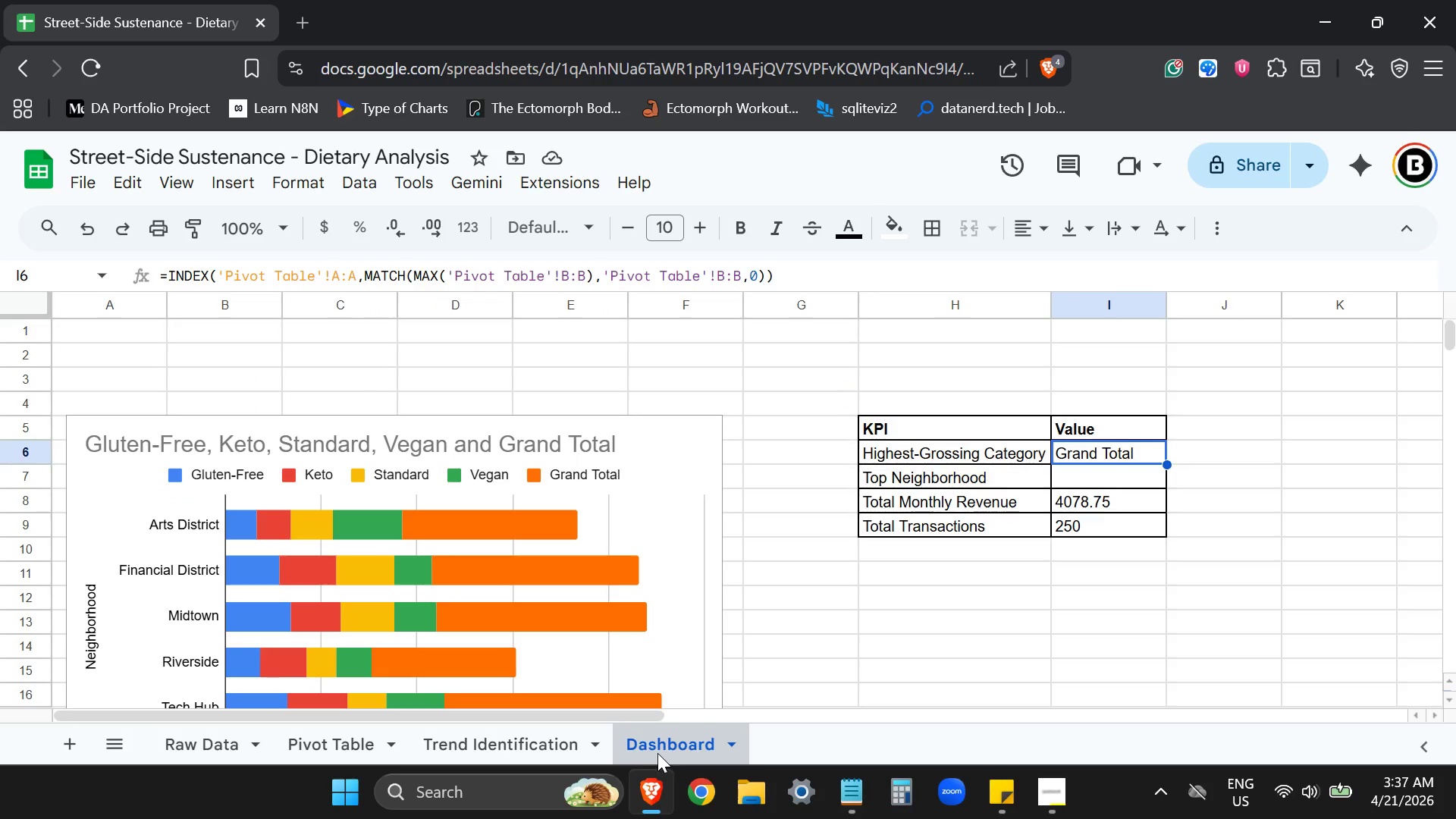 
wait(5.7)
 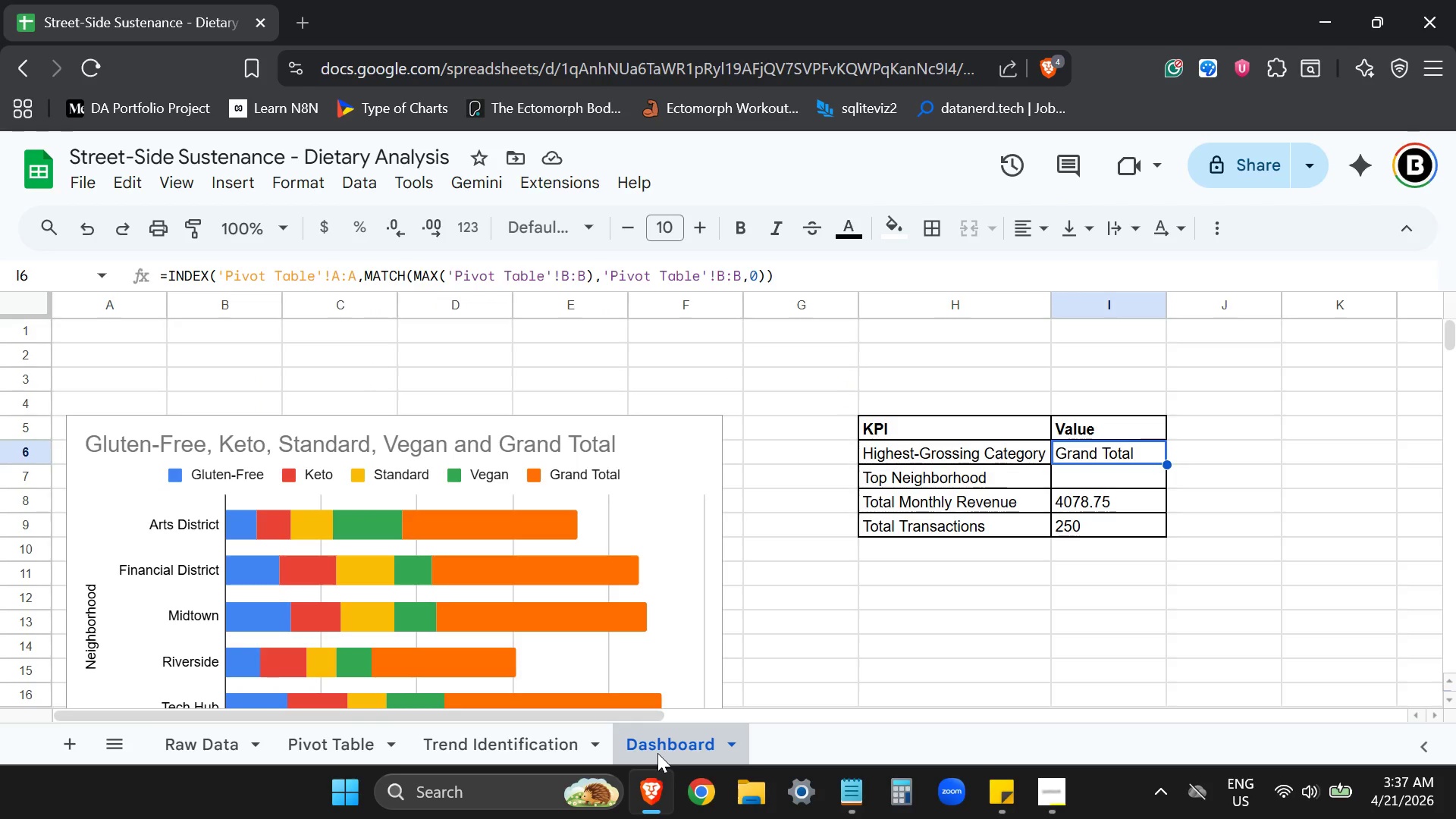 
left_click([334, 740])
 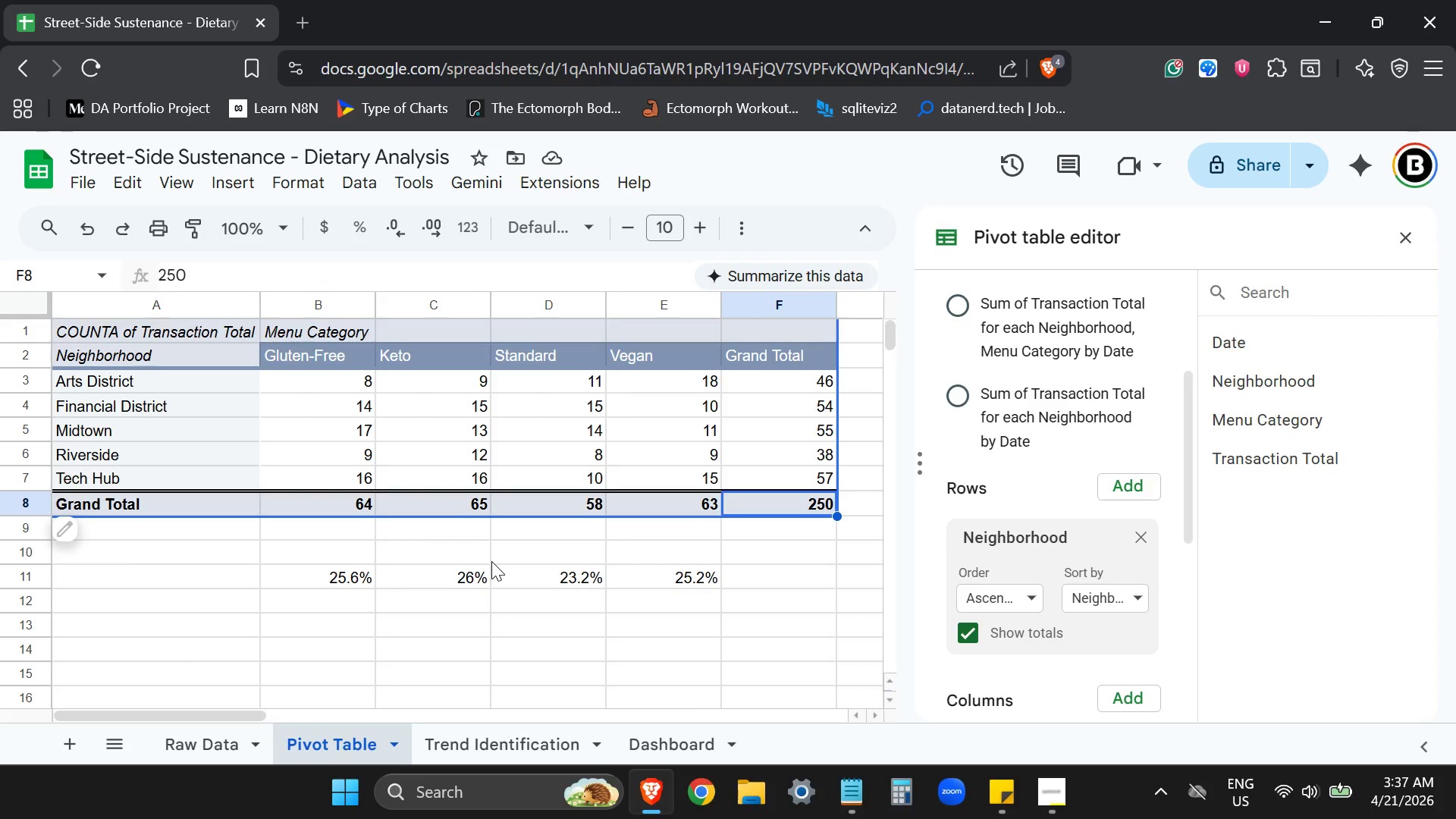 
wait(9.97)
 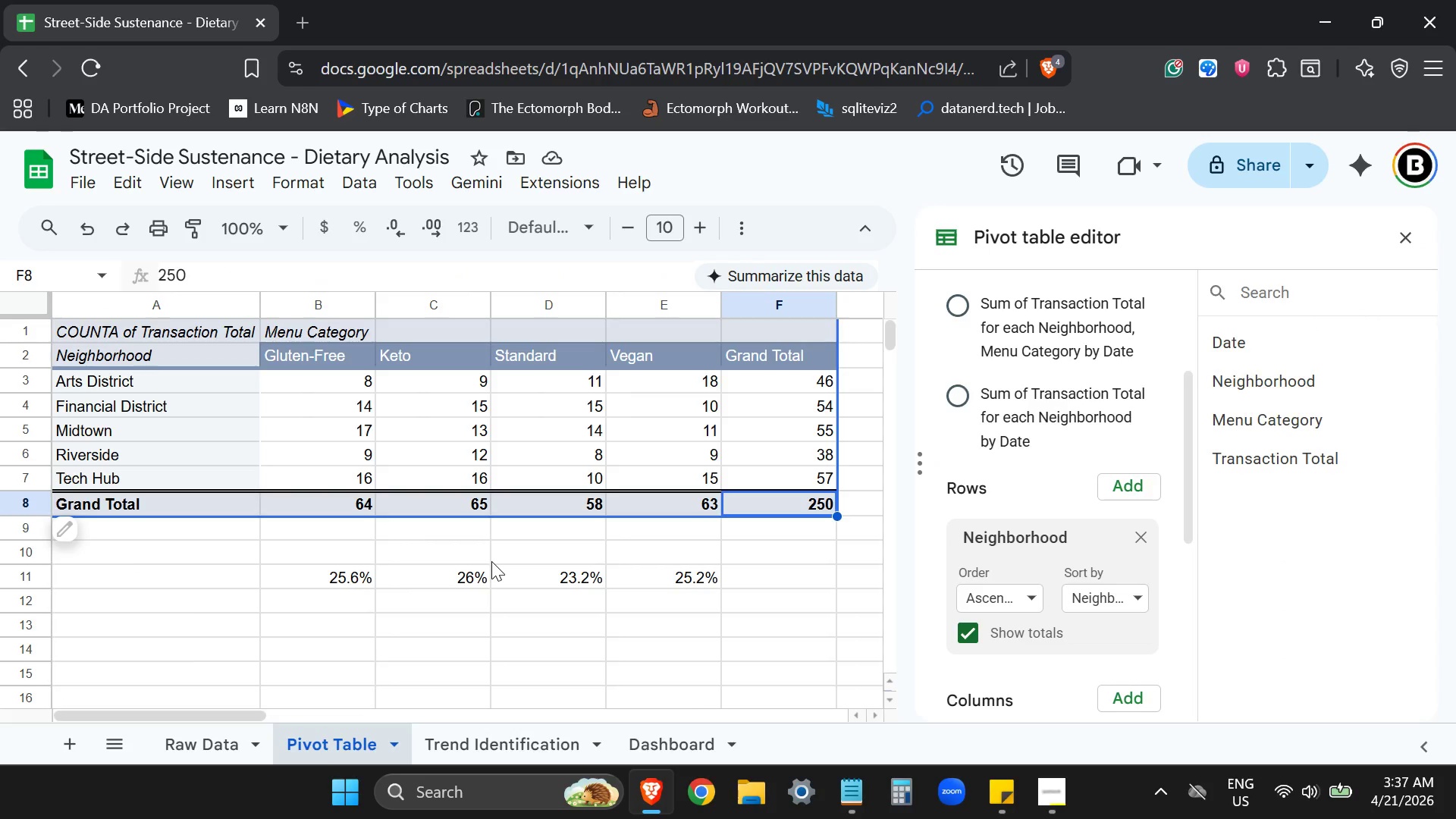 
left_click([446, 497])
 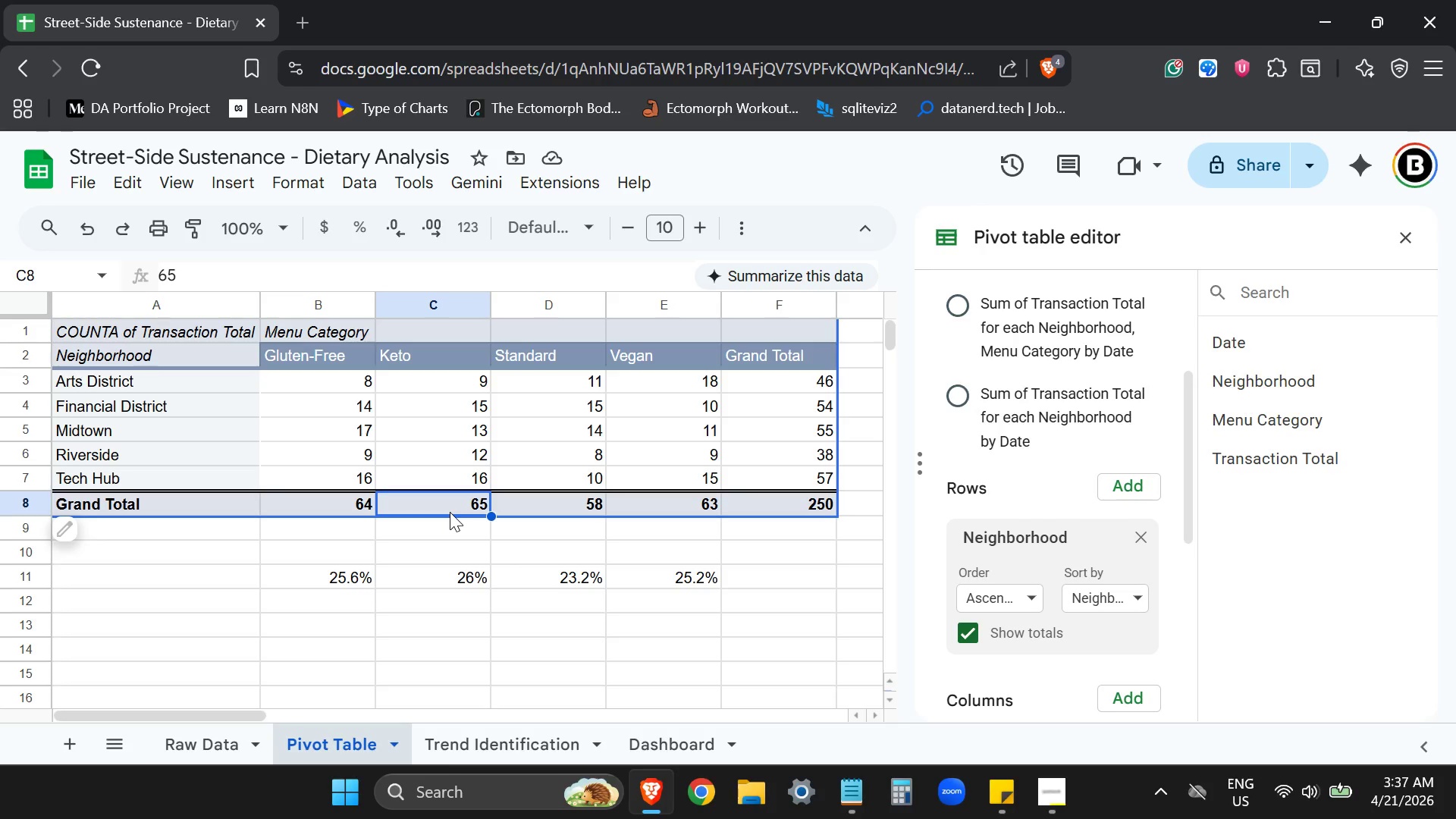 
left_click([437, 348])
 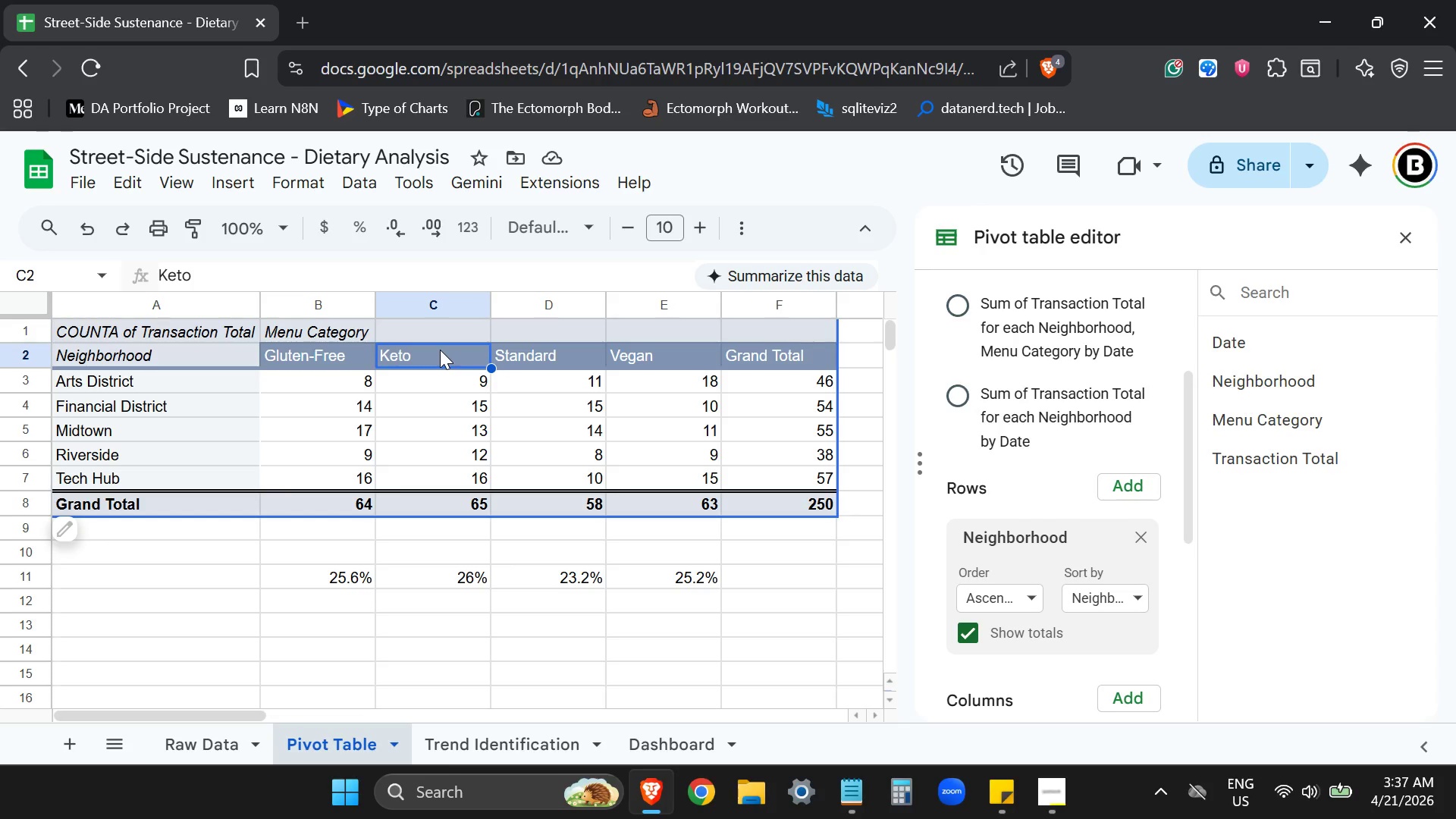 
key(Control+ControlLeft)
 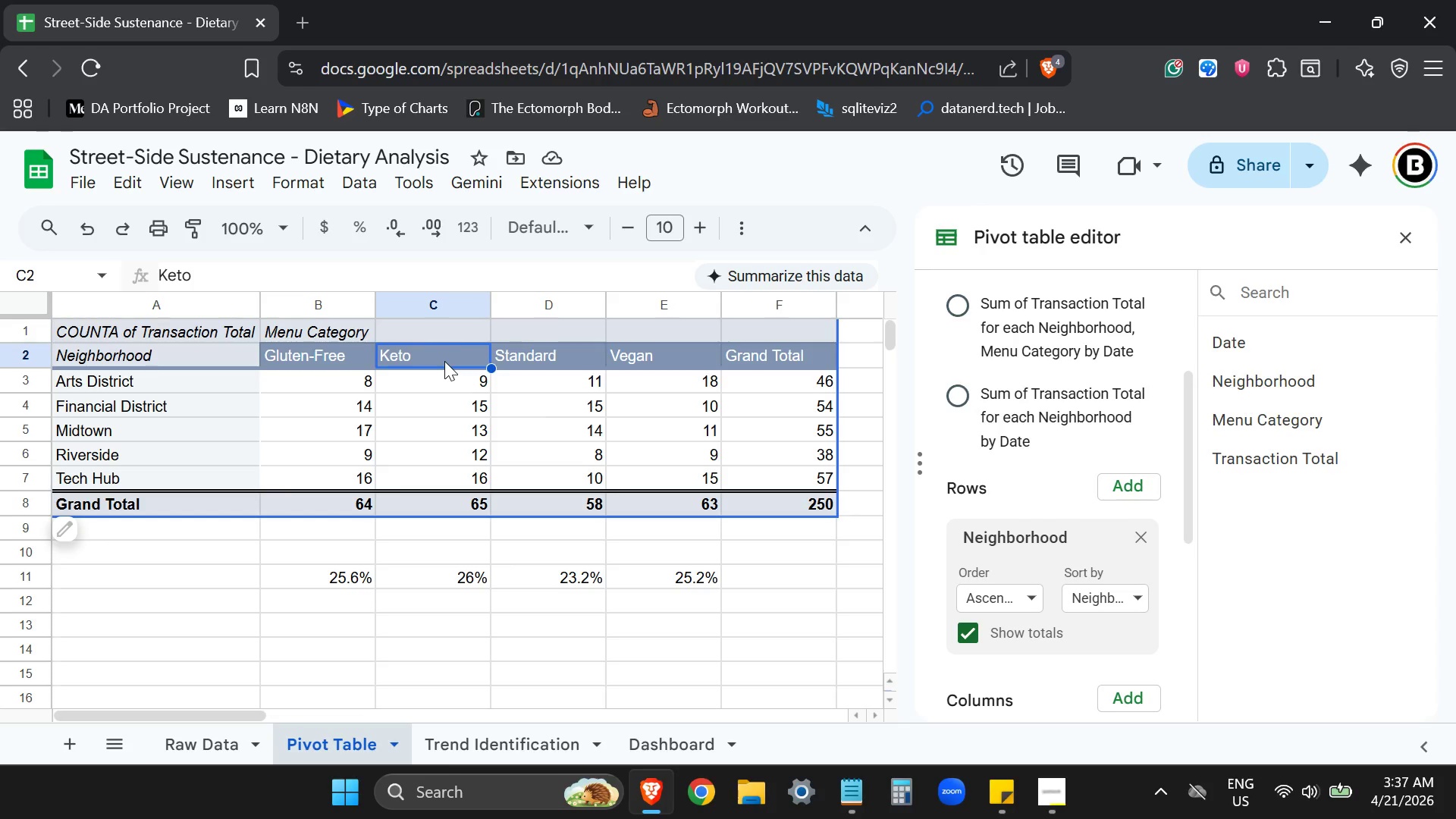 
key(Control+C)
 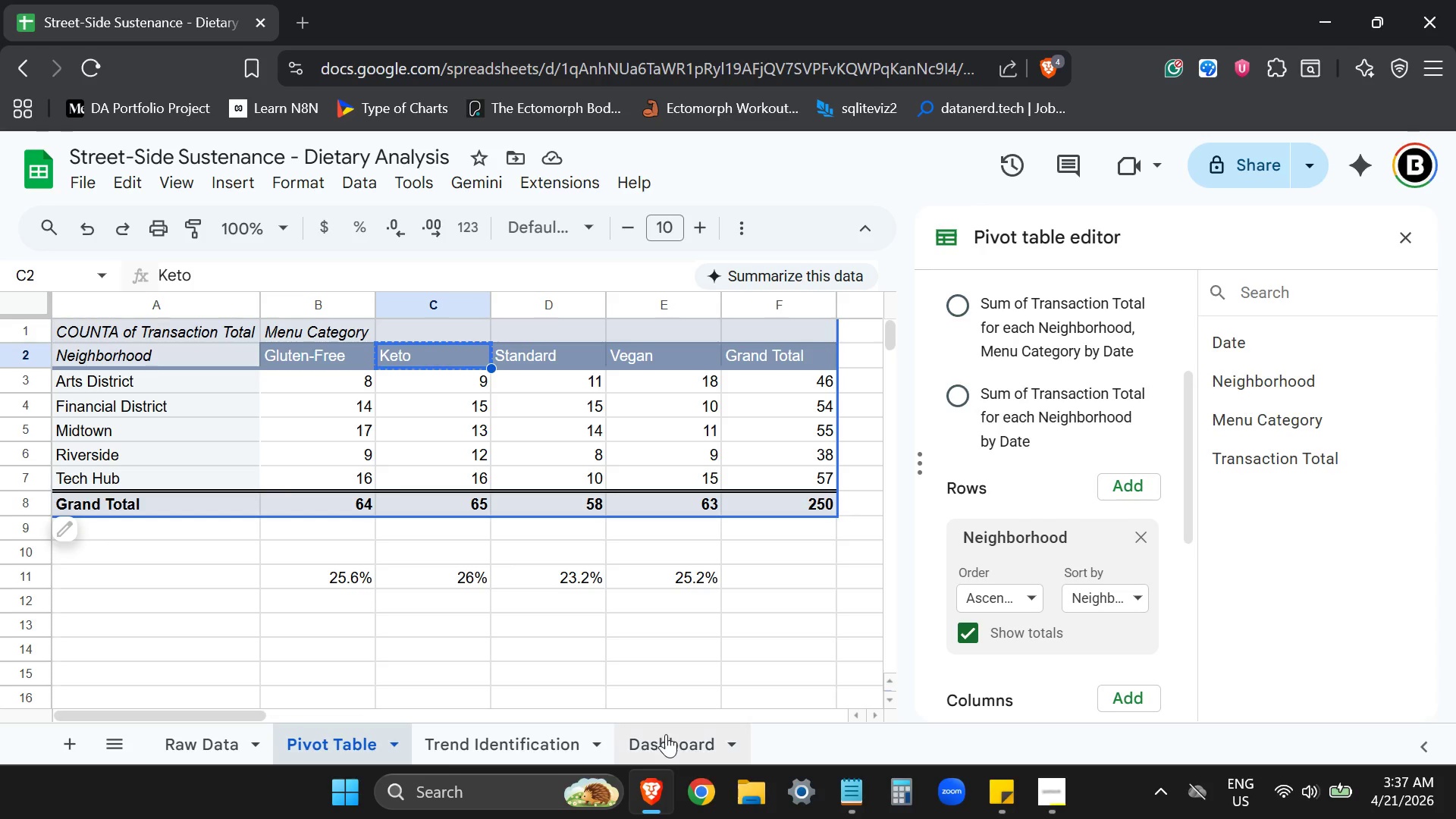 
left_click([666, 739])
 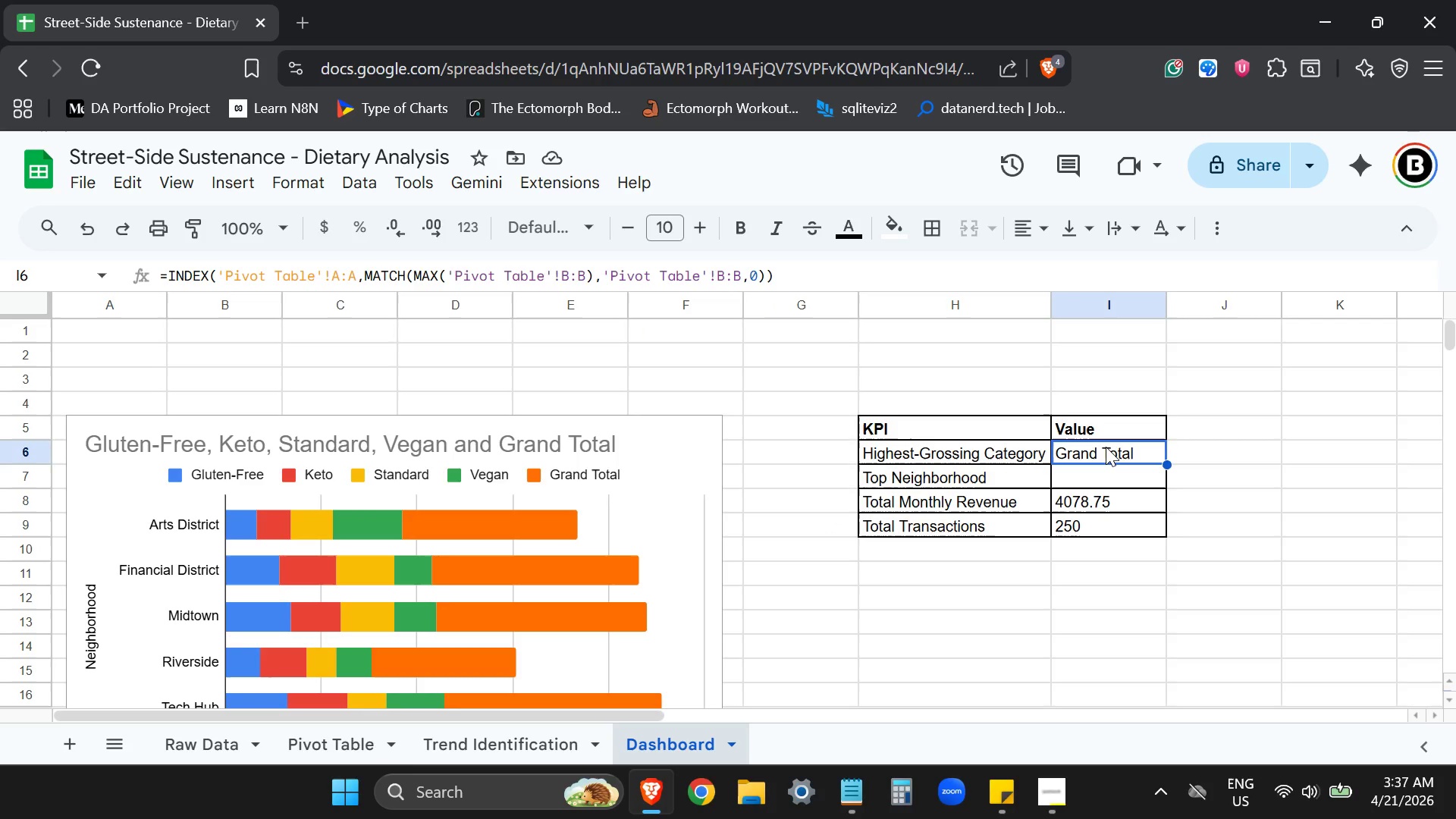 
key(Backspace)
 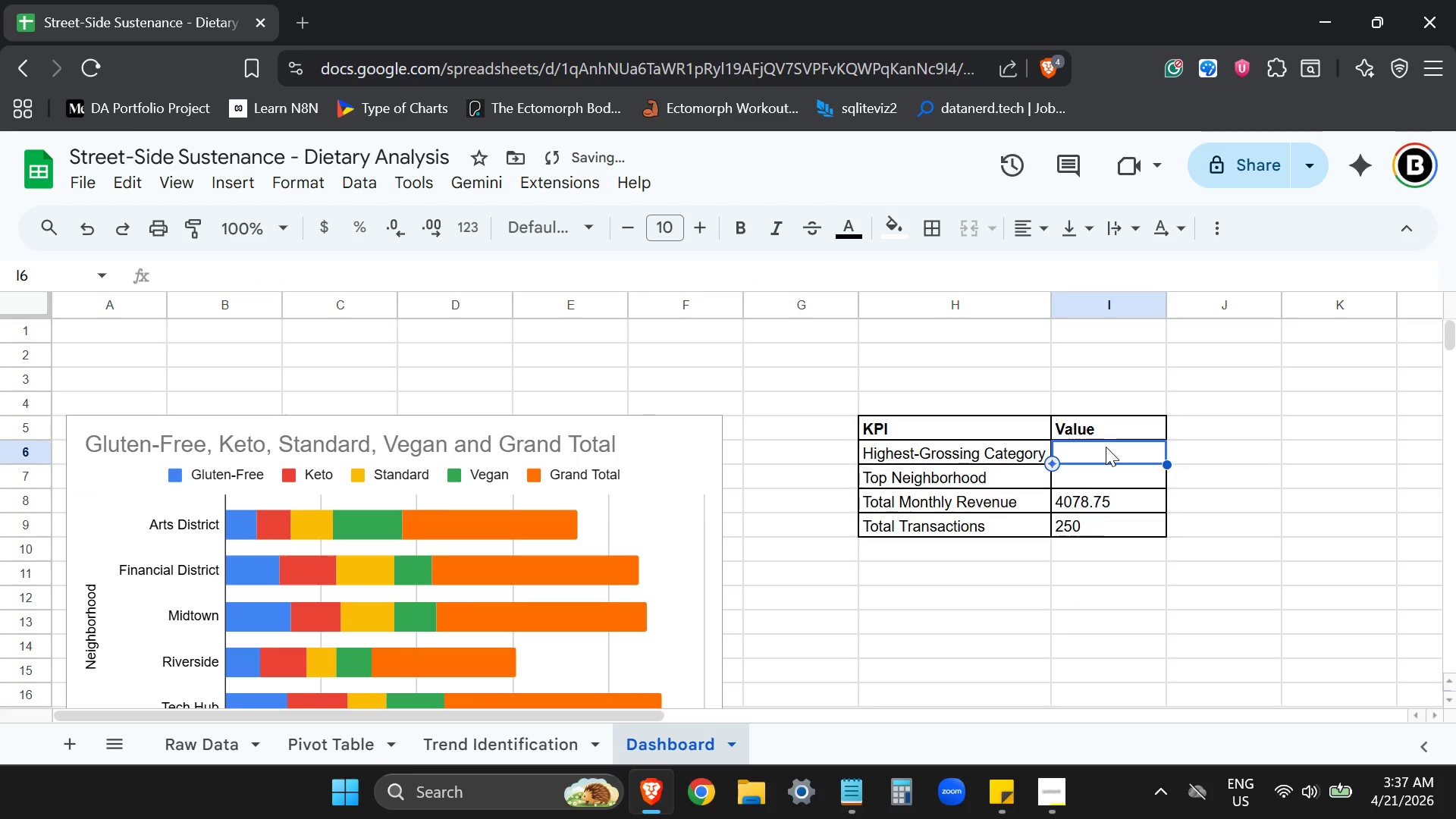 
key(ArrowDown)
 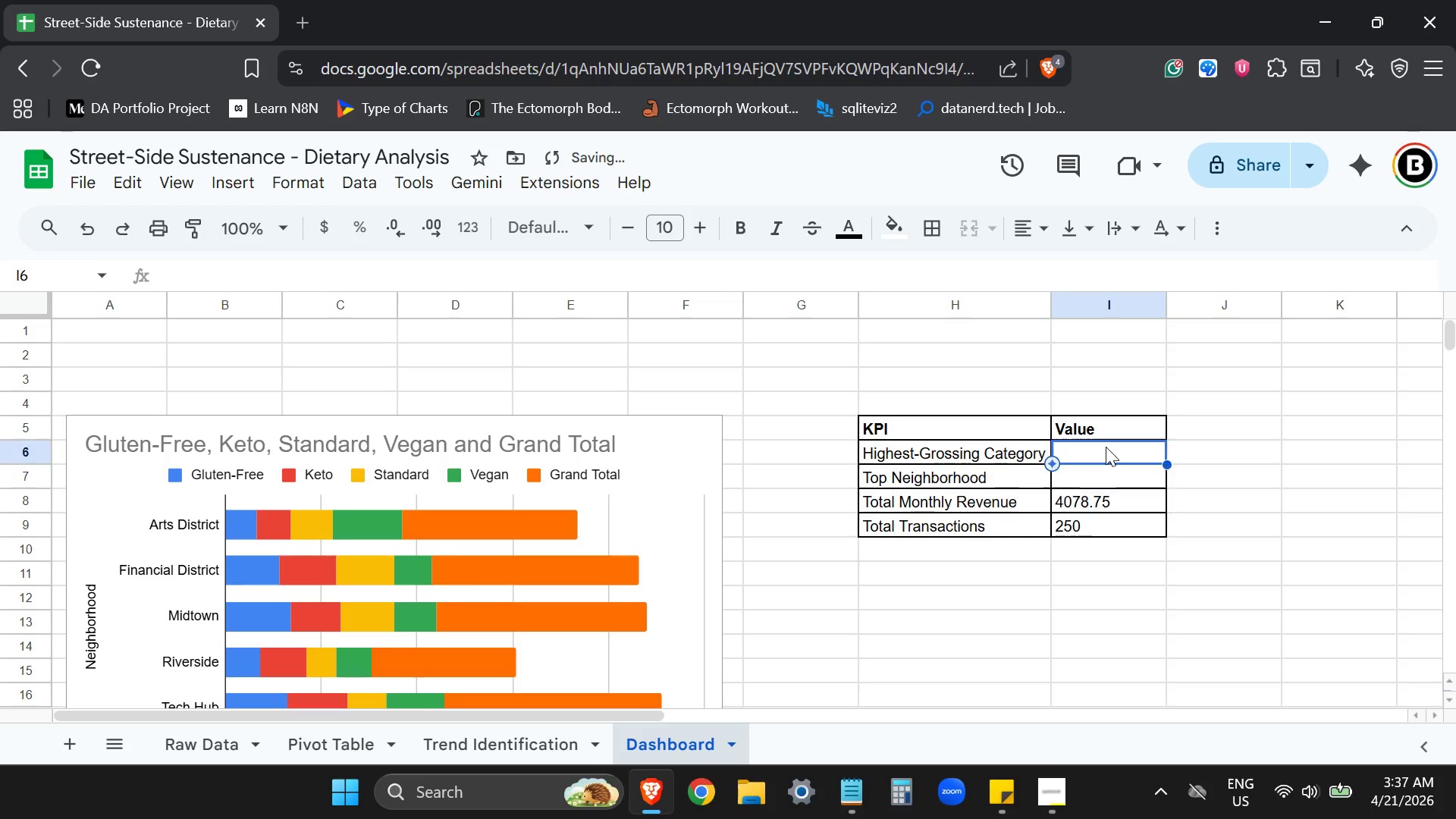 
key(ArrowUp)
 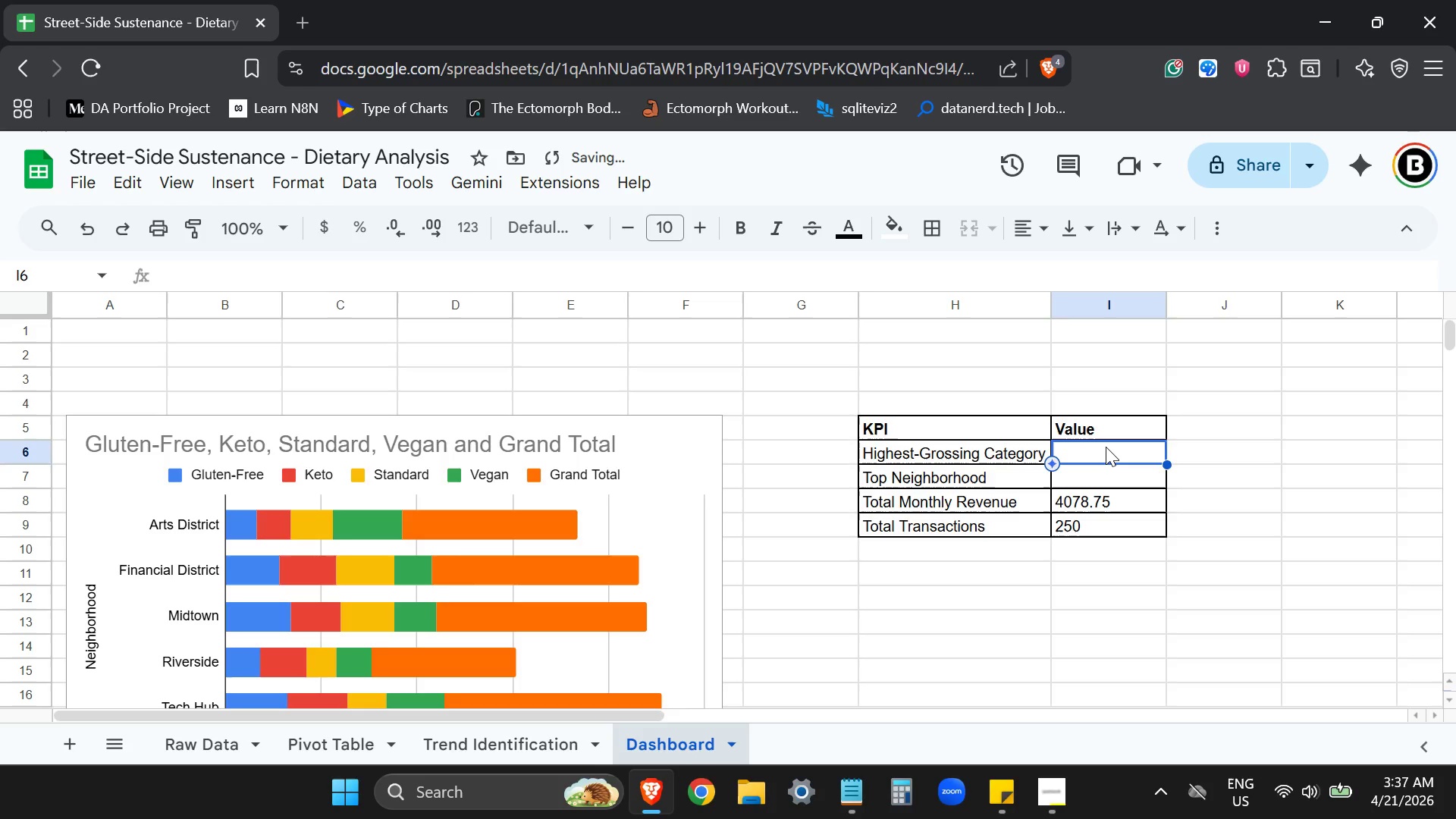 
key(Control+ControlLeft)
 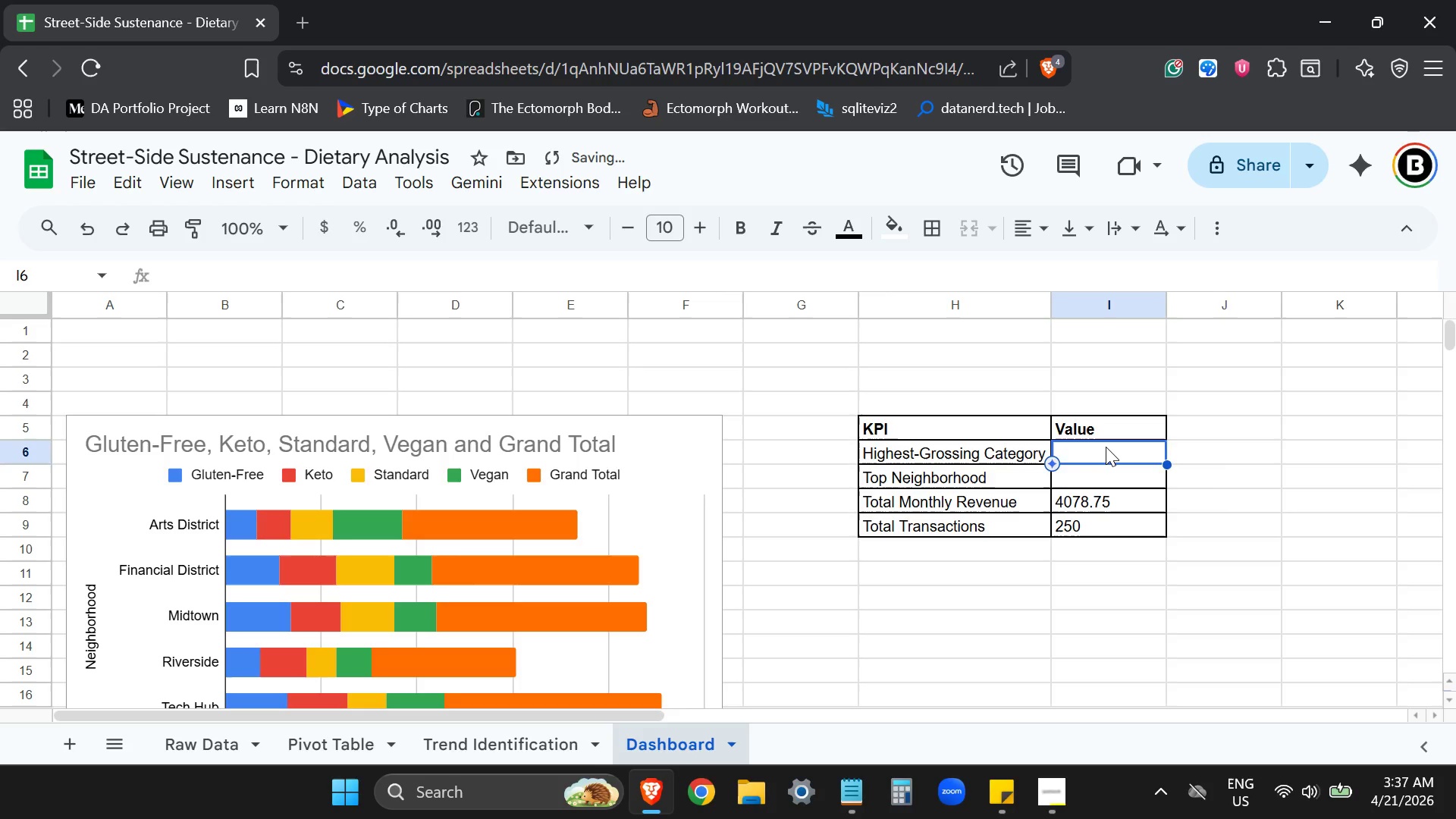 
key(Control+V)
 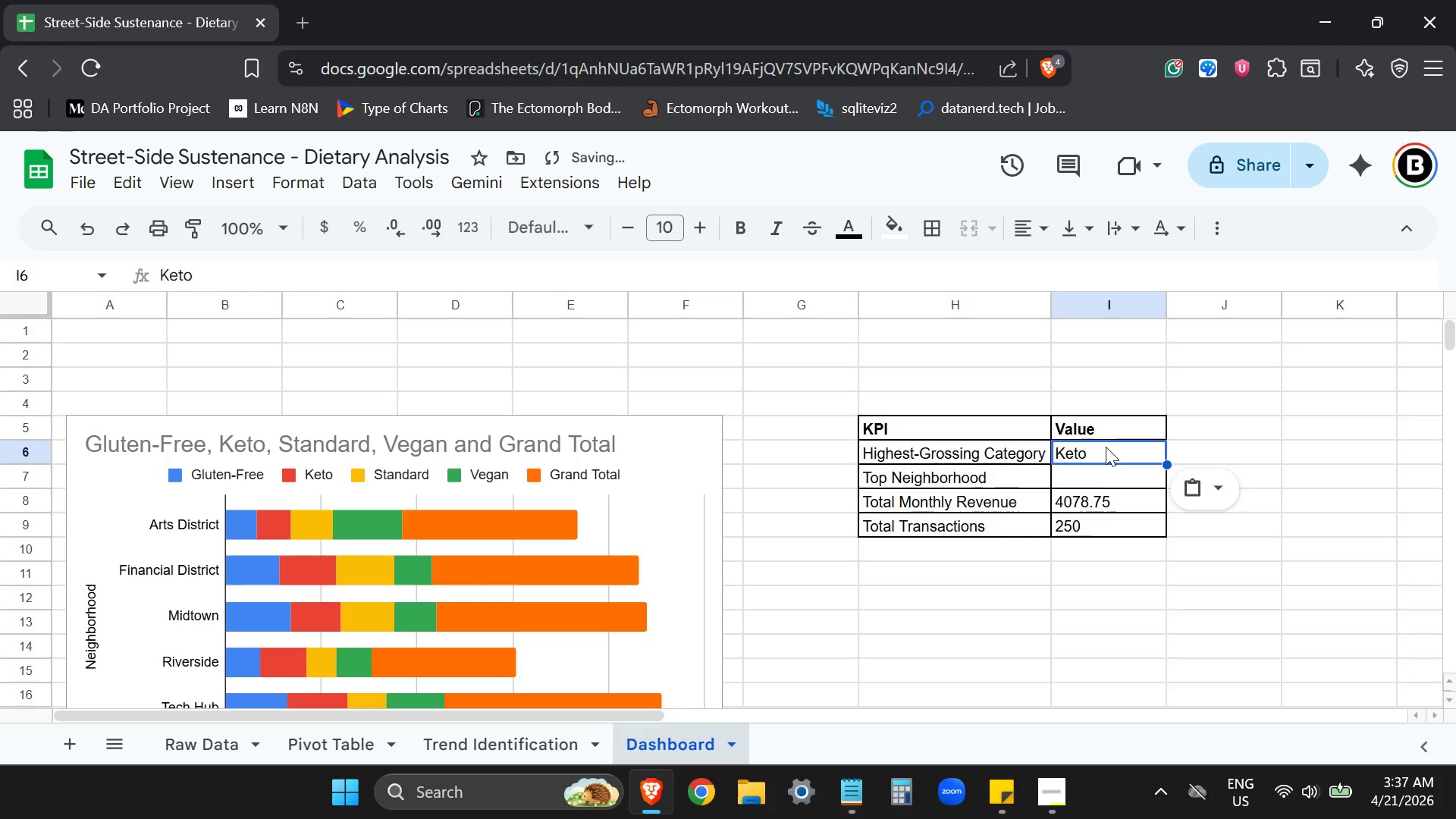 
key(Enter)
 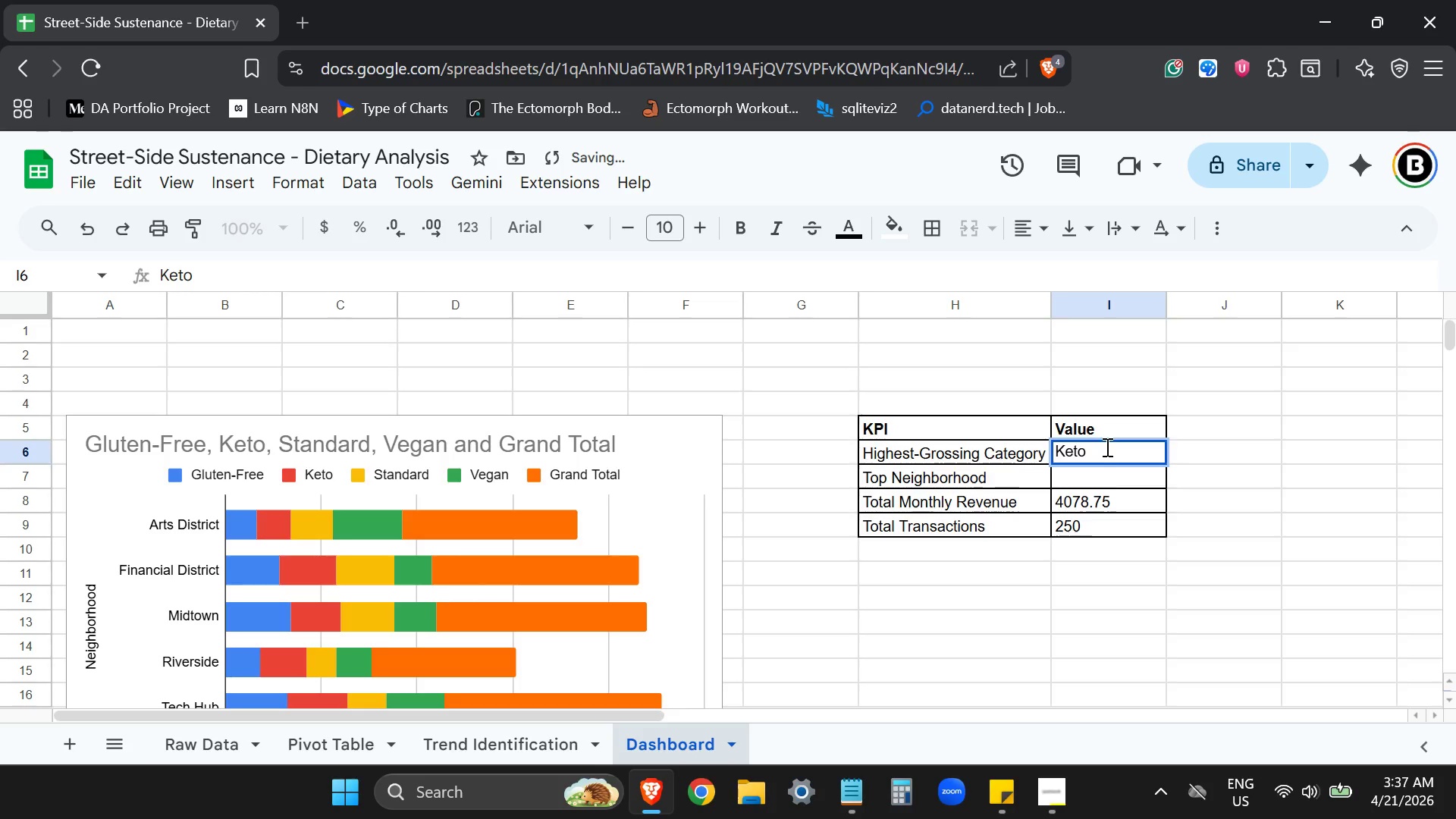 
key(Enter)
 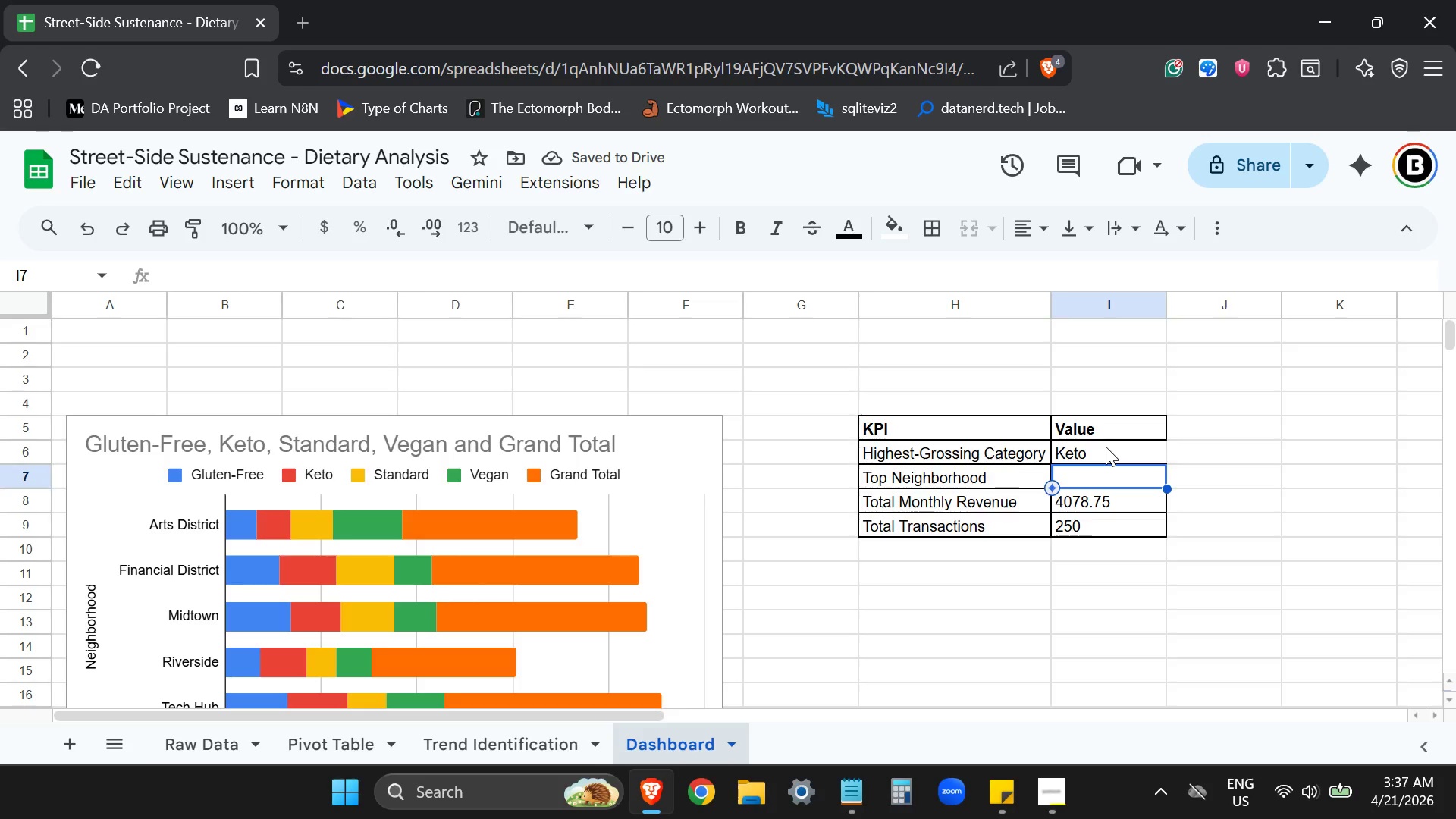 
left_click([1106, 447])
 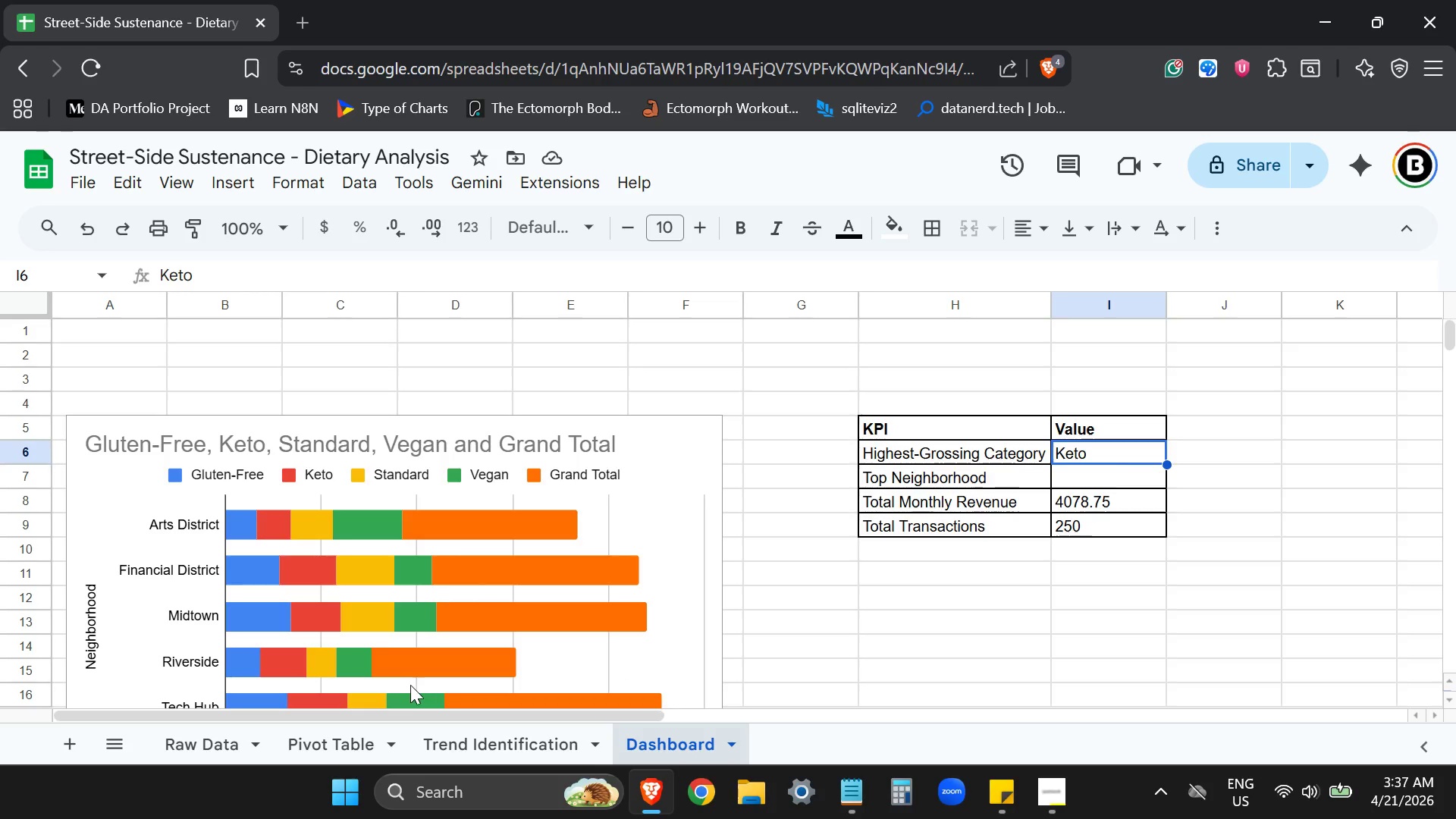 
wait(6.27)
 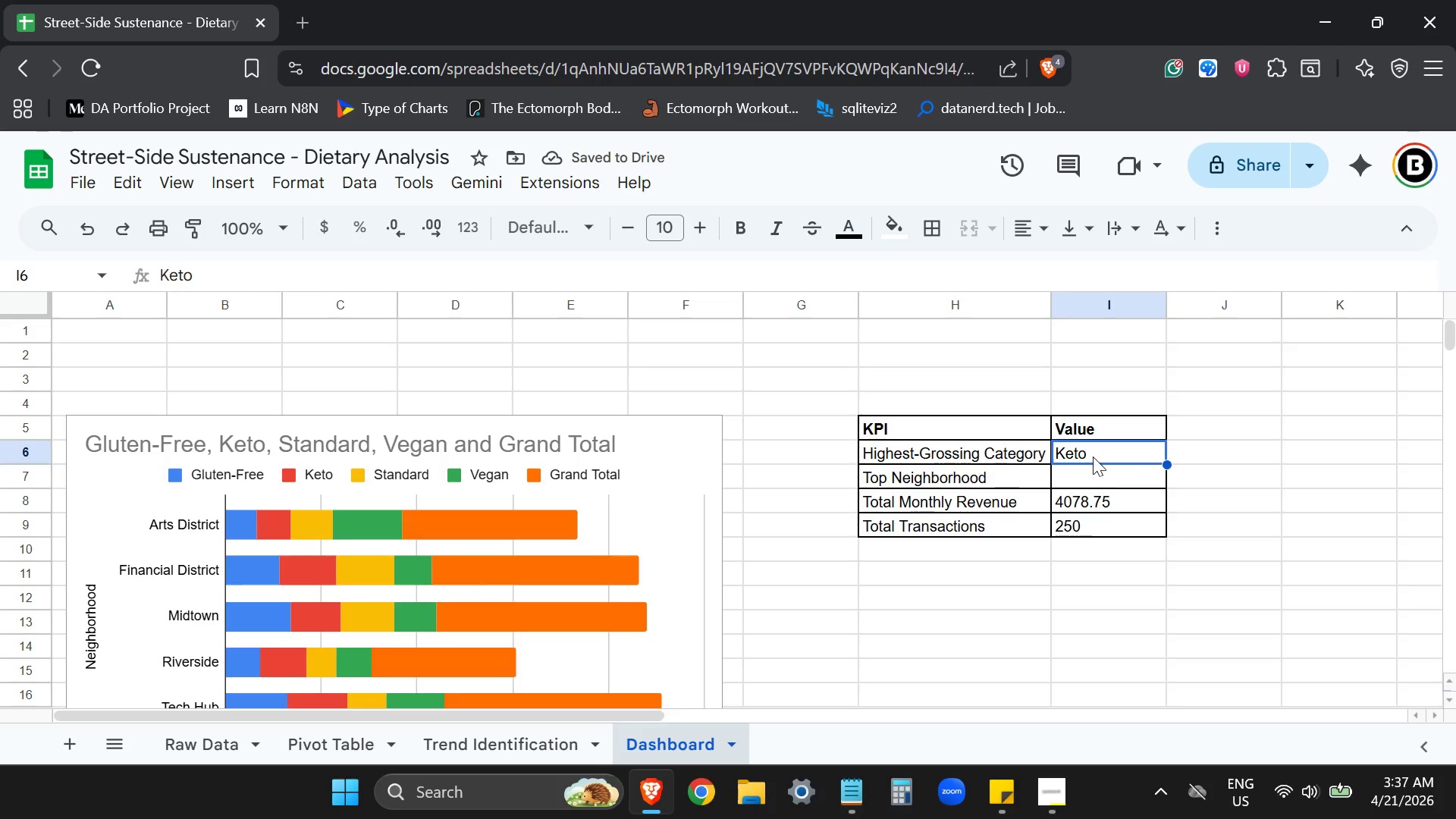 
left_click([930, 231])
 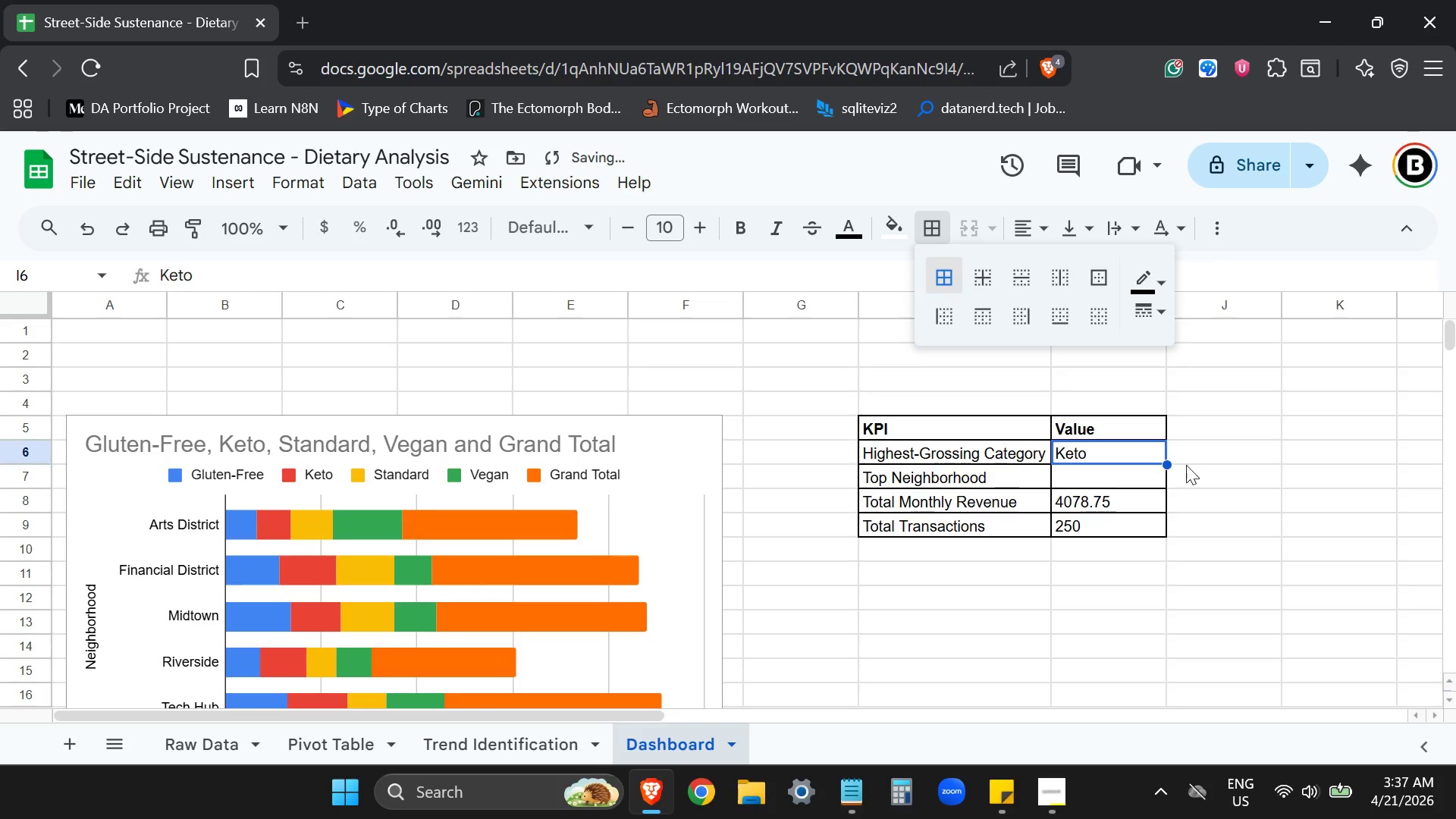 
double_click([1225, 488])
 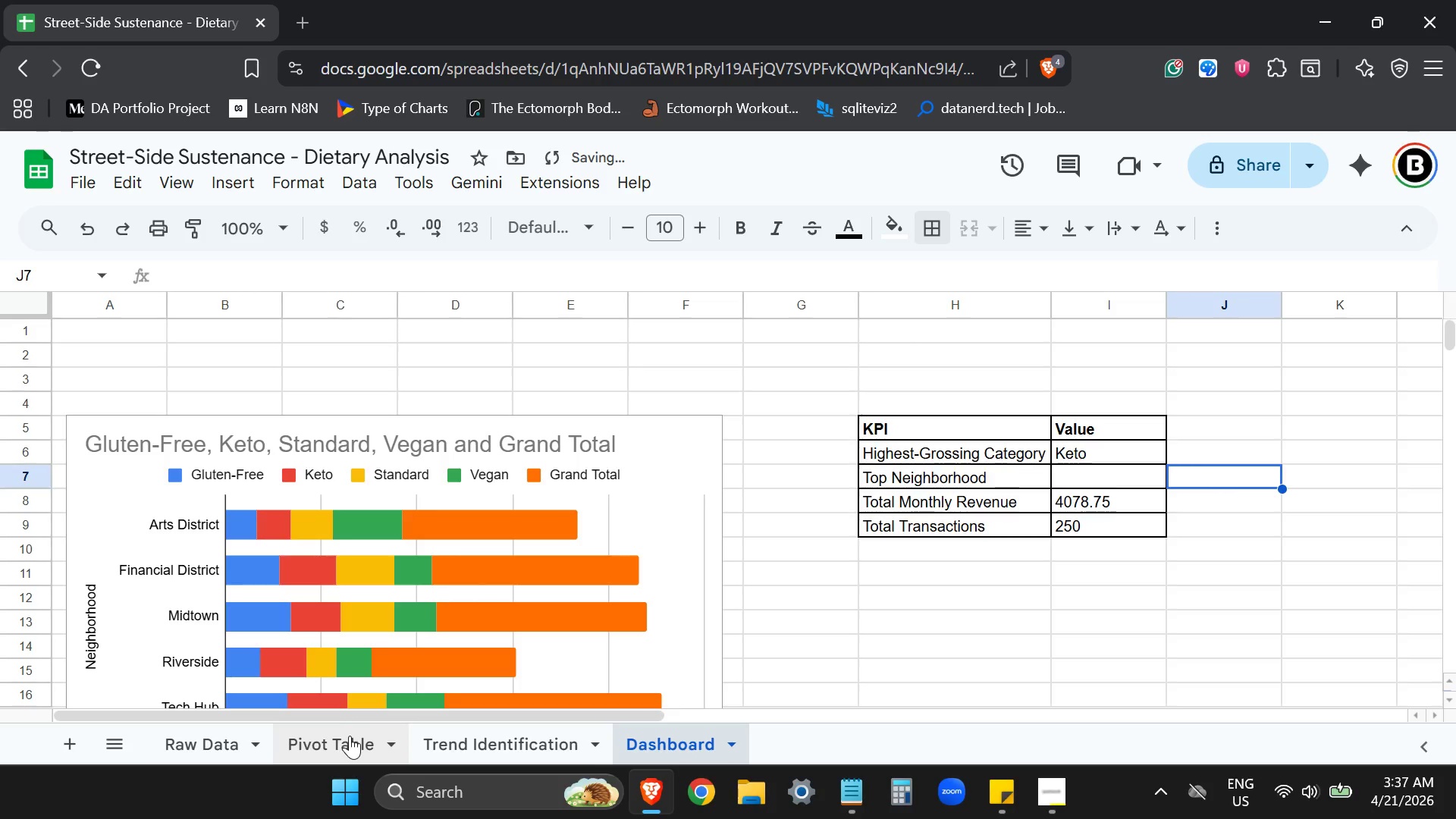 
left_click([350, 736])
 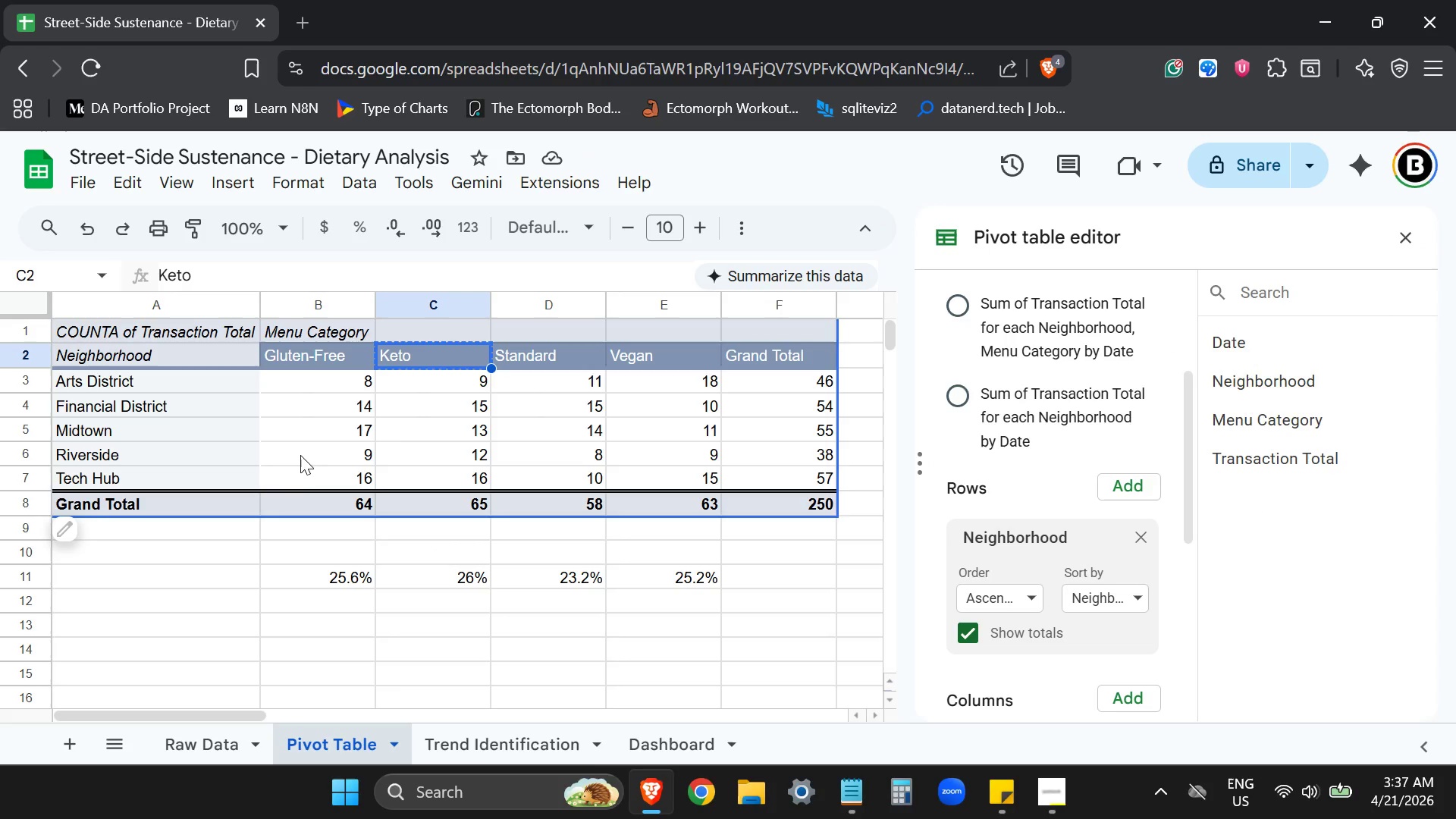 
wait(7.14)
 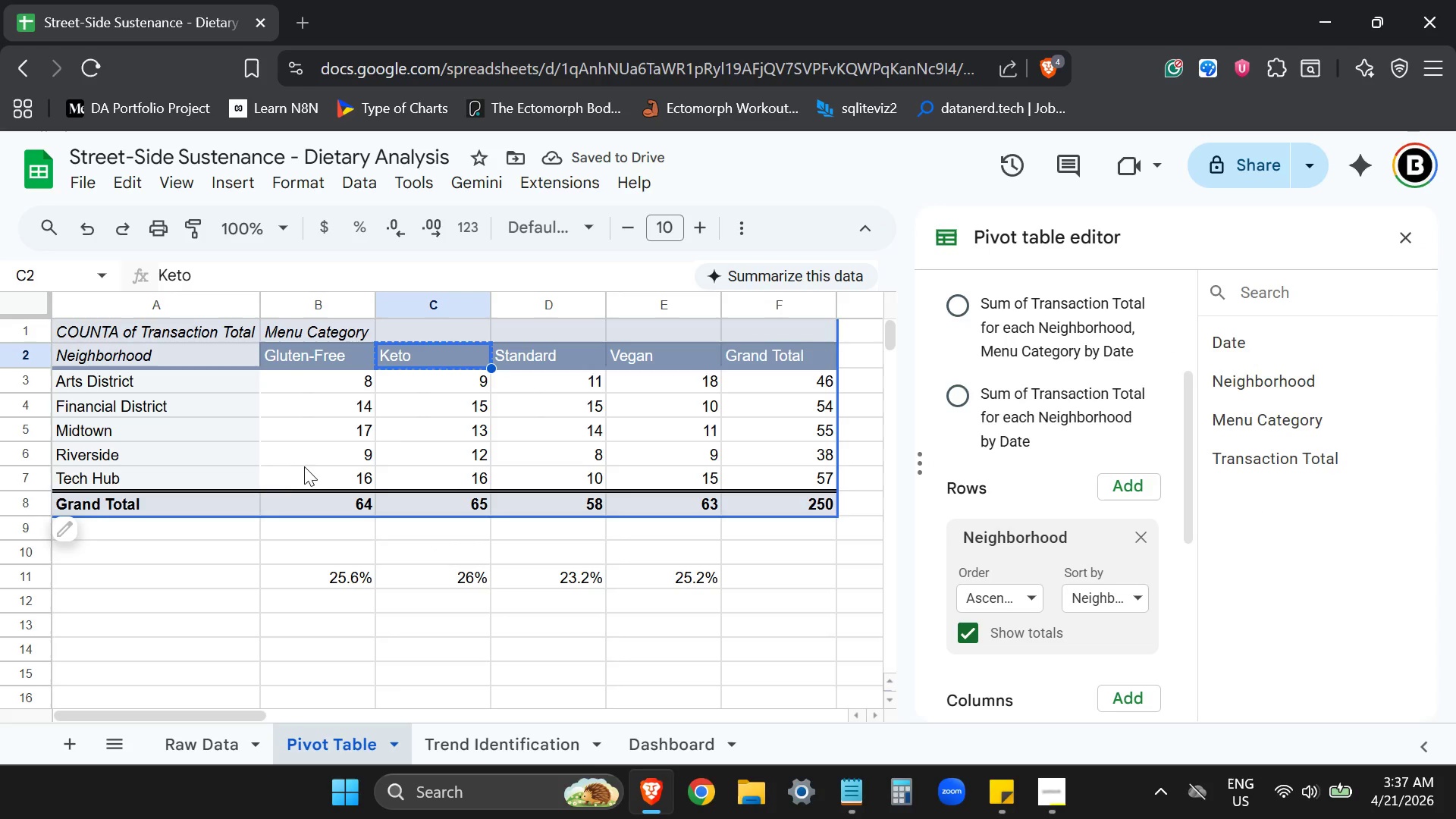 
left_click([770, 374])
 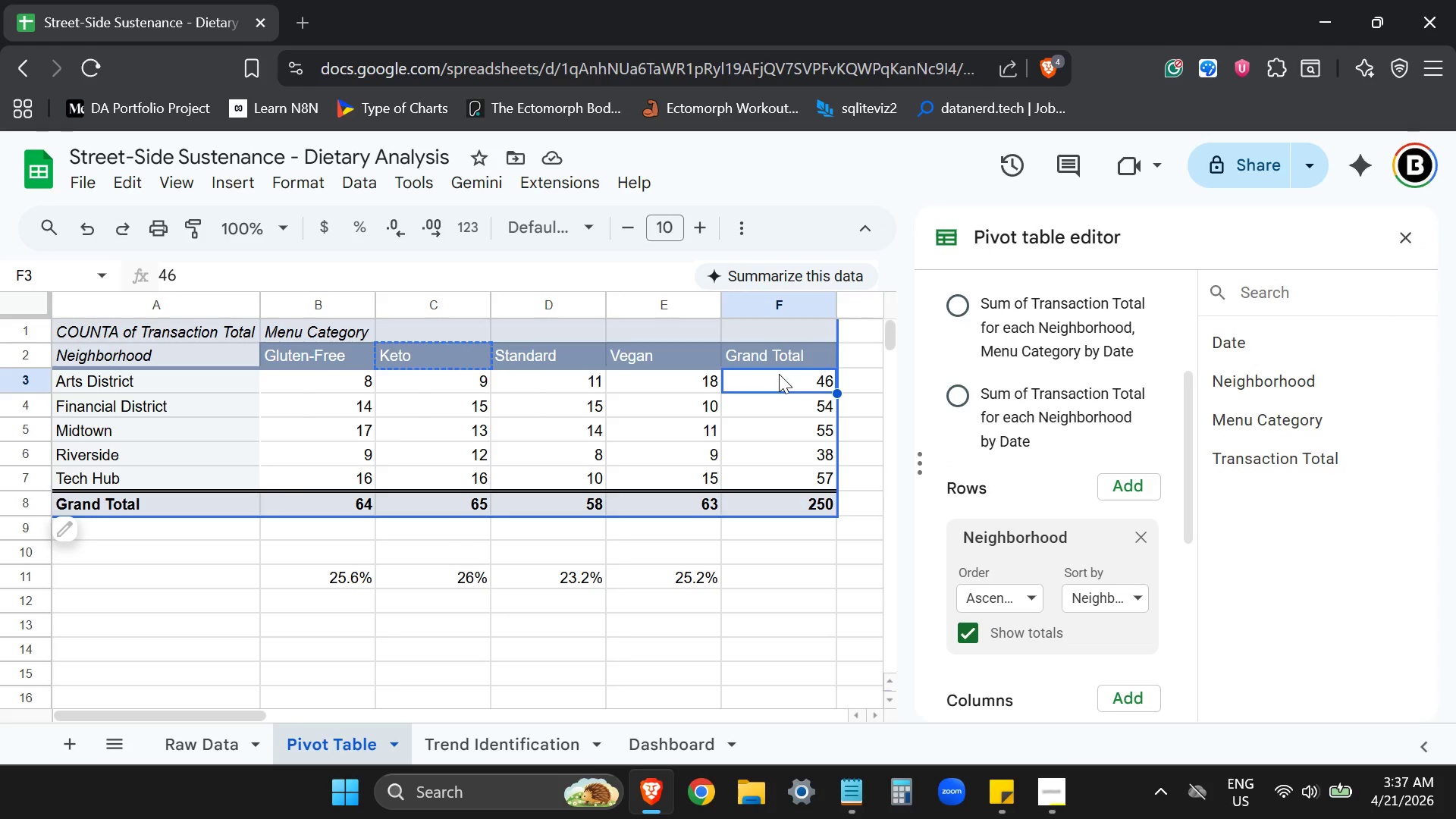 
left_click_drag(start_coordinate=[779, 374], to_coordinate=[787, 447])
 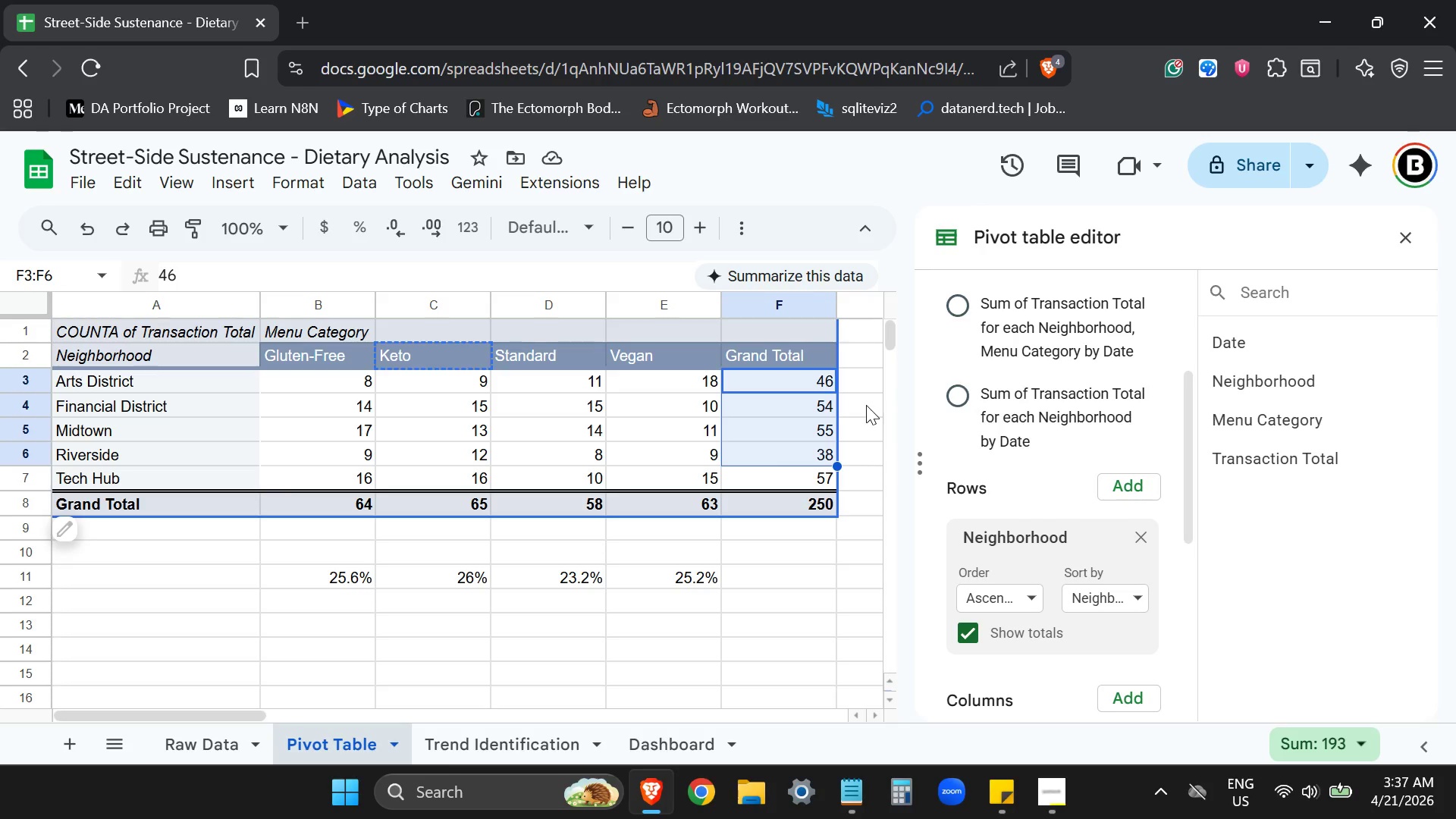 
left_click([866, 405])
 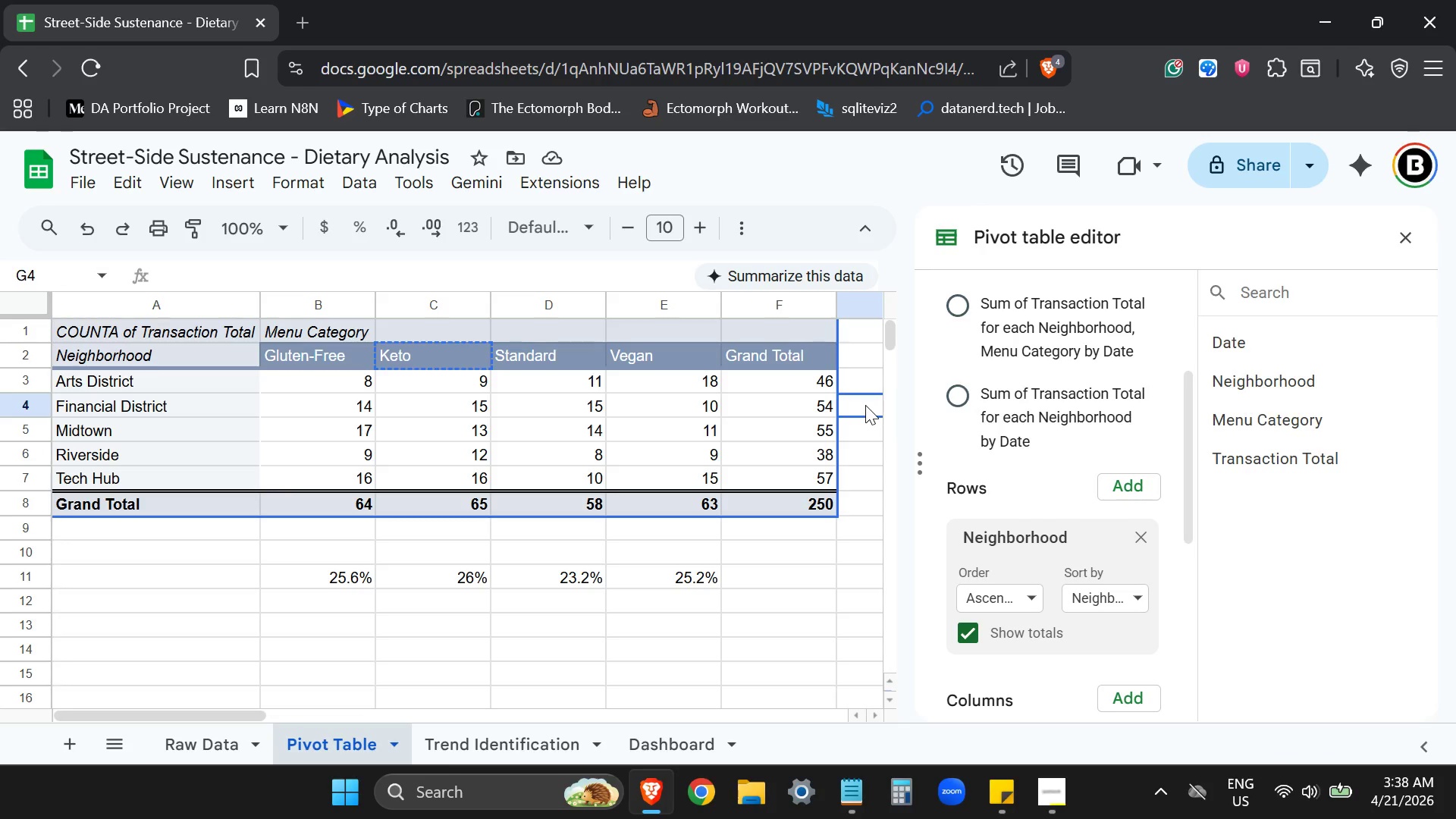 
wait(9.62)
 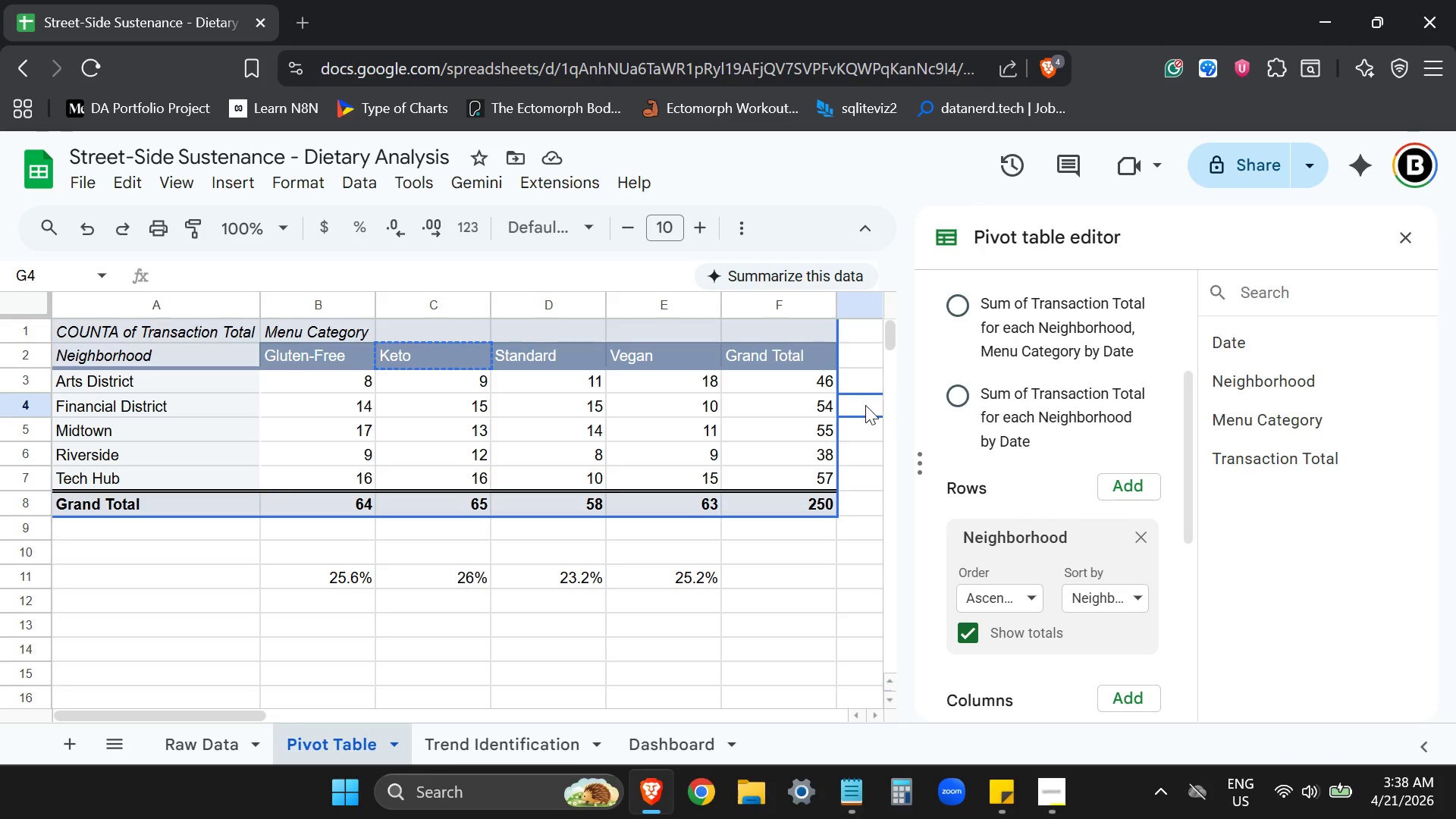 
left_click([633, 751])
 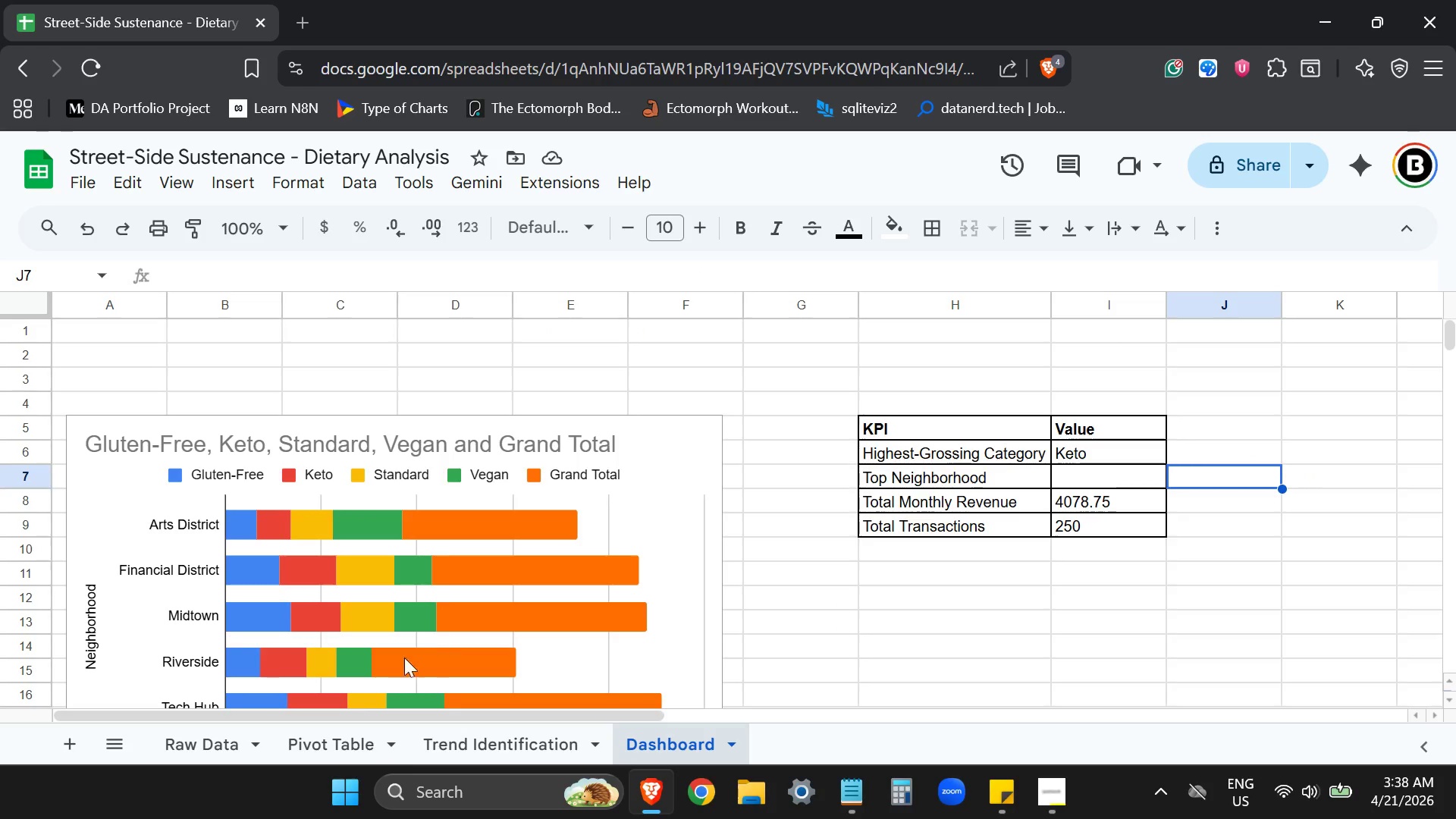 
left_click([331, 746])
 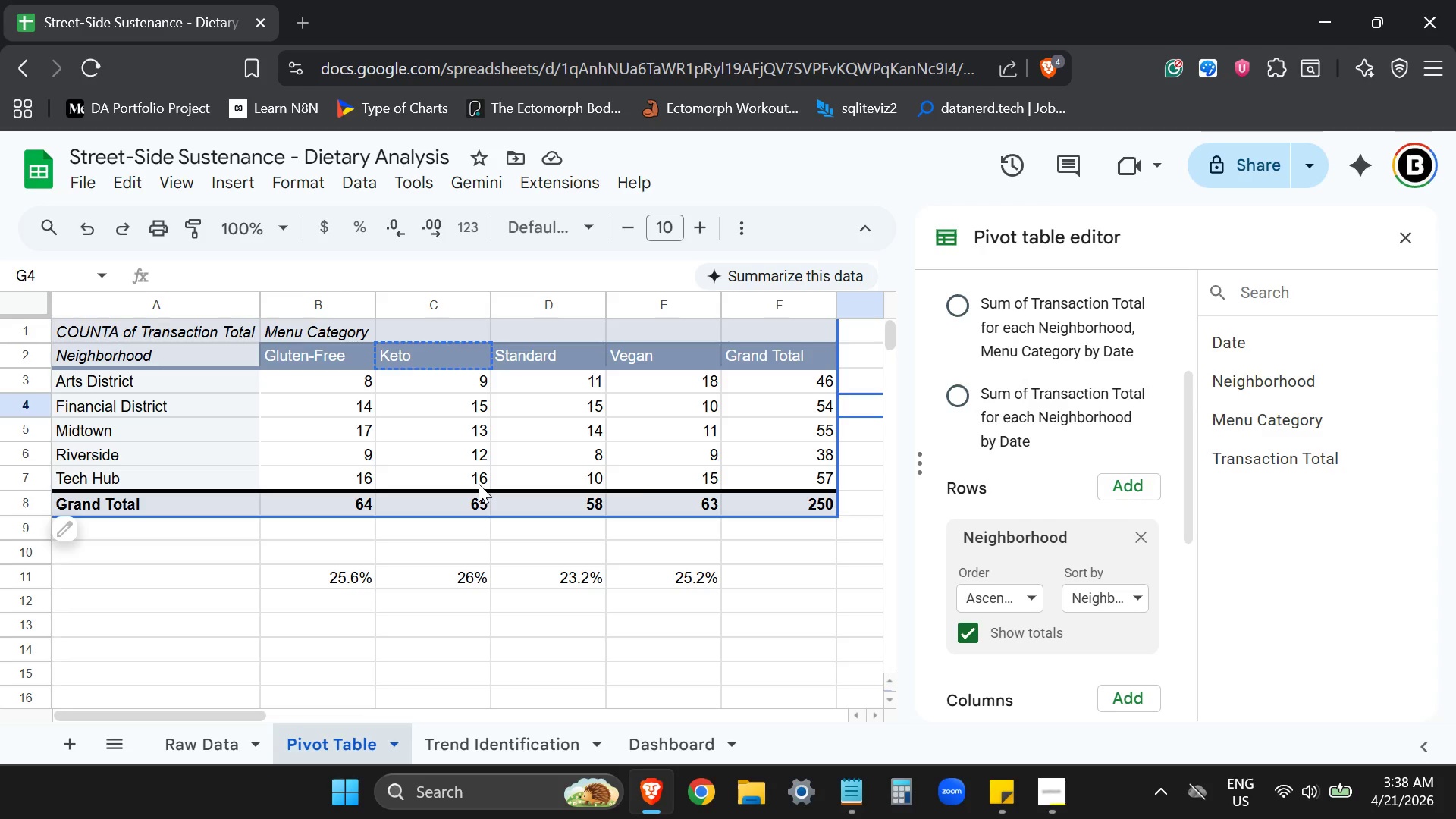 
wait(6.09)
 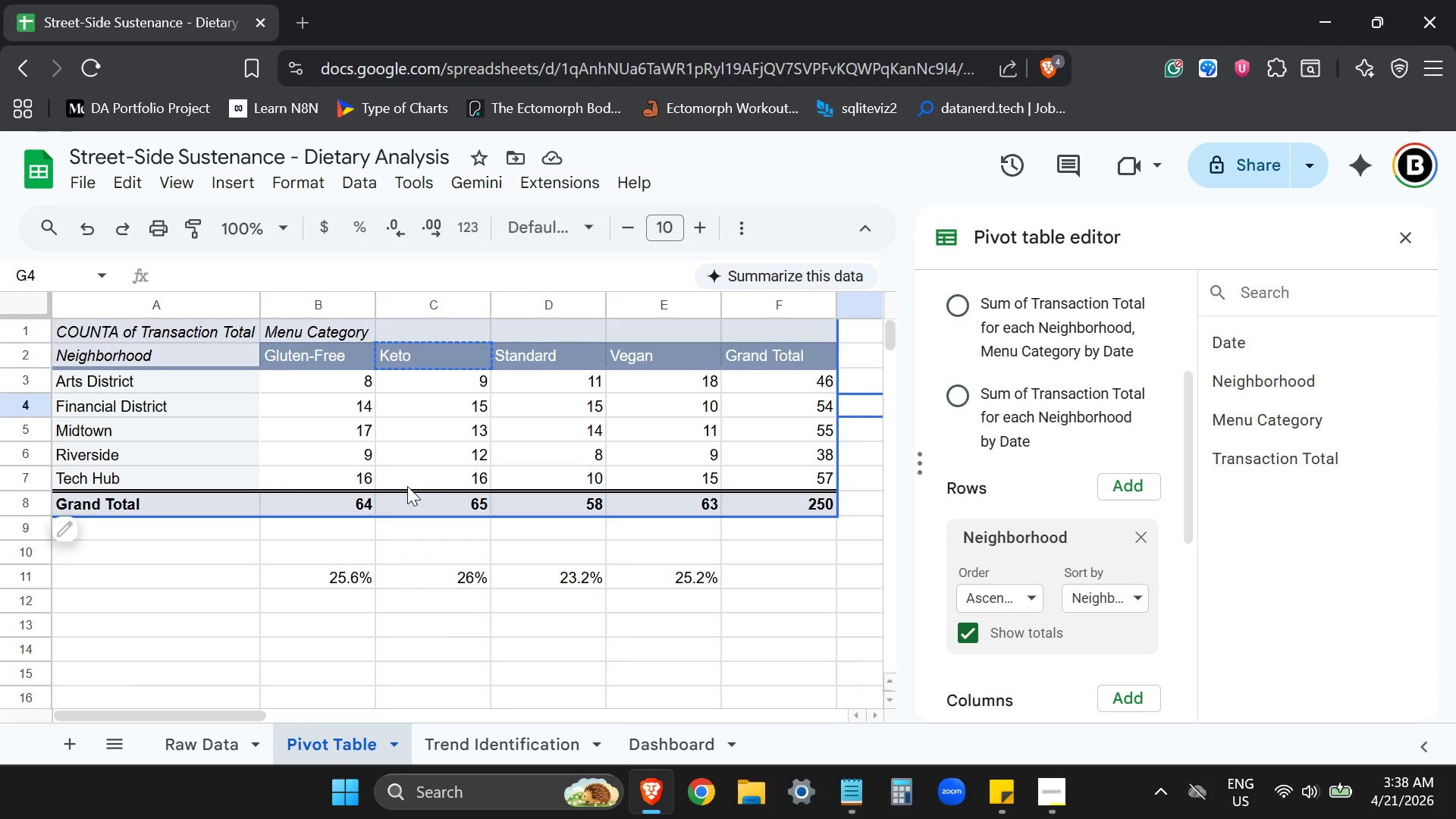 
left_click([754, 429])
 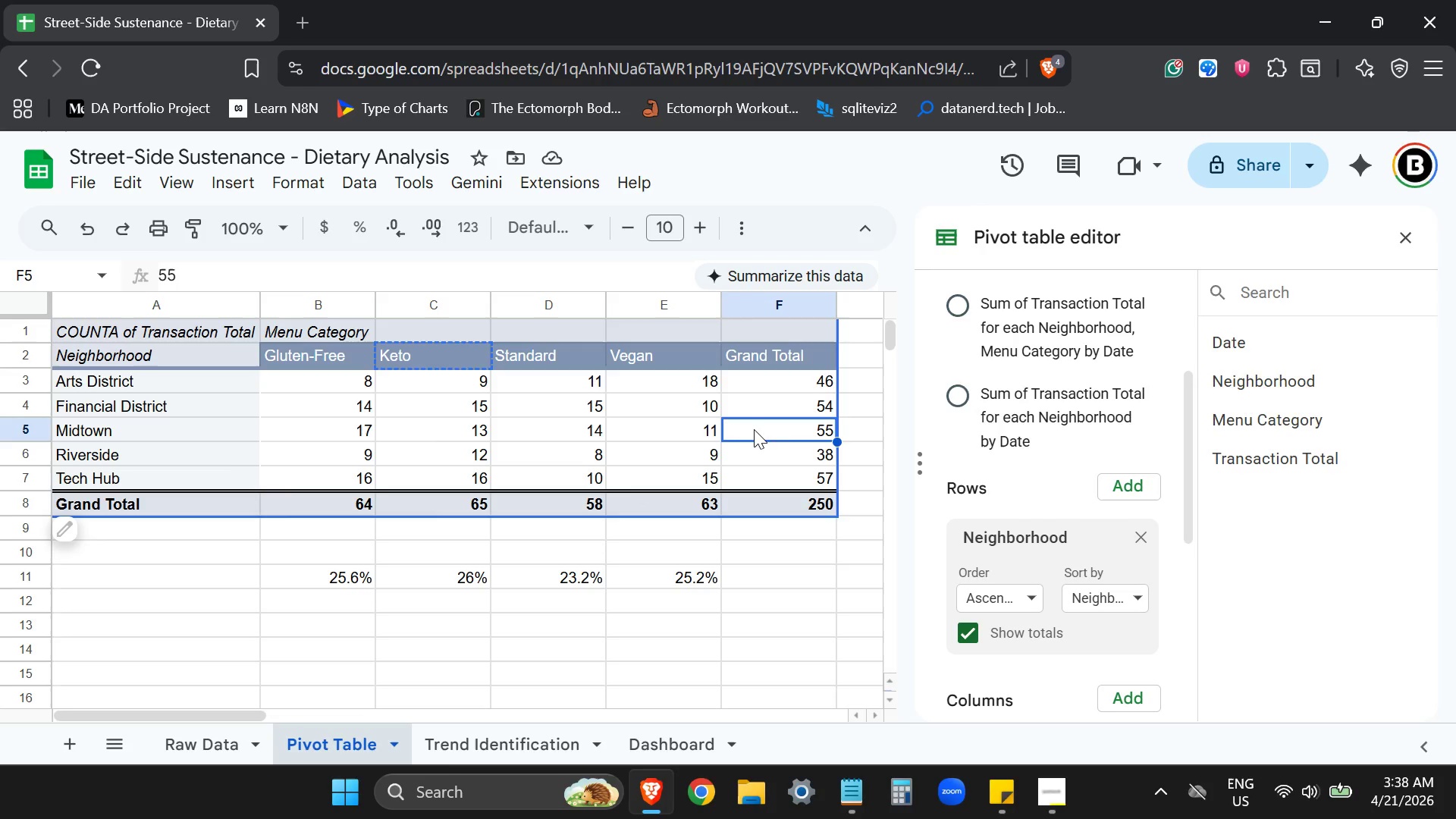 
left_click([198, 438])
 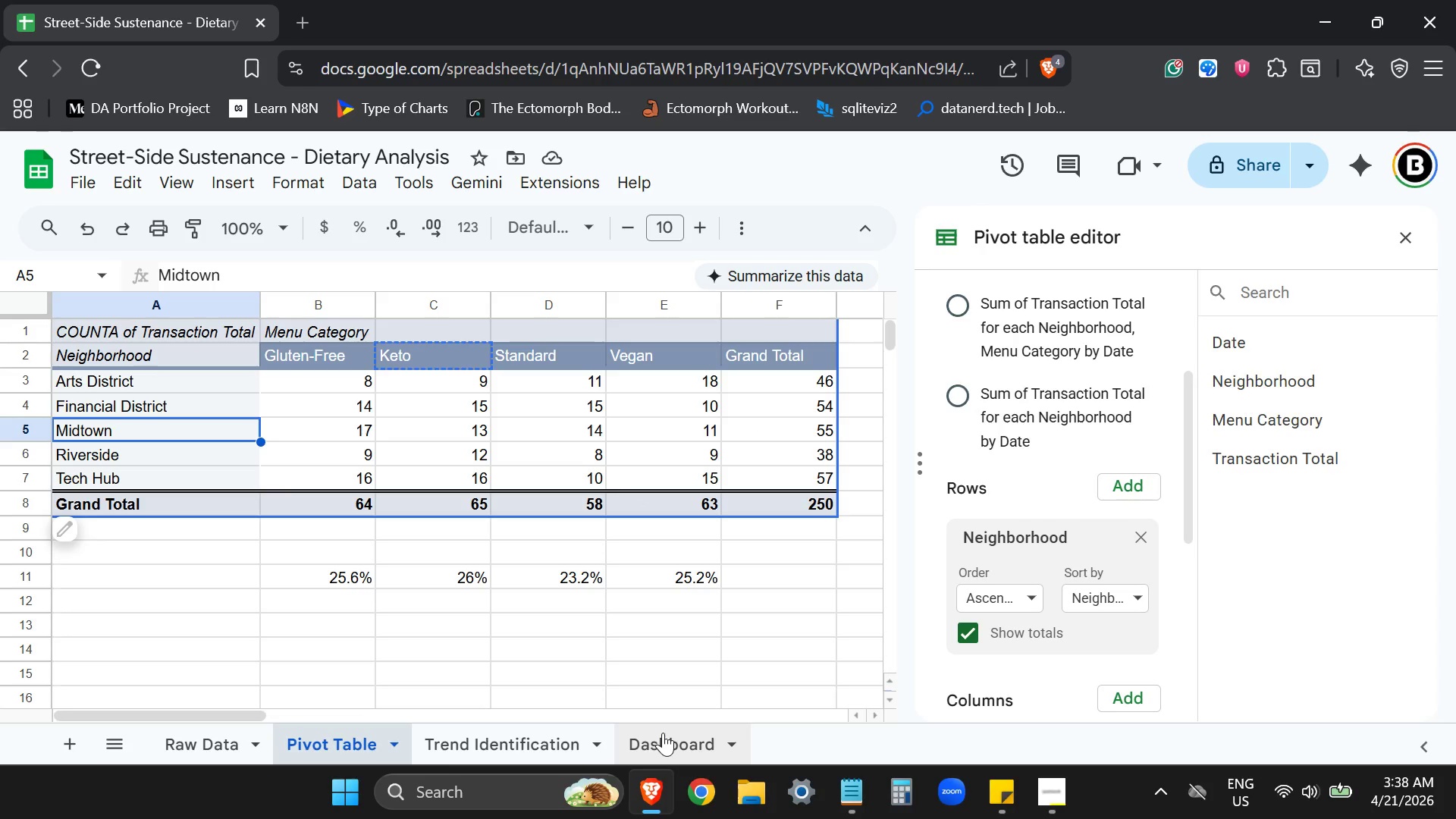 
key(Control+ControlLeft)
 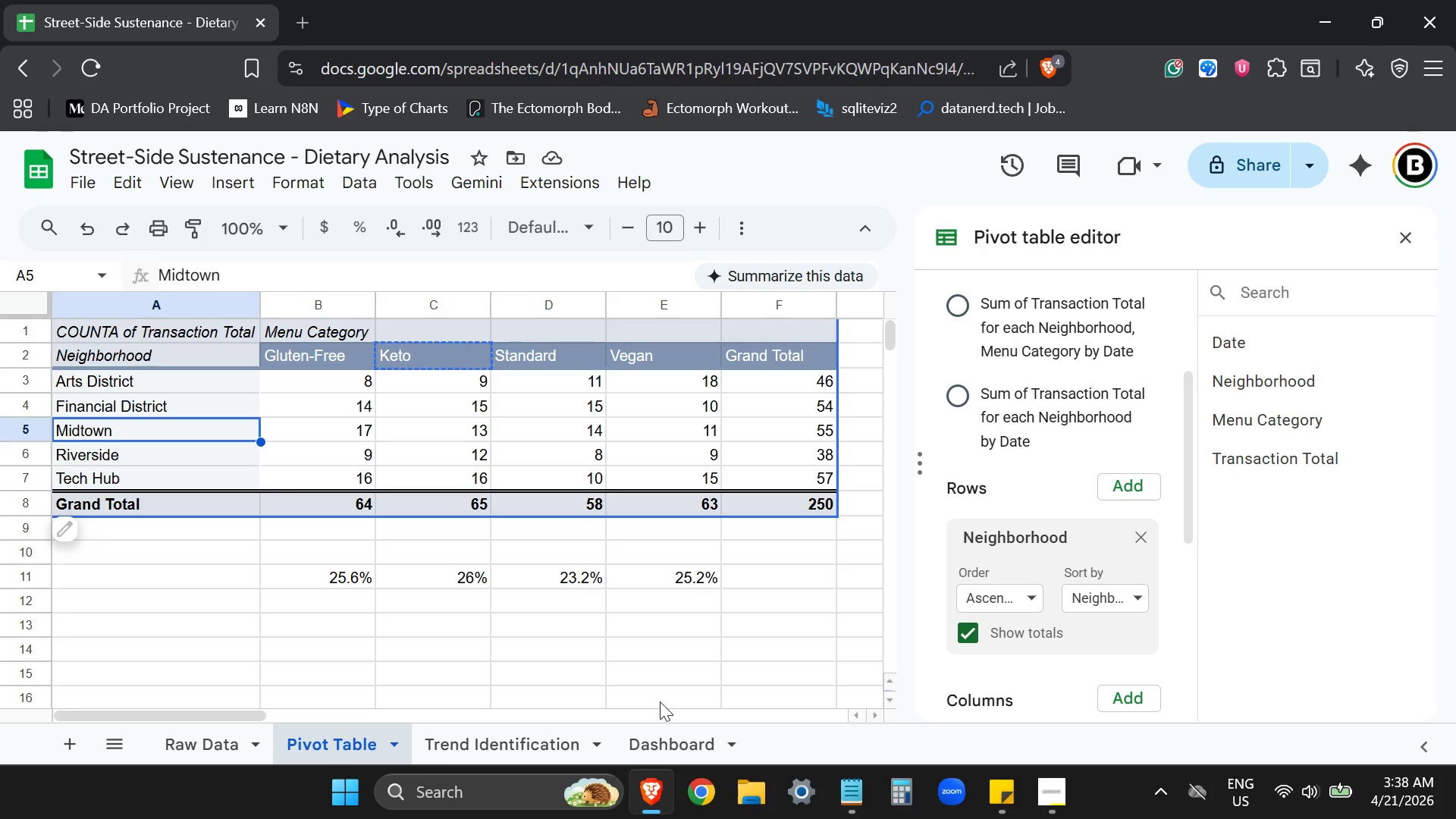 
key(Control+C)
 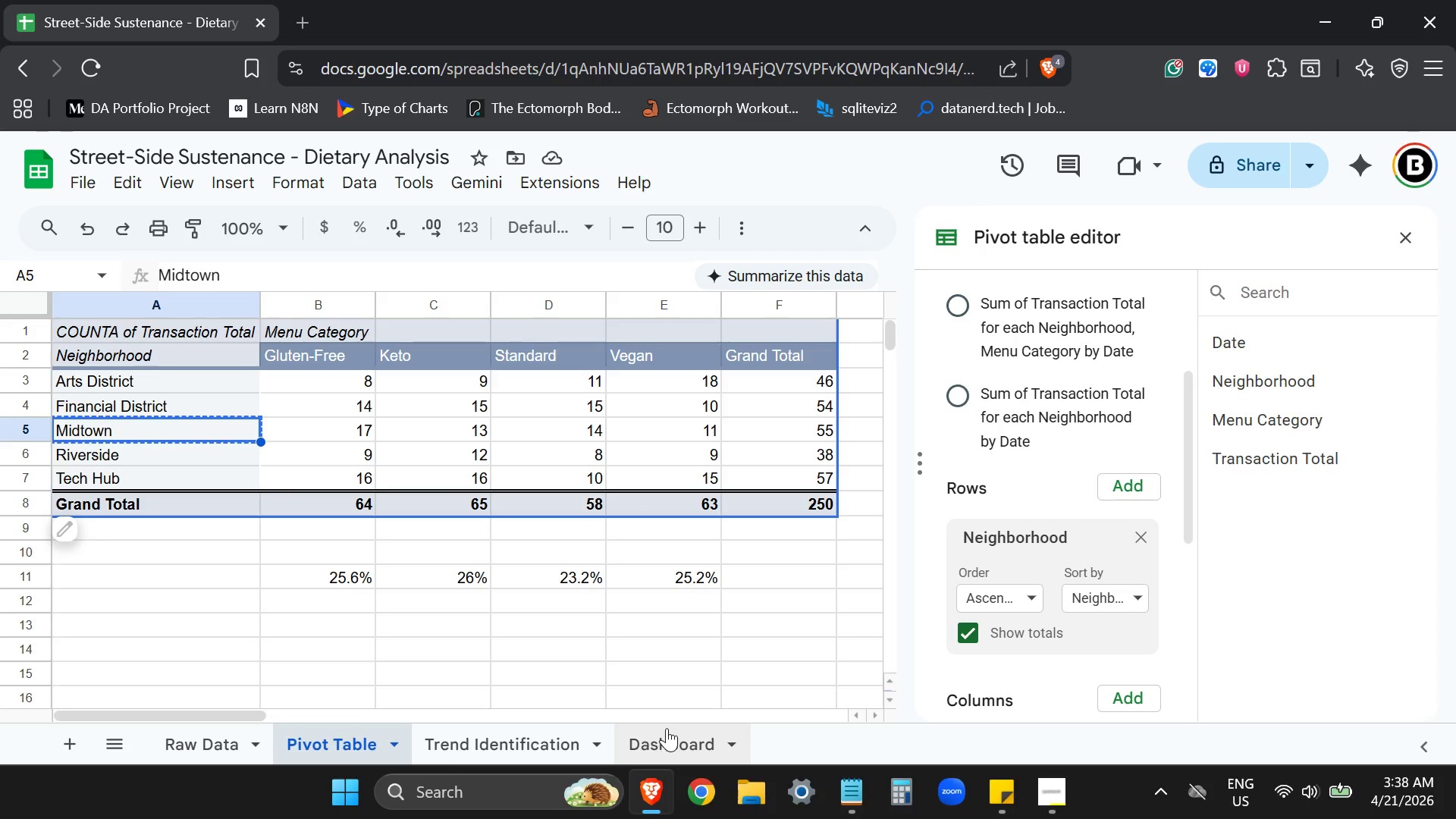 
left_click([667, 733])
 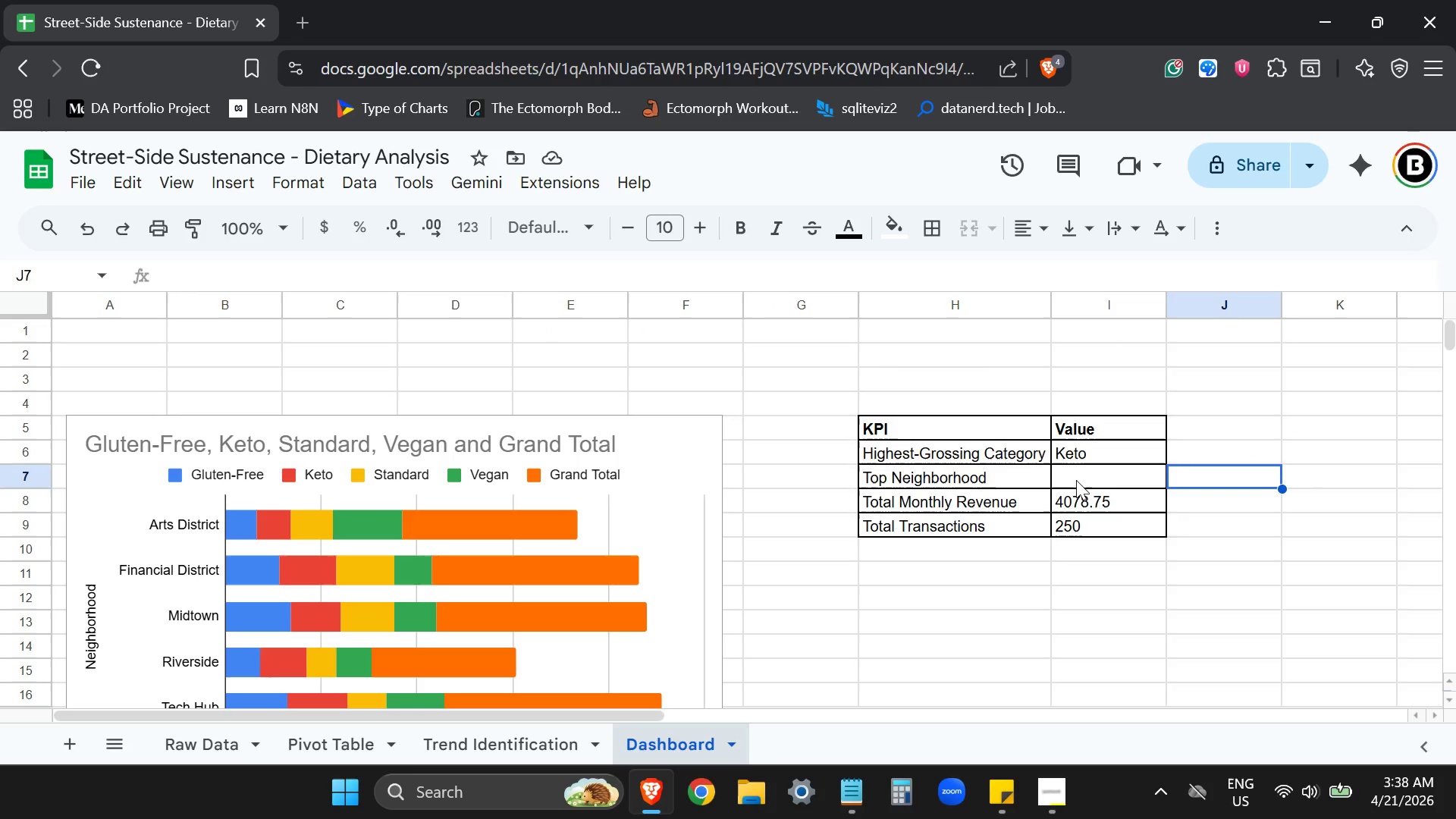 
left_click([1103, 480])
 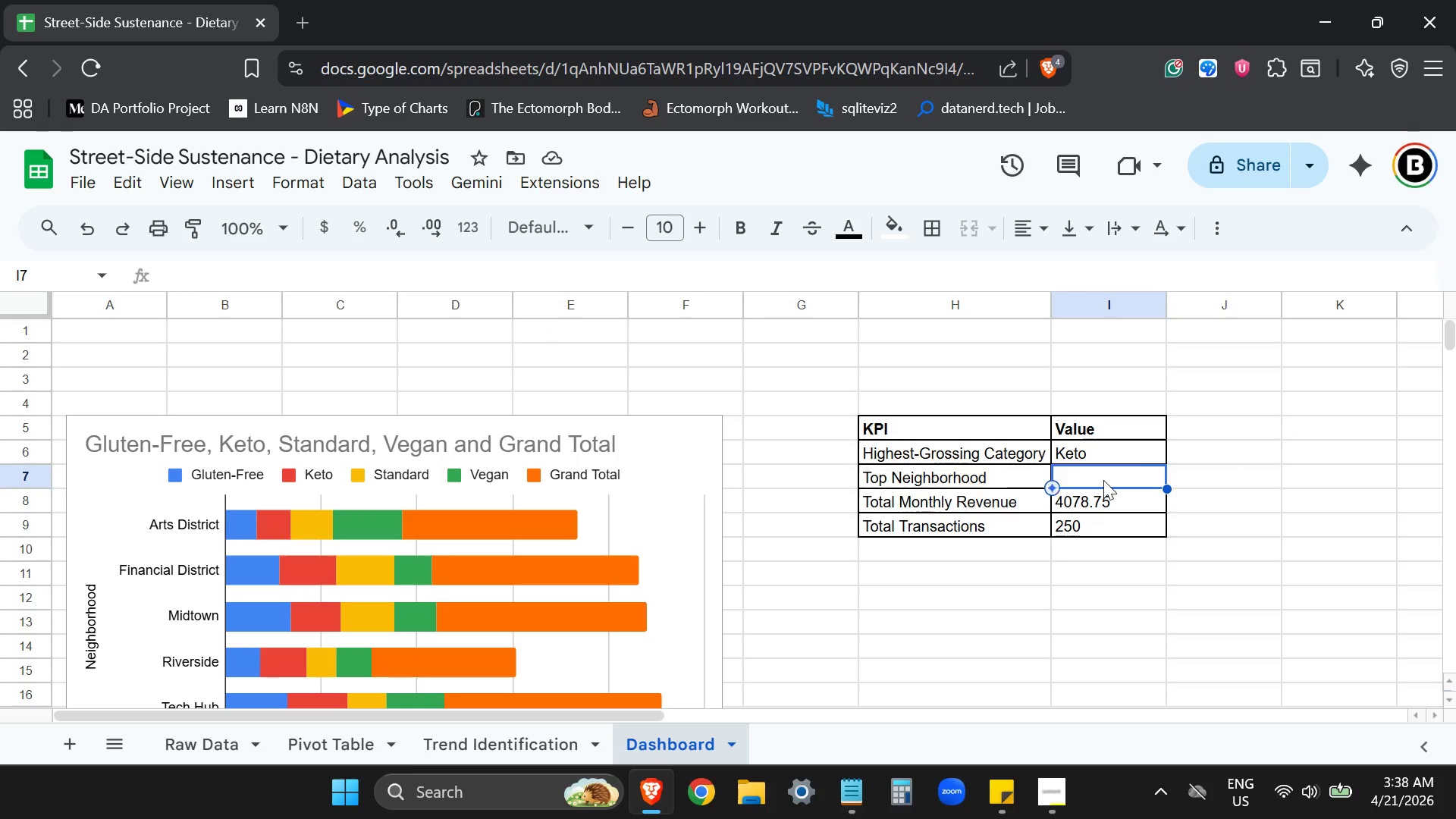 
key(Control+ControlLeft)
 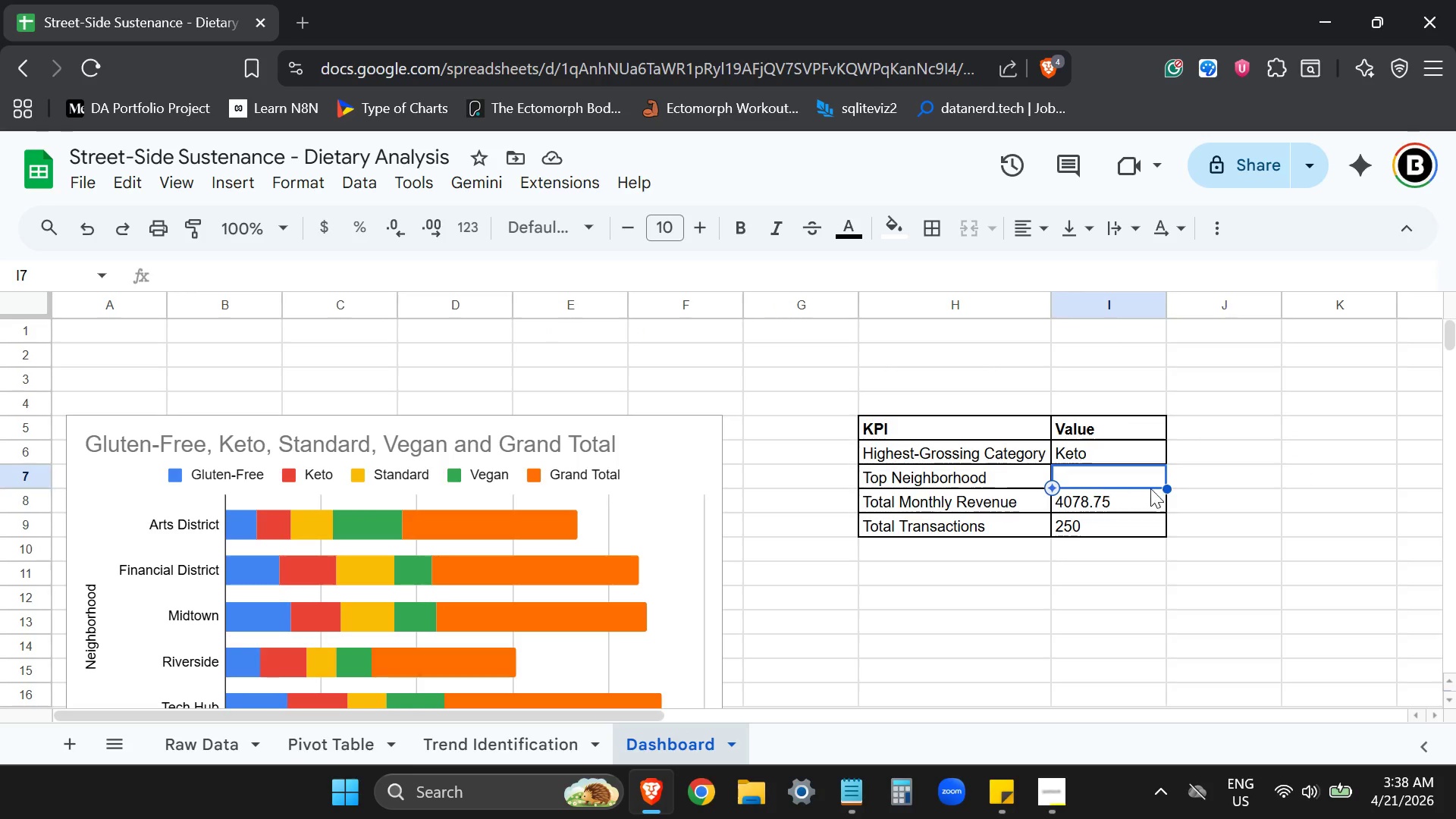 
key(Control+V)
 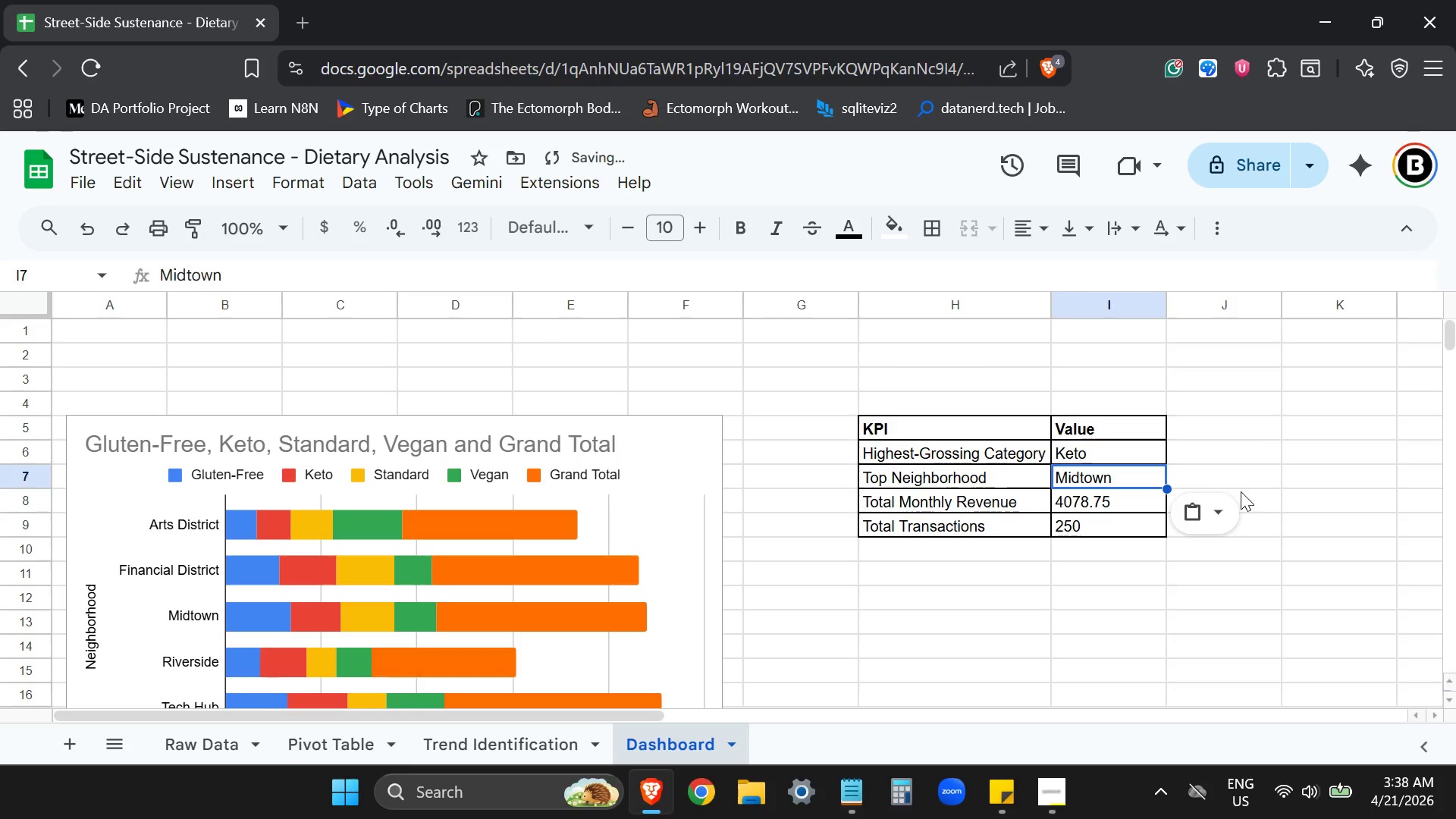 
left_click([1241, 491])
 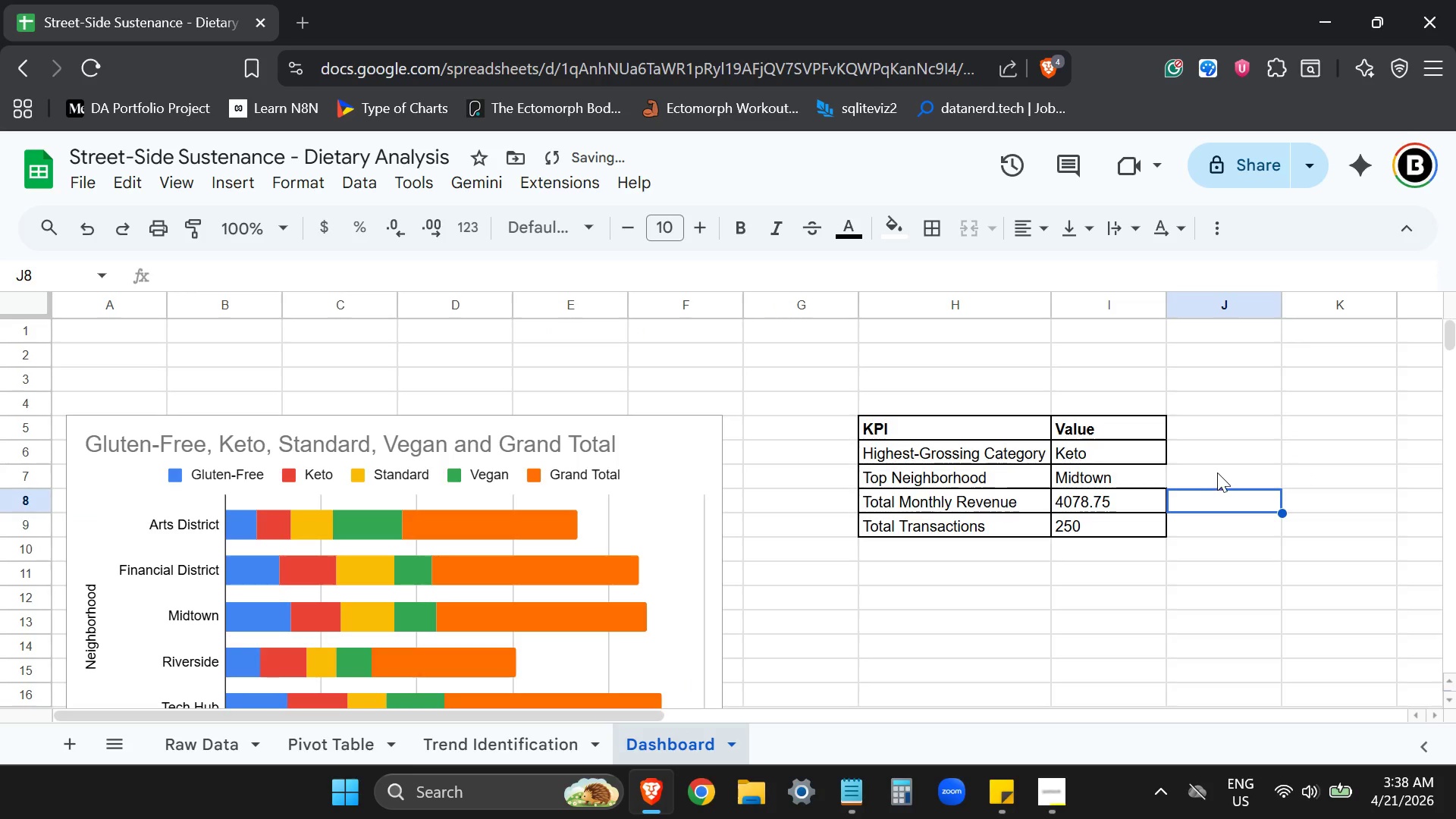 
left_click([1217, 472])
 